 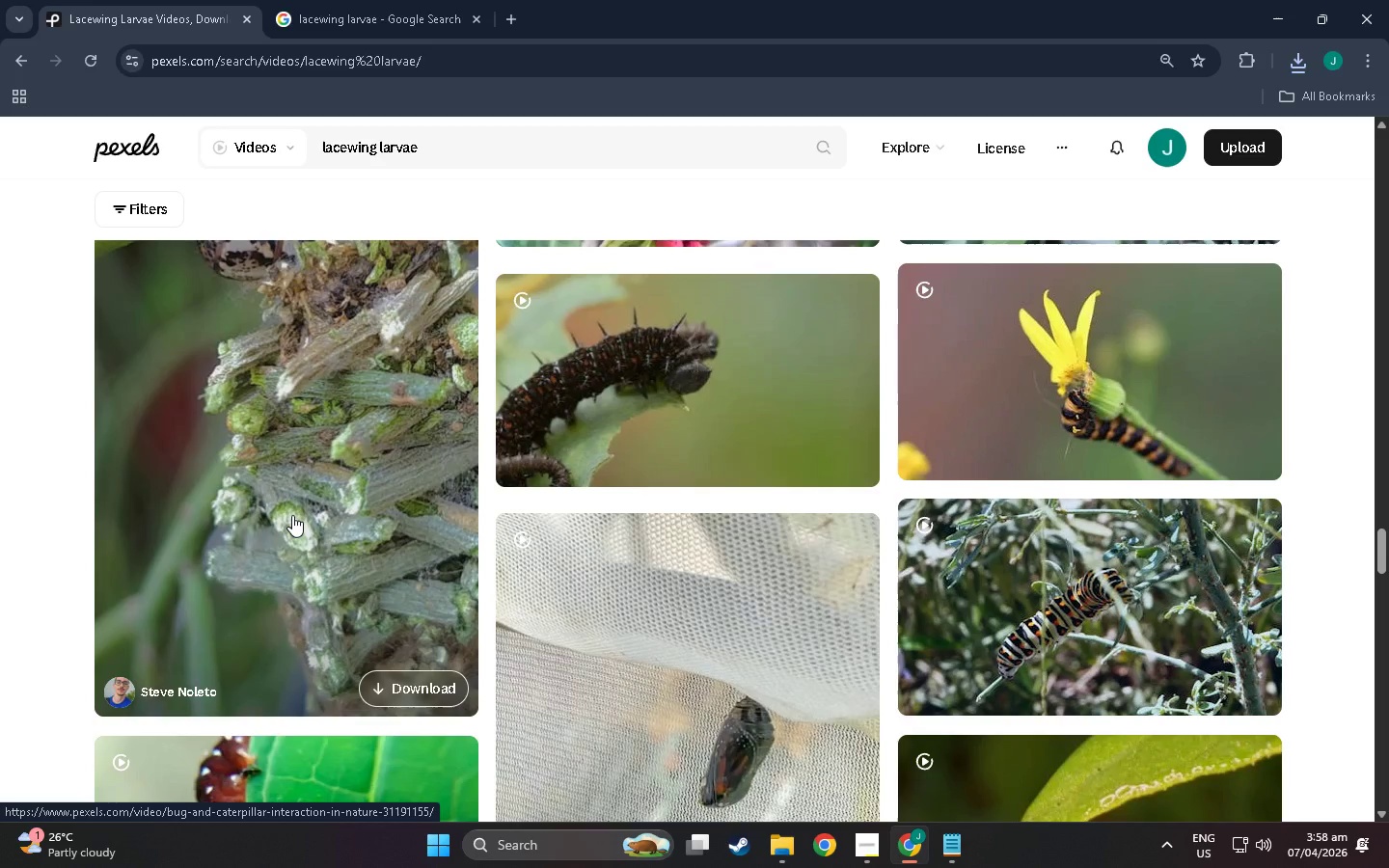 
scroll: coordinate [520, 385], scroll_direction: down, amount: 44.0
 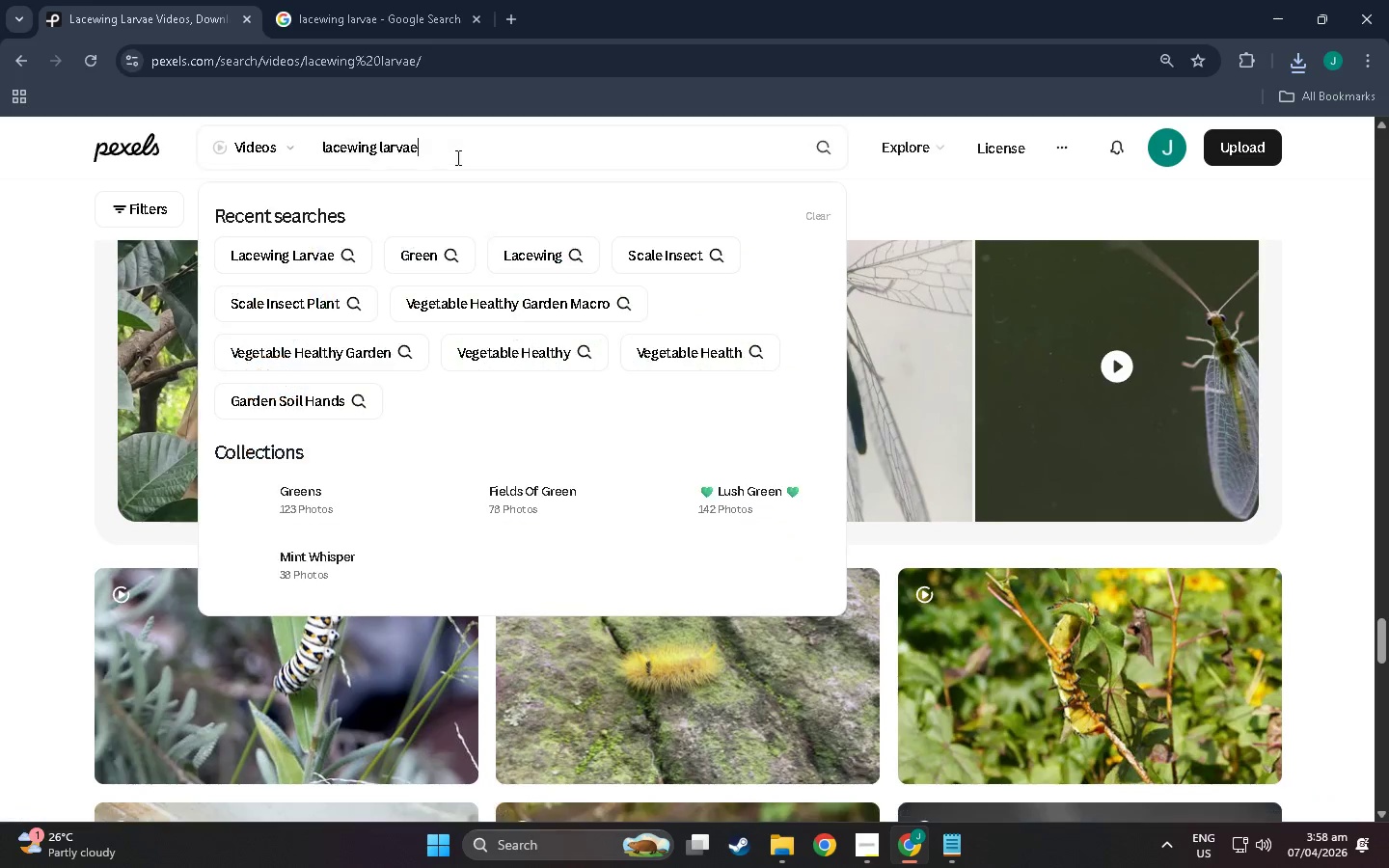 
key(Backspace)
 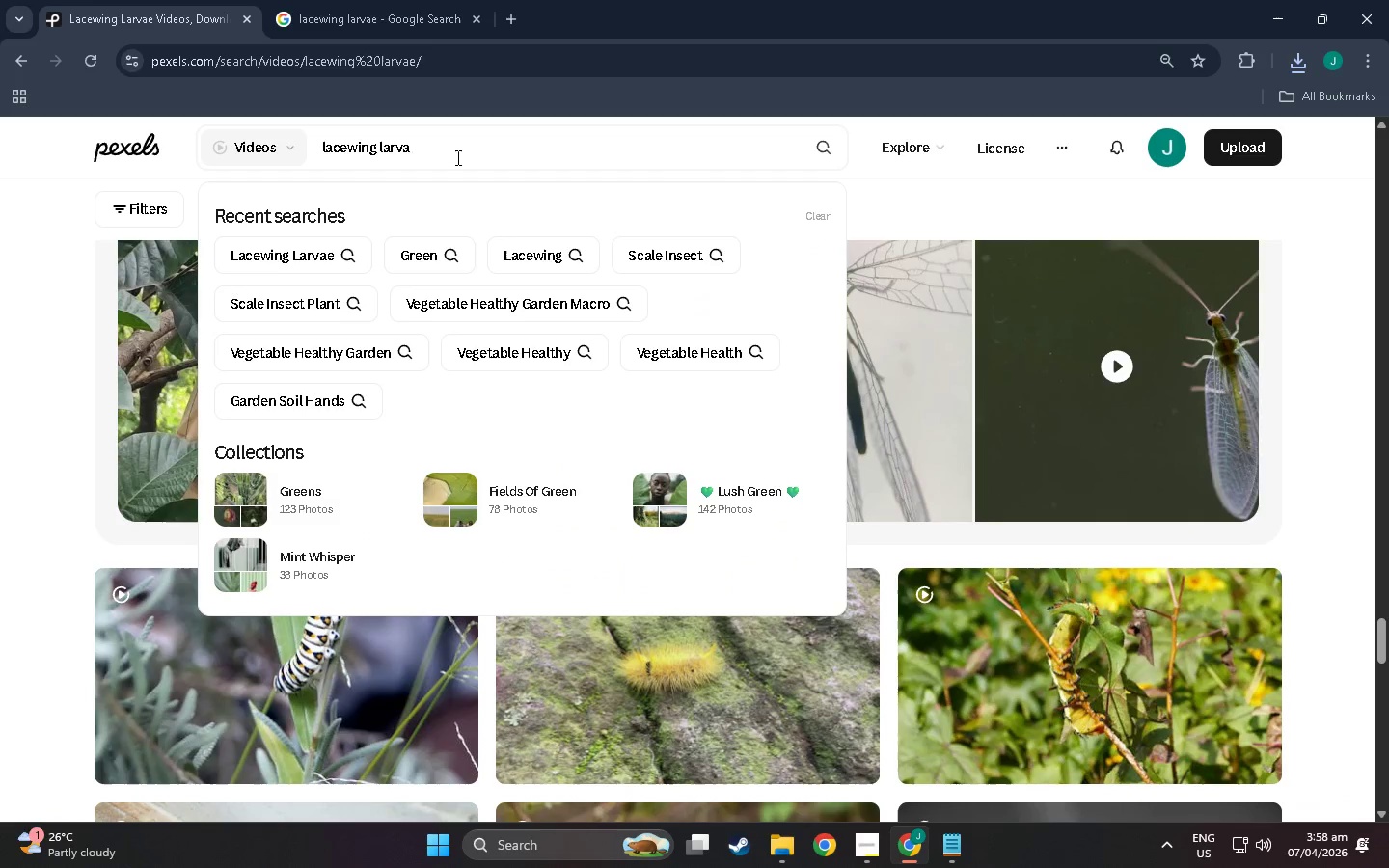 
key(Backspace)
 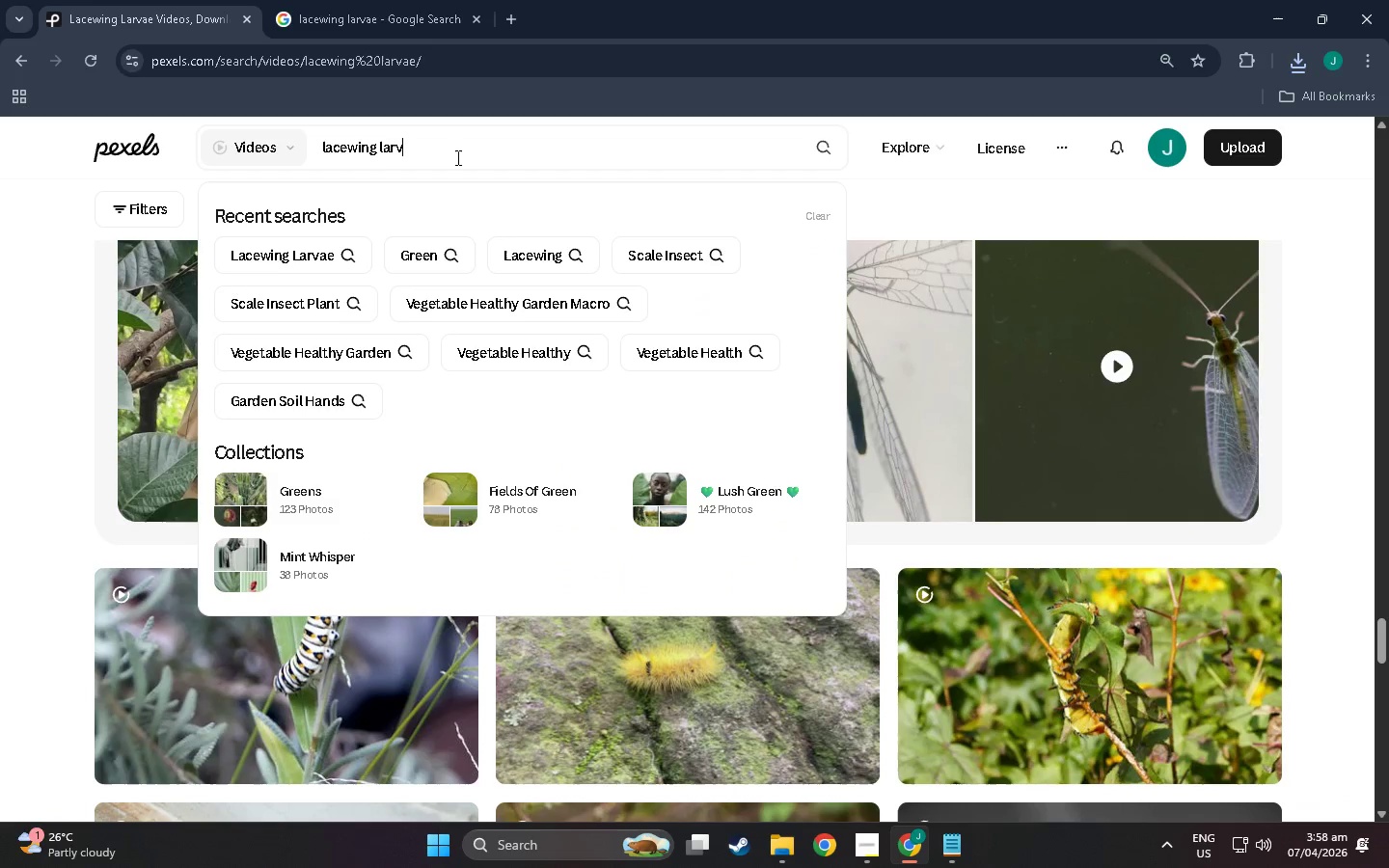 
key(Backspace)
 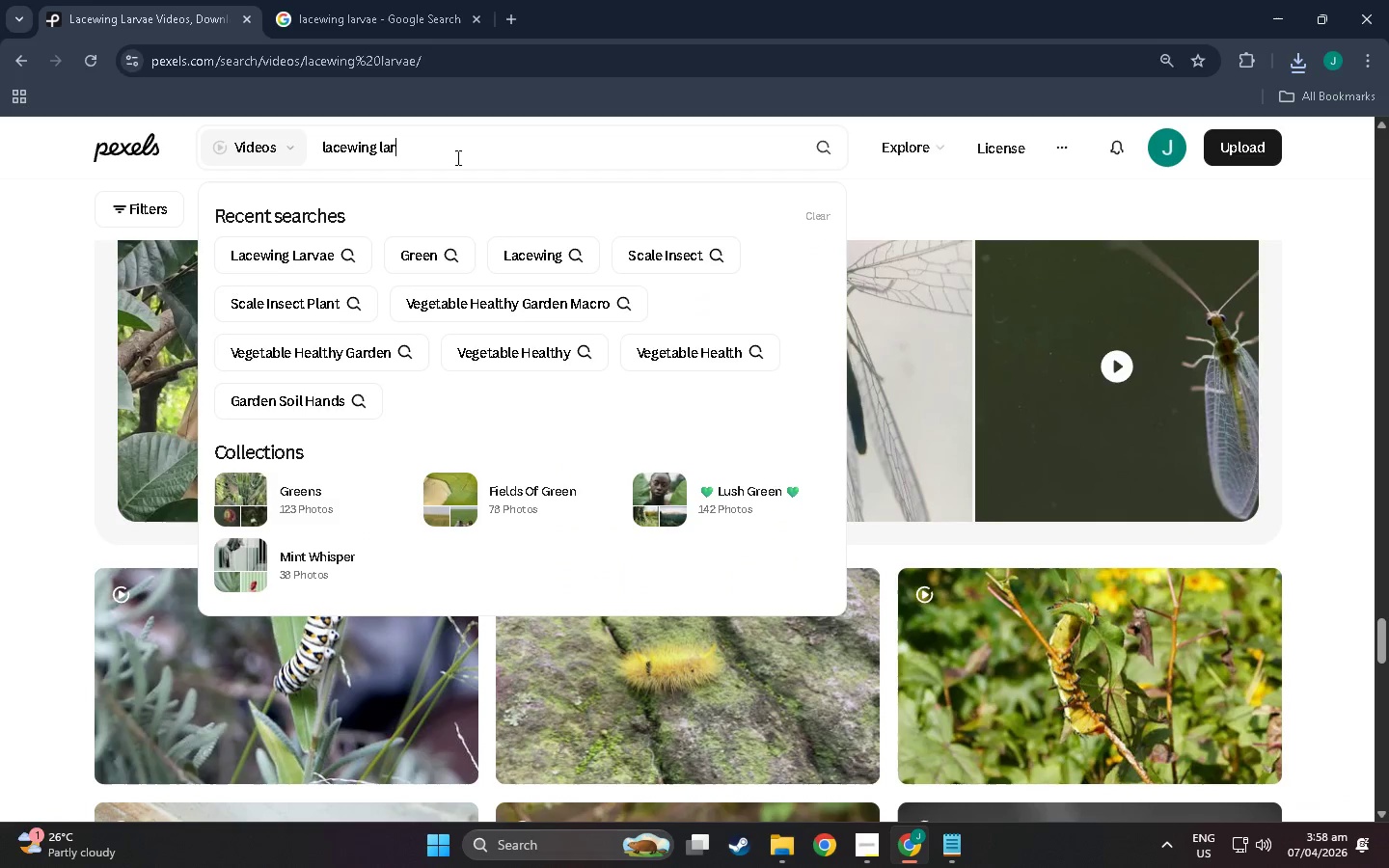 
key(Backspace)
 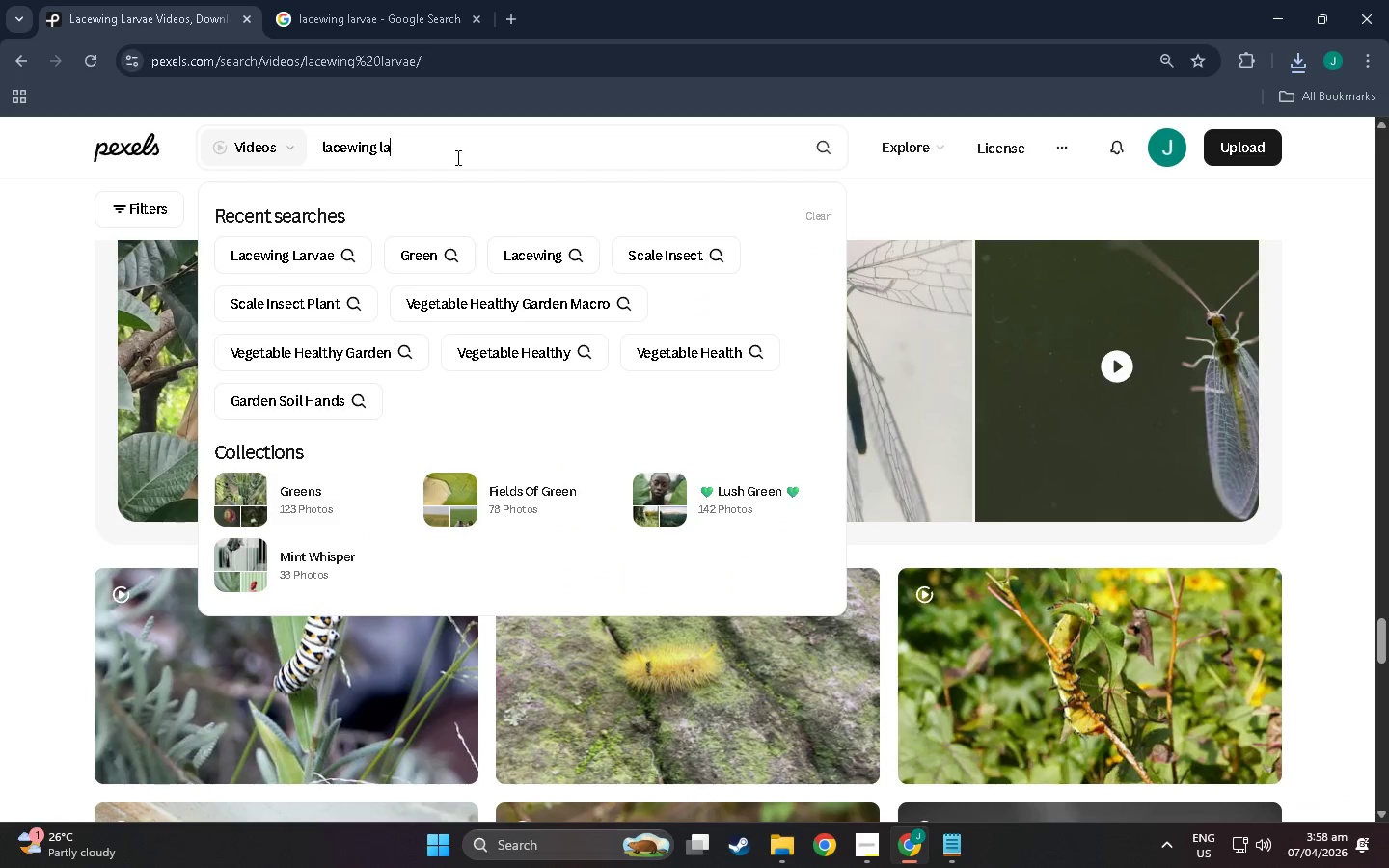 
key(Backspace)
 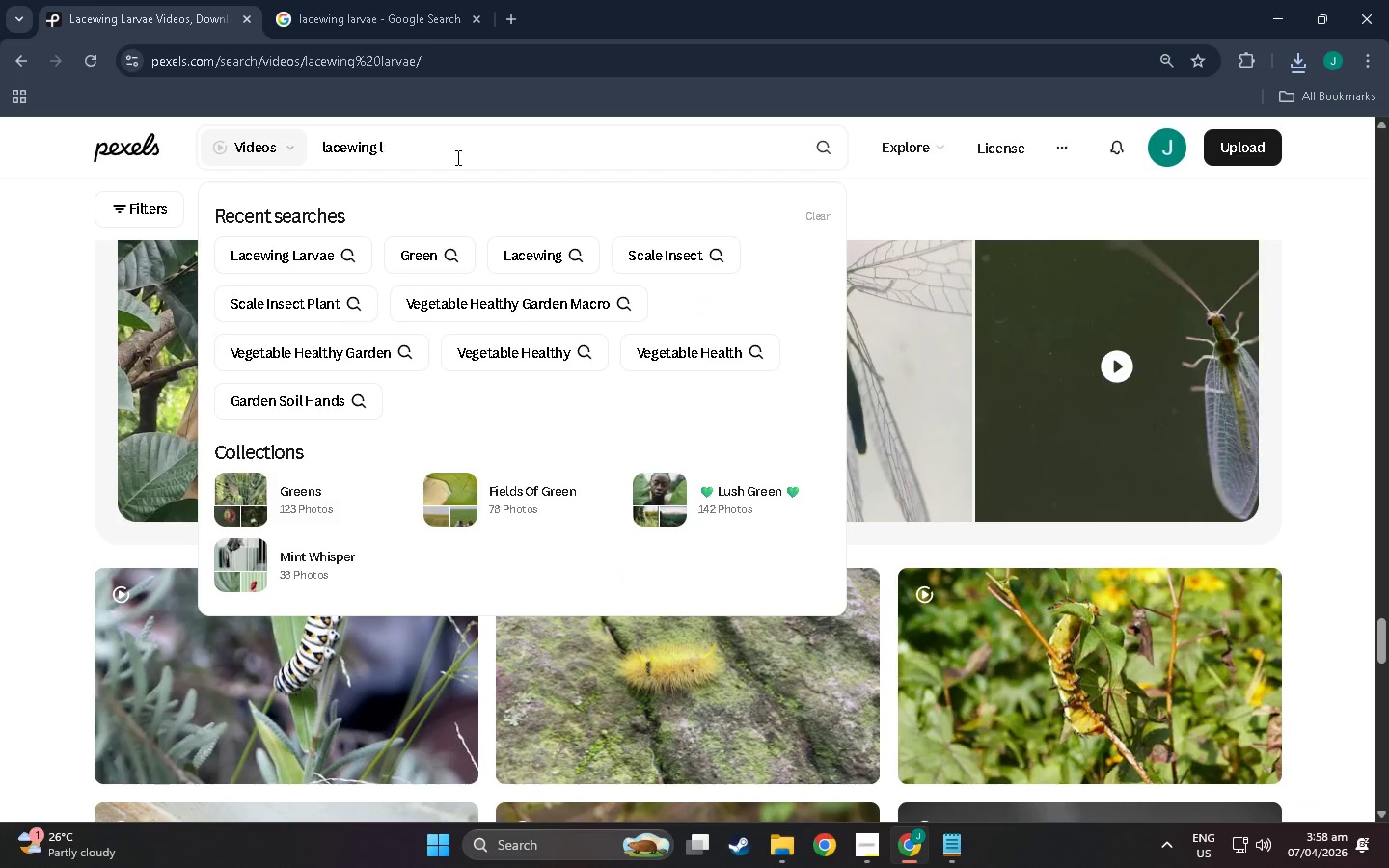 
key(Backspace)
 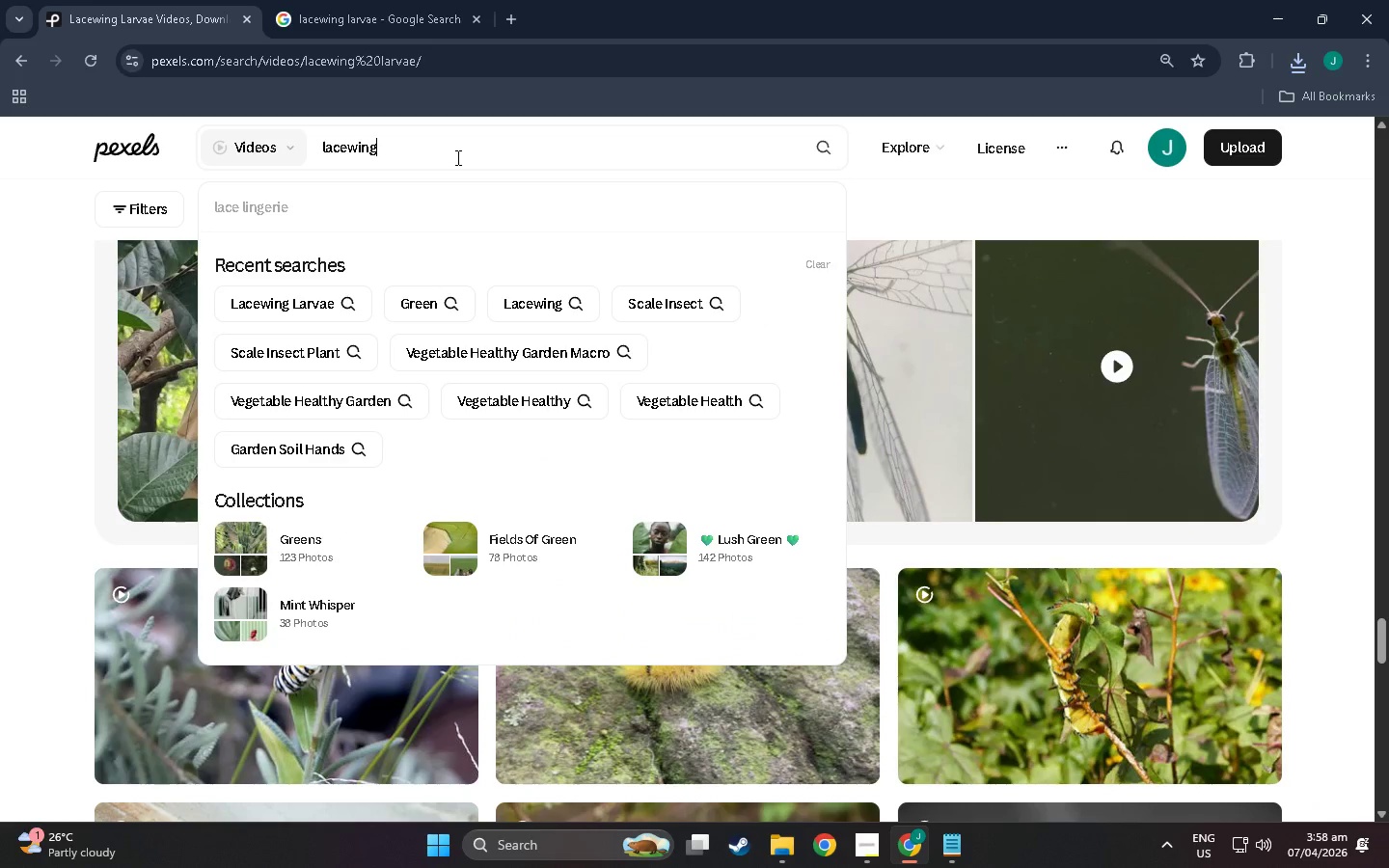 
key(Backspace)
 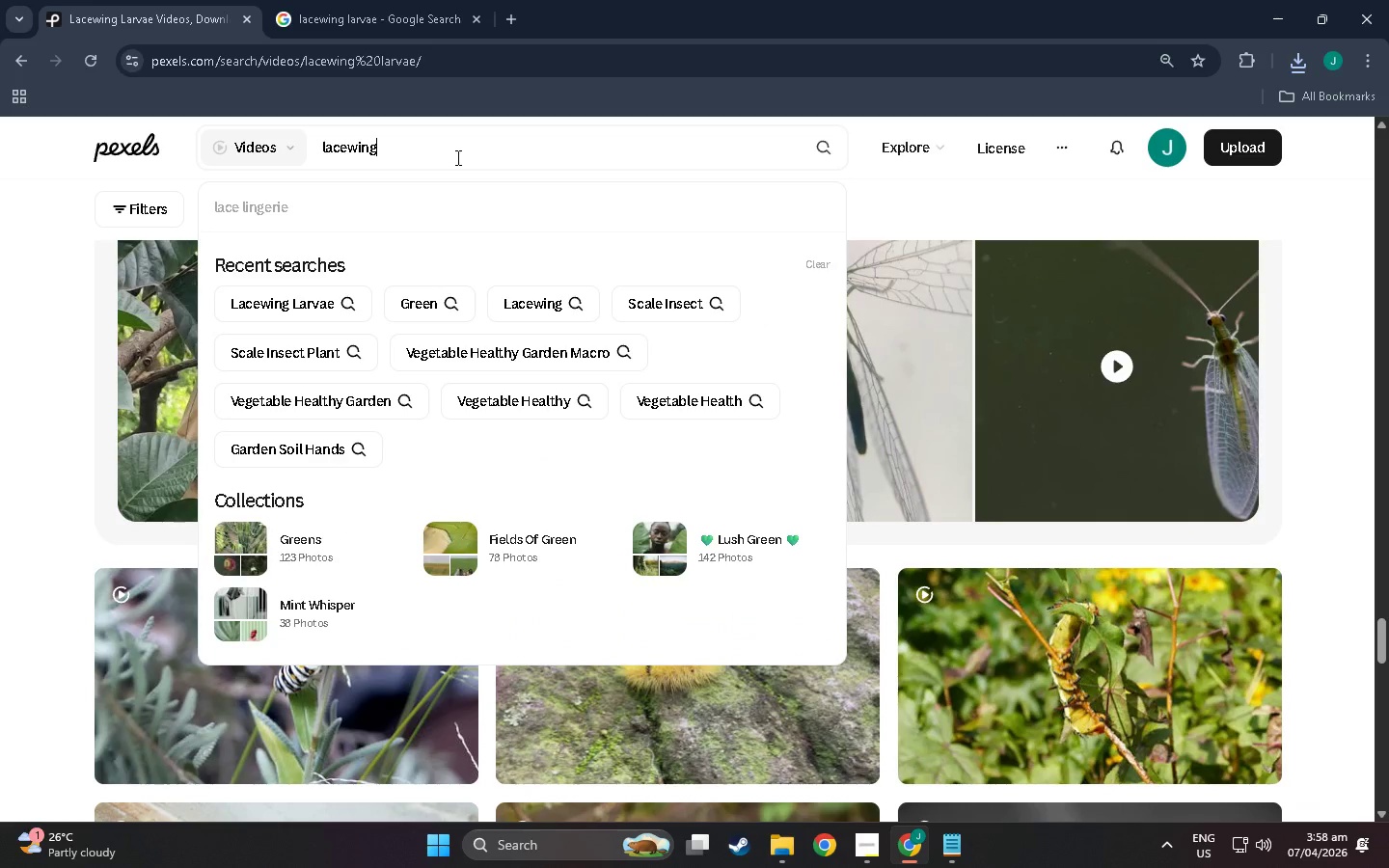 
key(Enter)
 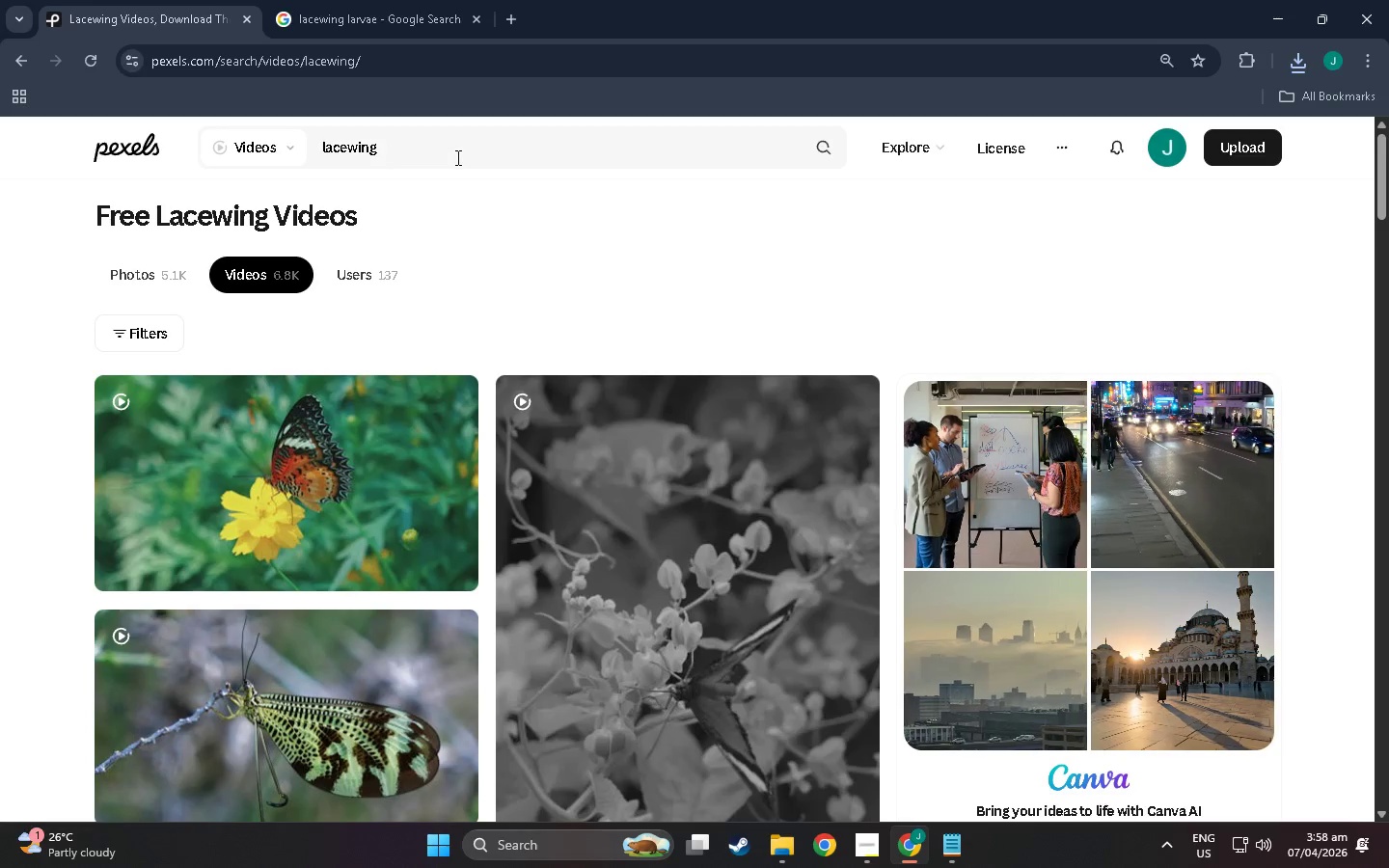 
scroll: coordinate [756, 467], scroll_direction: down, amount: 142.0
 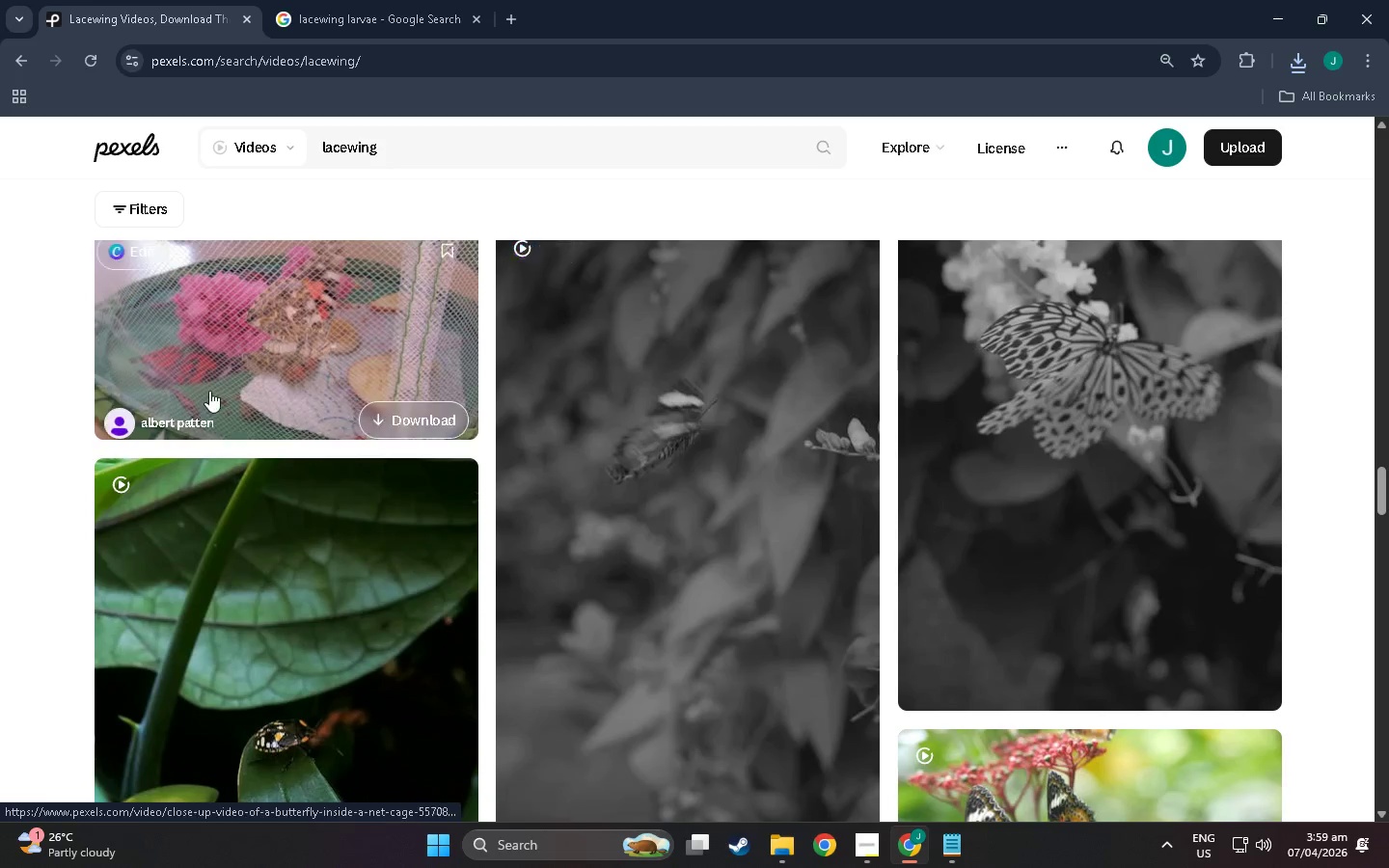 
scroll: coordinate [328, 356], scroll_direction: up, amount: 5.0
 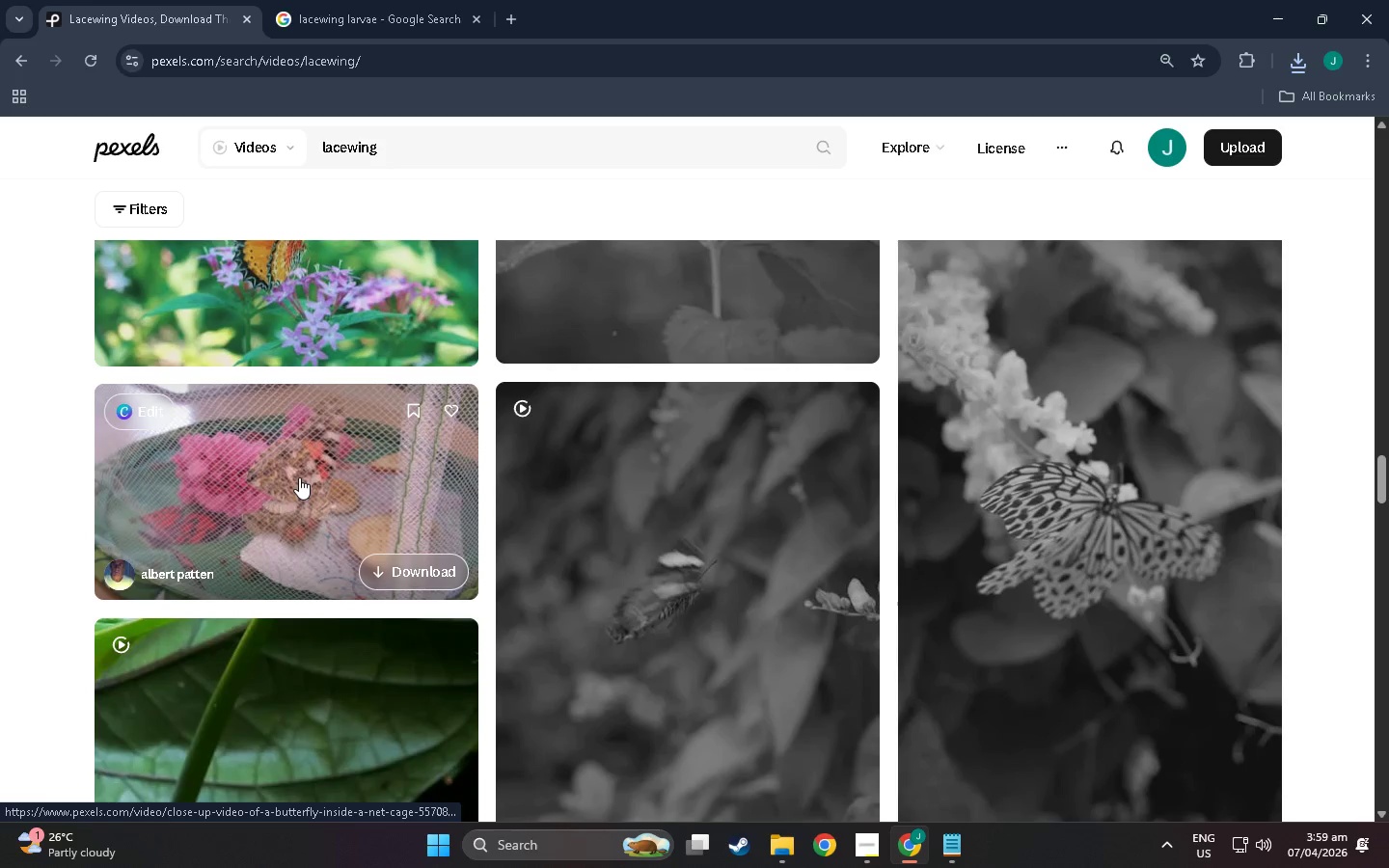 
scroll: coordinate [318, 590], scroll_direction: down, amount: 120.0
 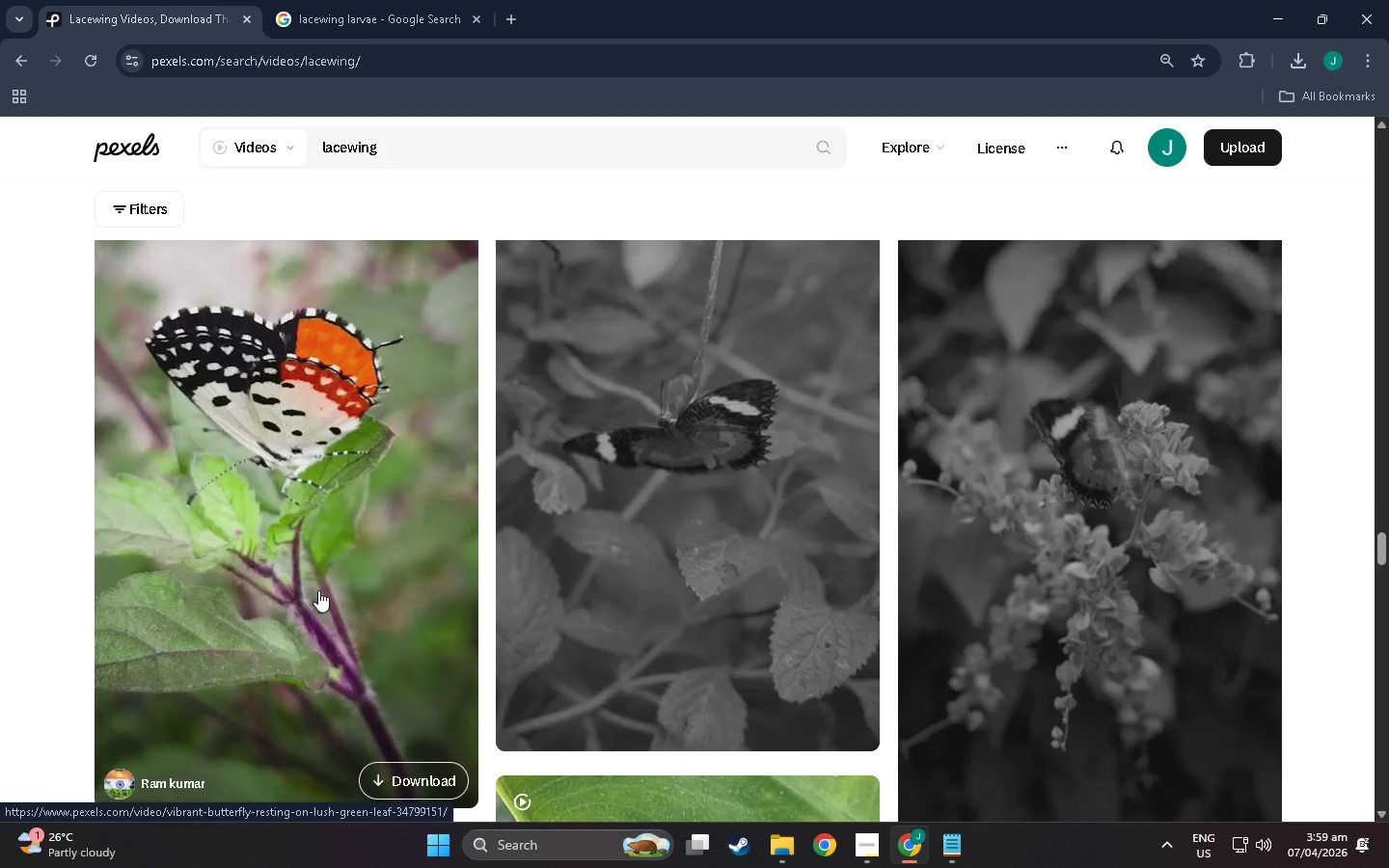 
scroll: coordinate [343, 706], scroll_direction: down, amount: 141.0
 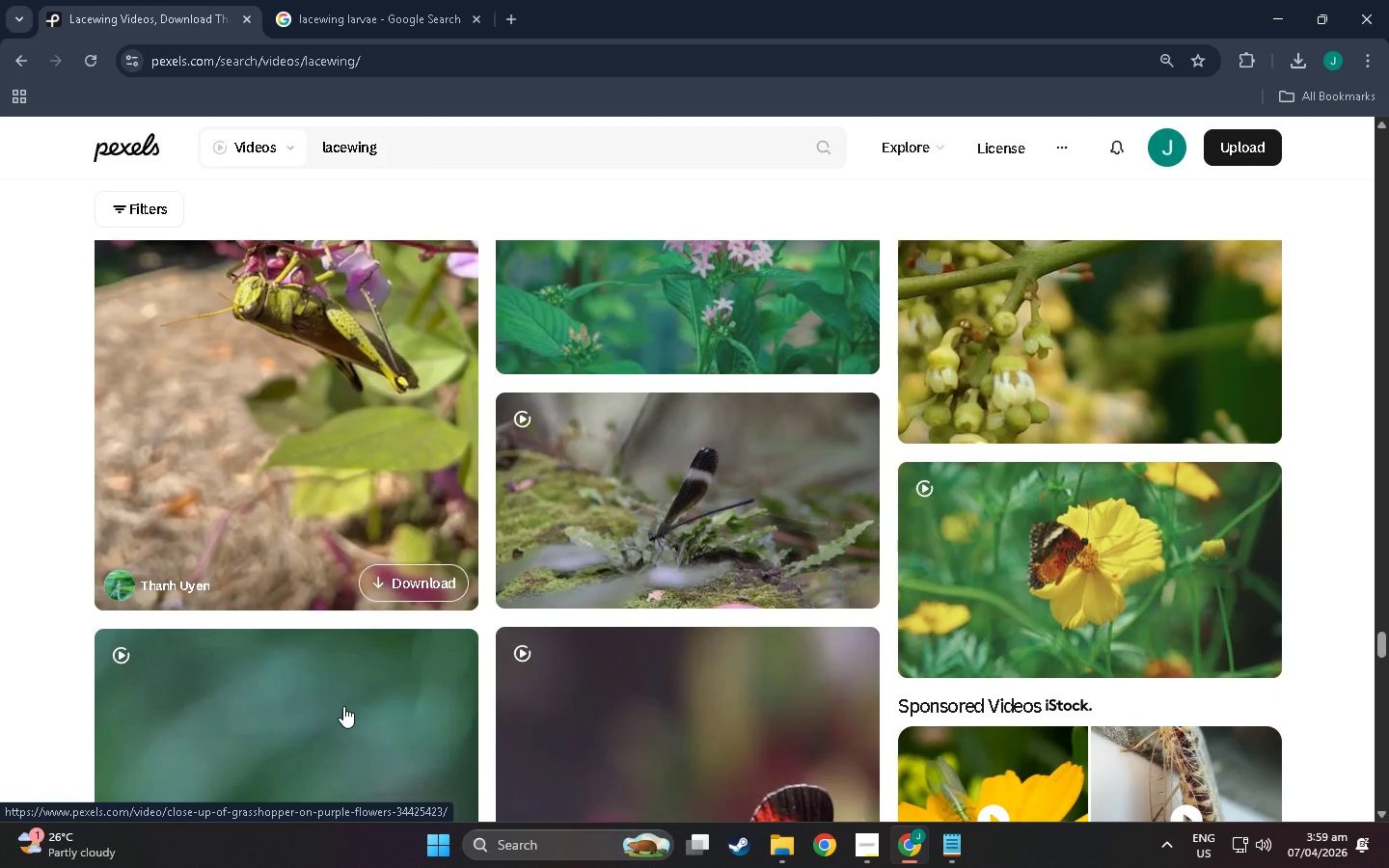 
scroll: coordinate [322, 728], scroll_direction: down, amount: 87.0
 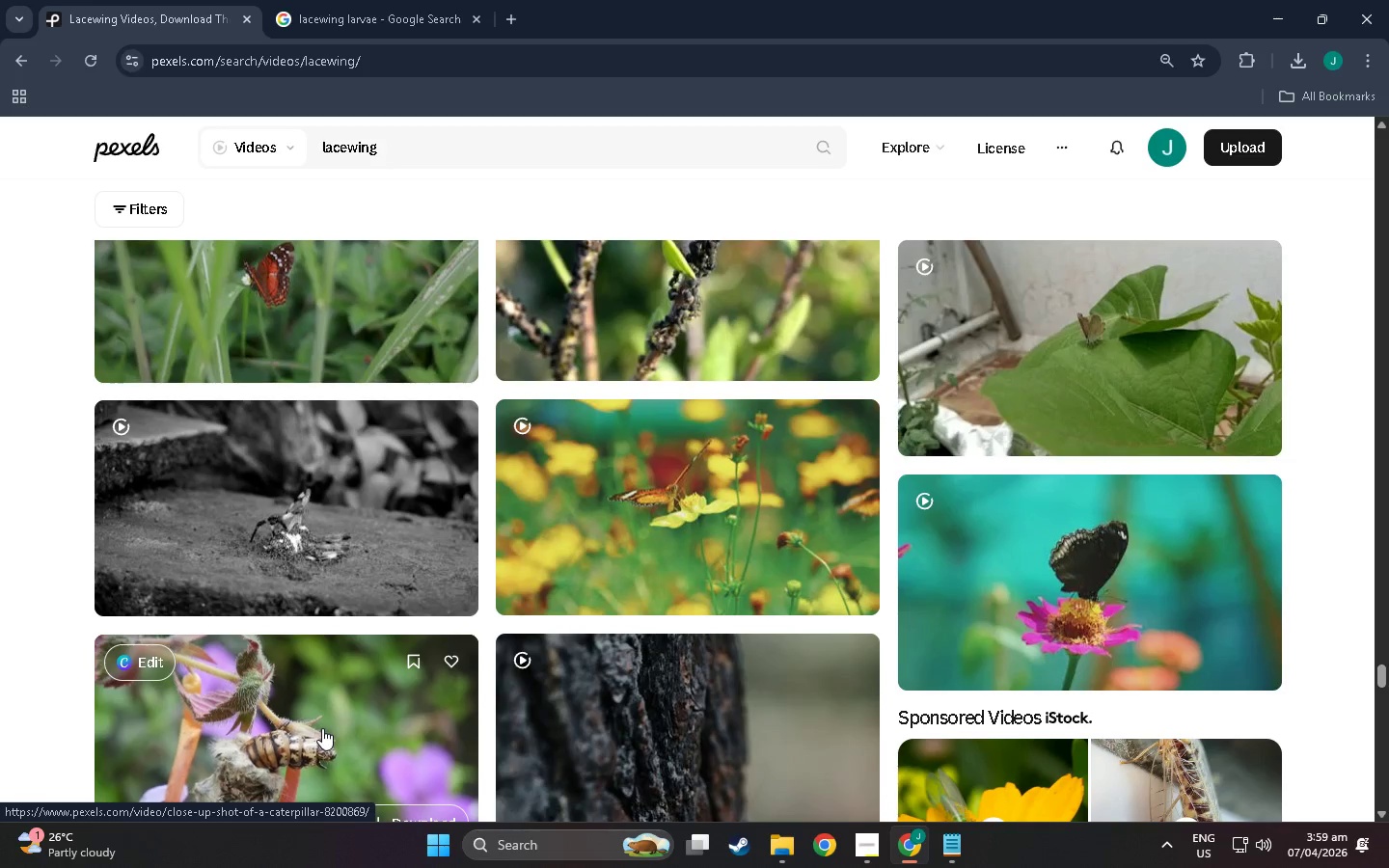 
wait(6.97)
 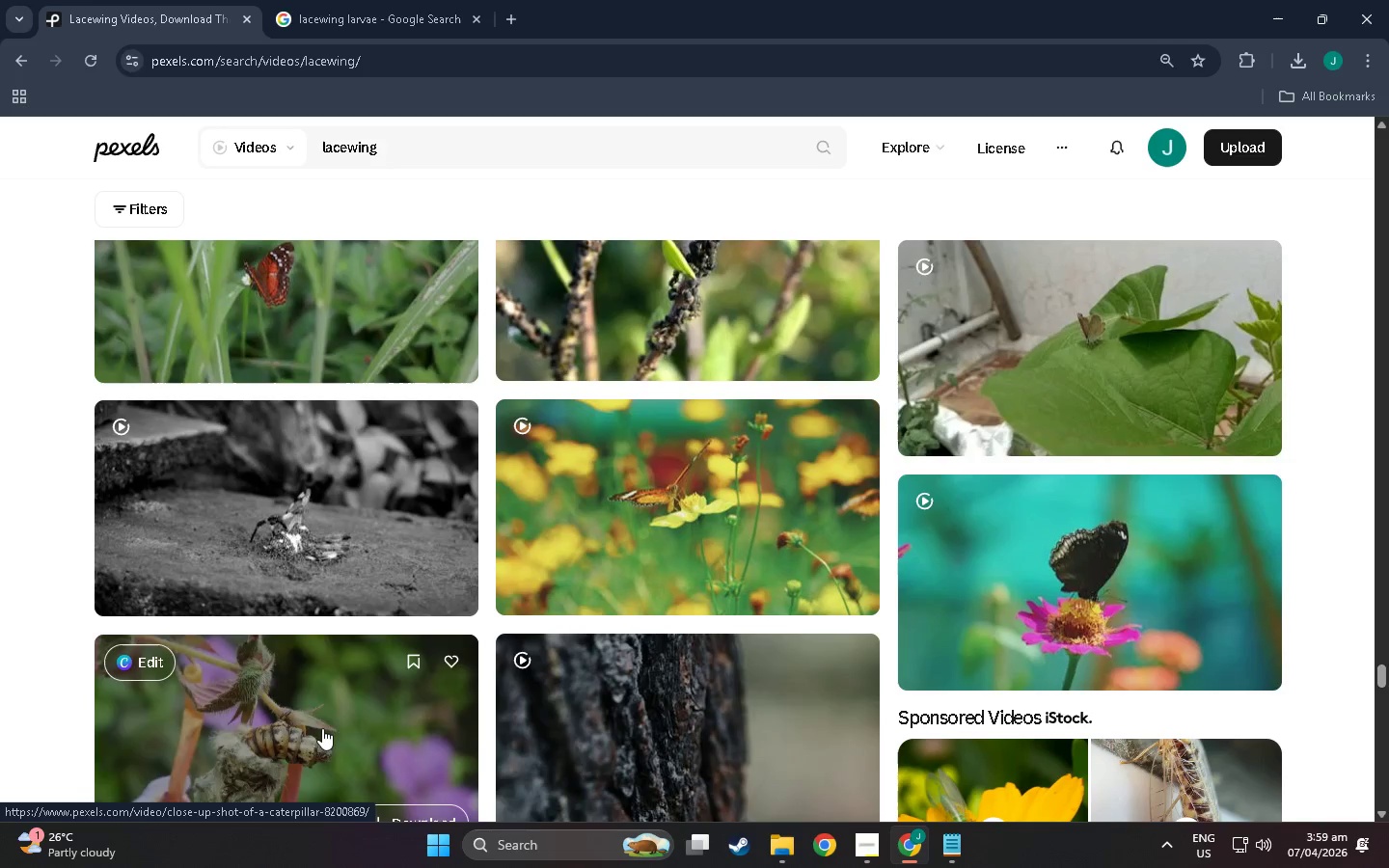 
scroll: coordinate [708, 435], scroll_direction: down, amount: 18.0
 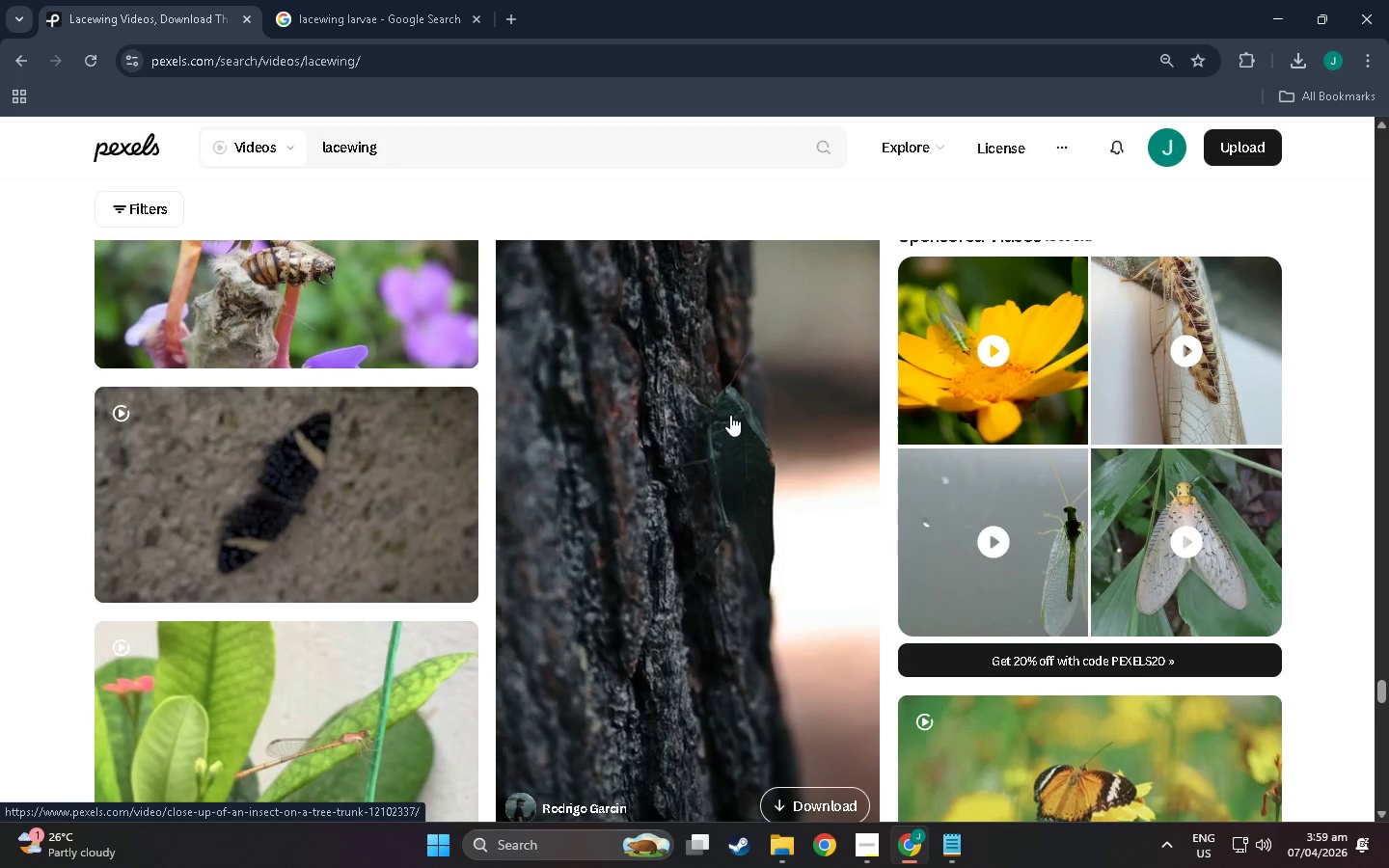 
scroll: coordinate [652, 607], scroll_direction: down, amount: 45.0
 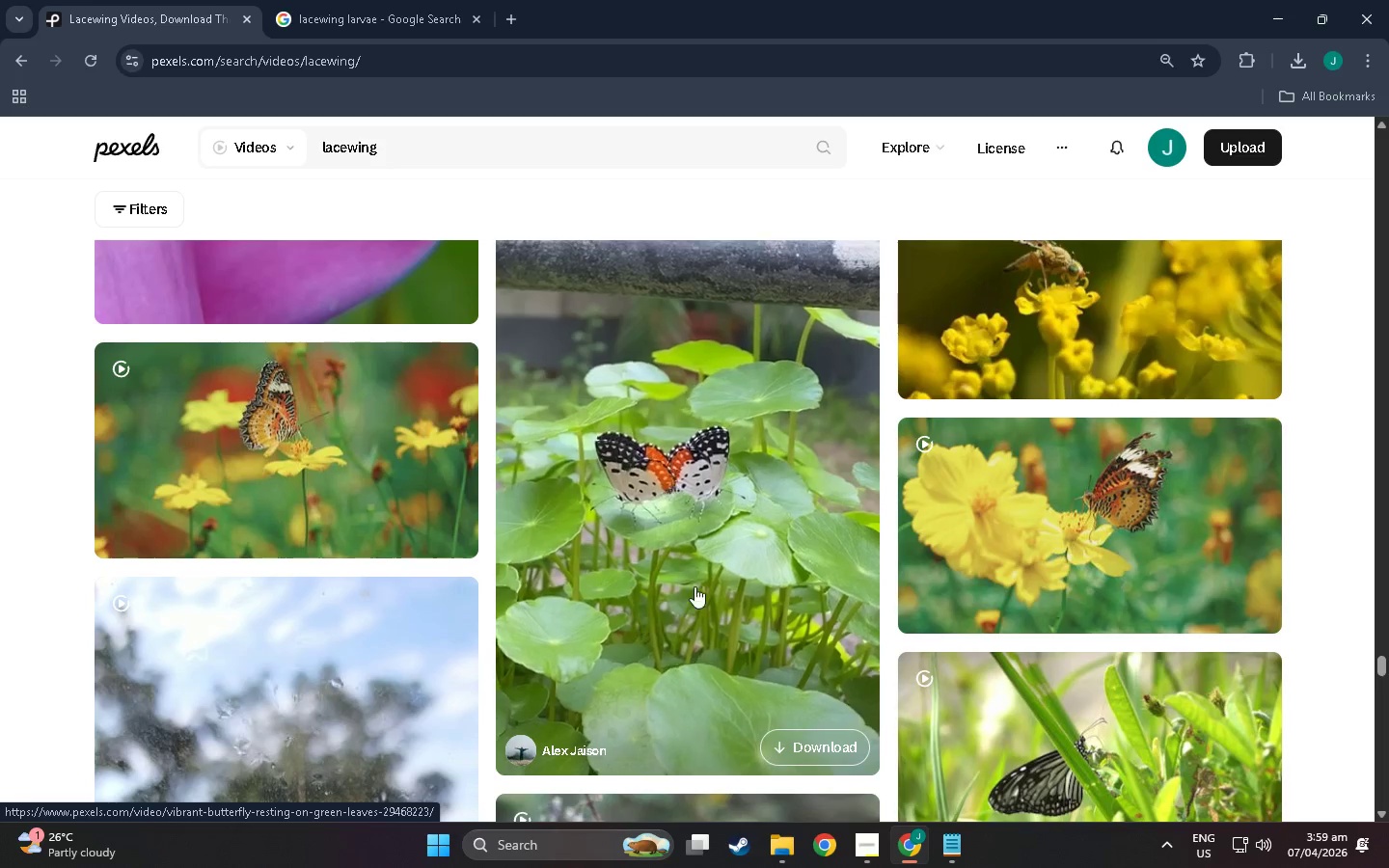 
scroll: coordinate [861, 516], scroll_direction: down, amount: 154.0
 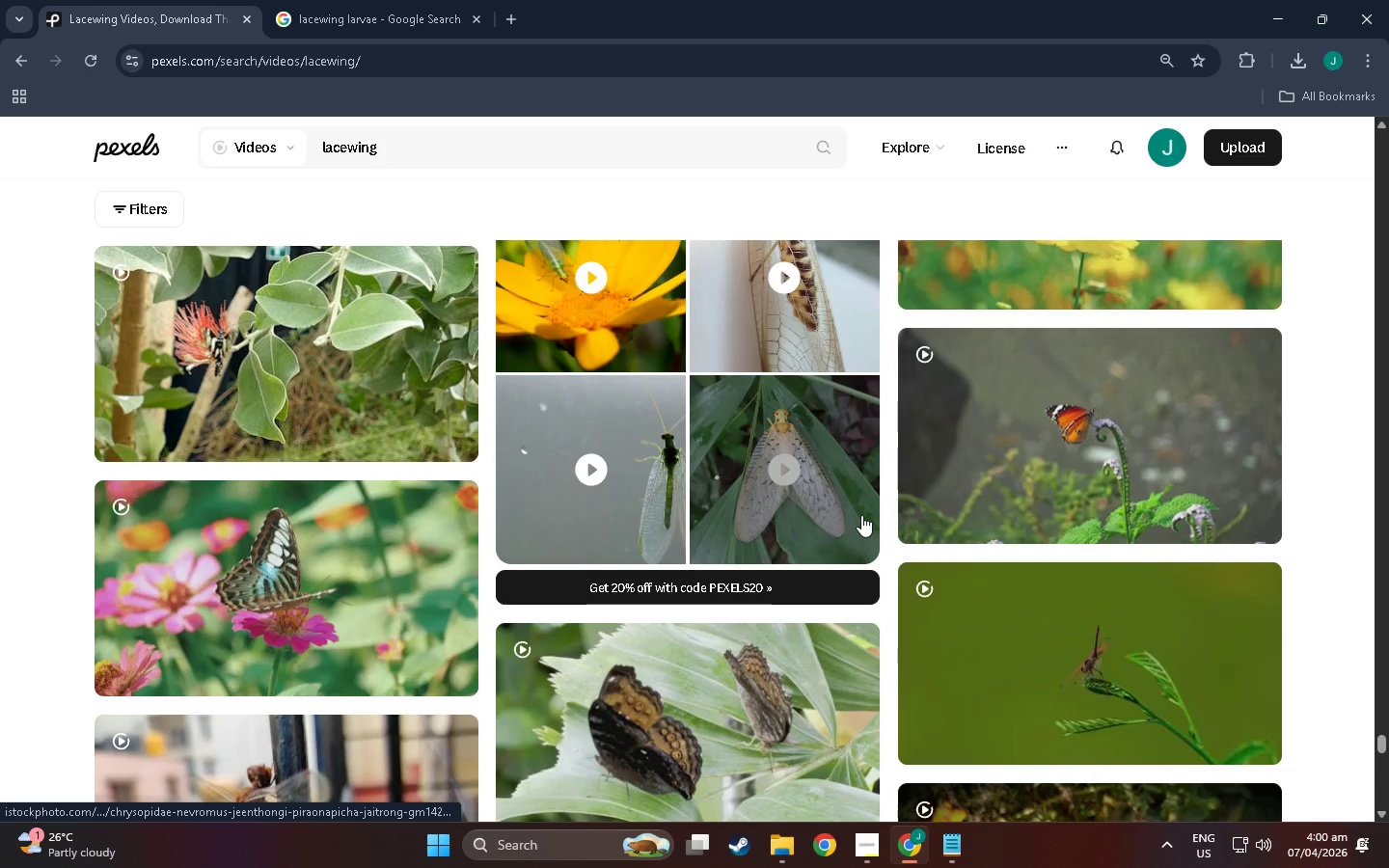 
scroll: coordinate [185, 362], scroll_direction: down, amount: 42.0
 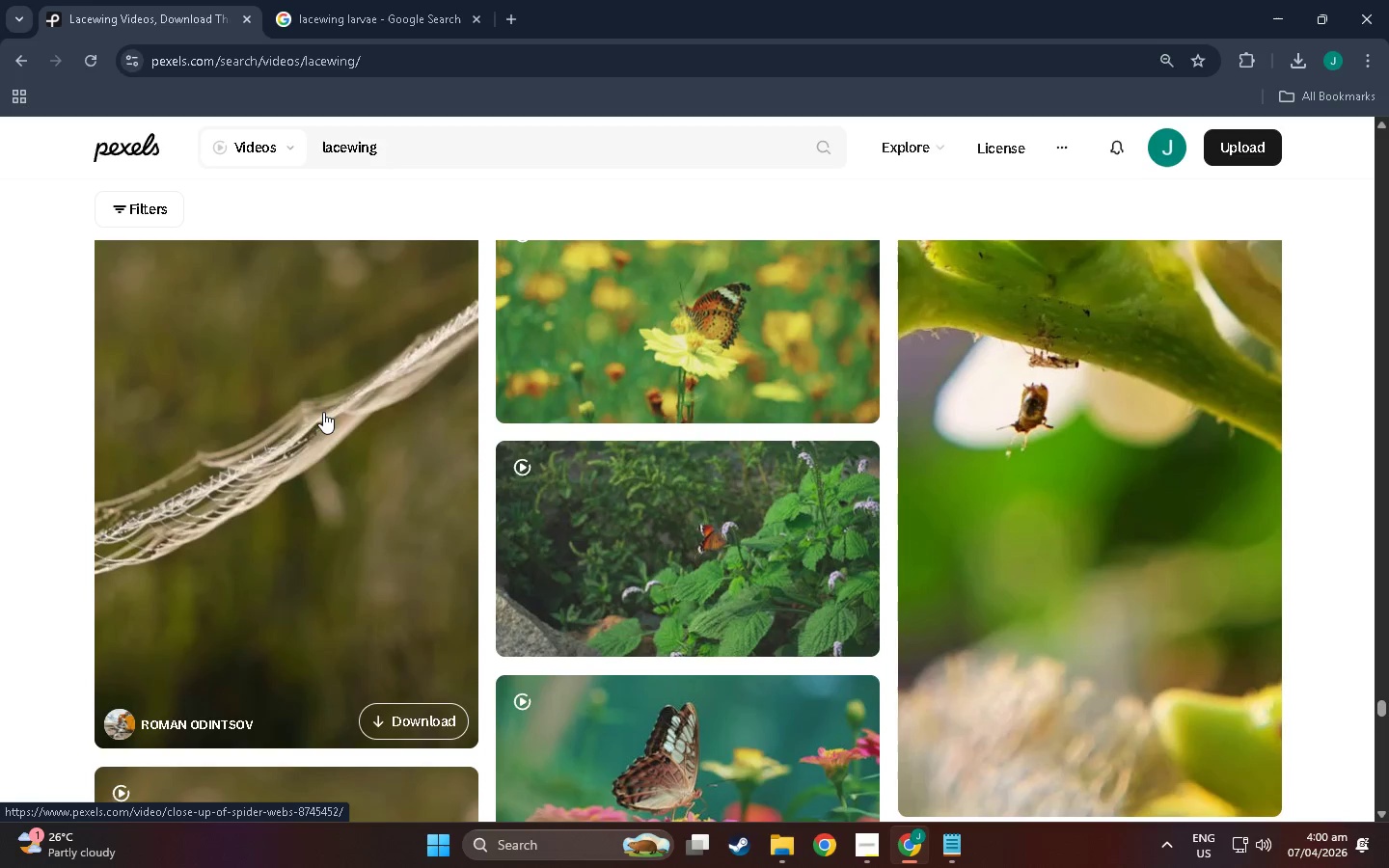 
scroll: coordinate [323, 413], scroll_direction: up, amount: 3.0
 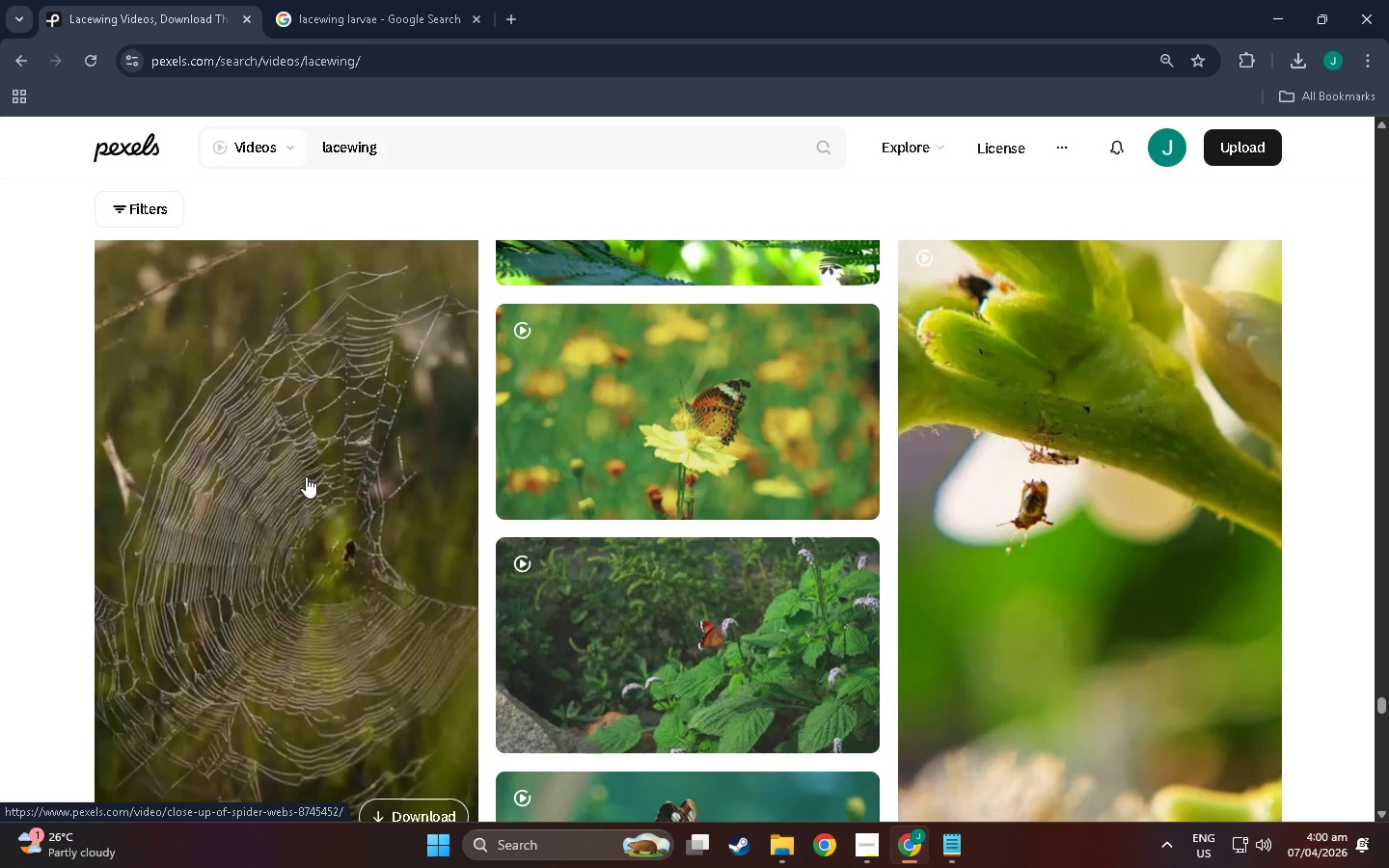 
wait(18.36)
 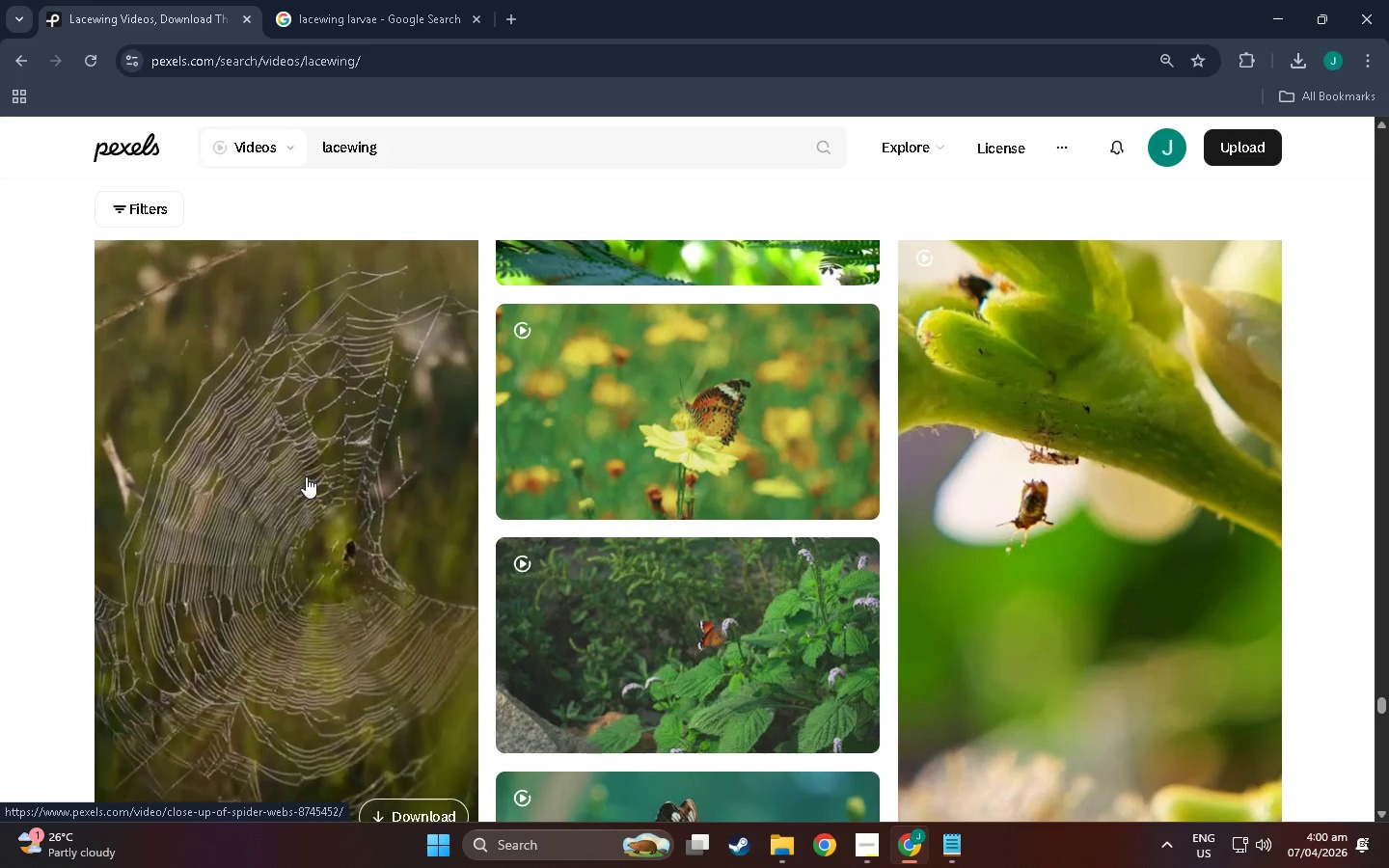 
scroll: coordinate [727, 694], scroll_direction: down, amount: 140.0
 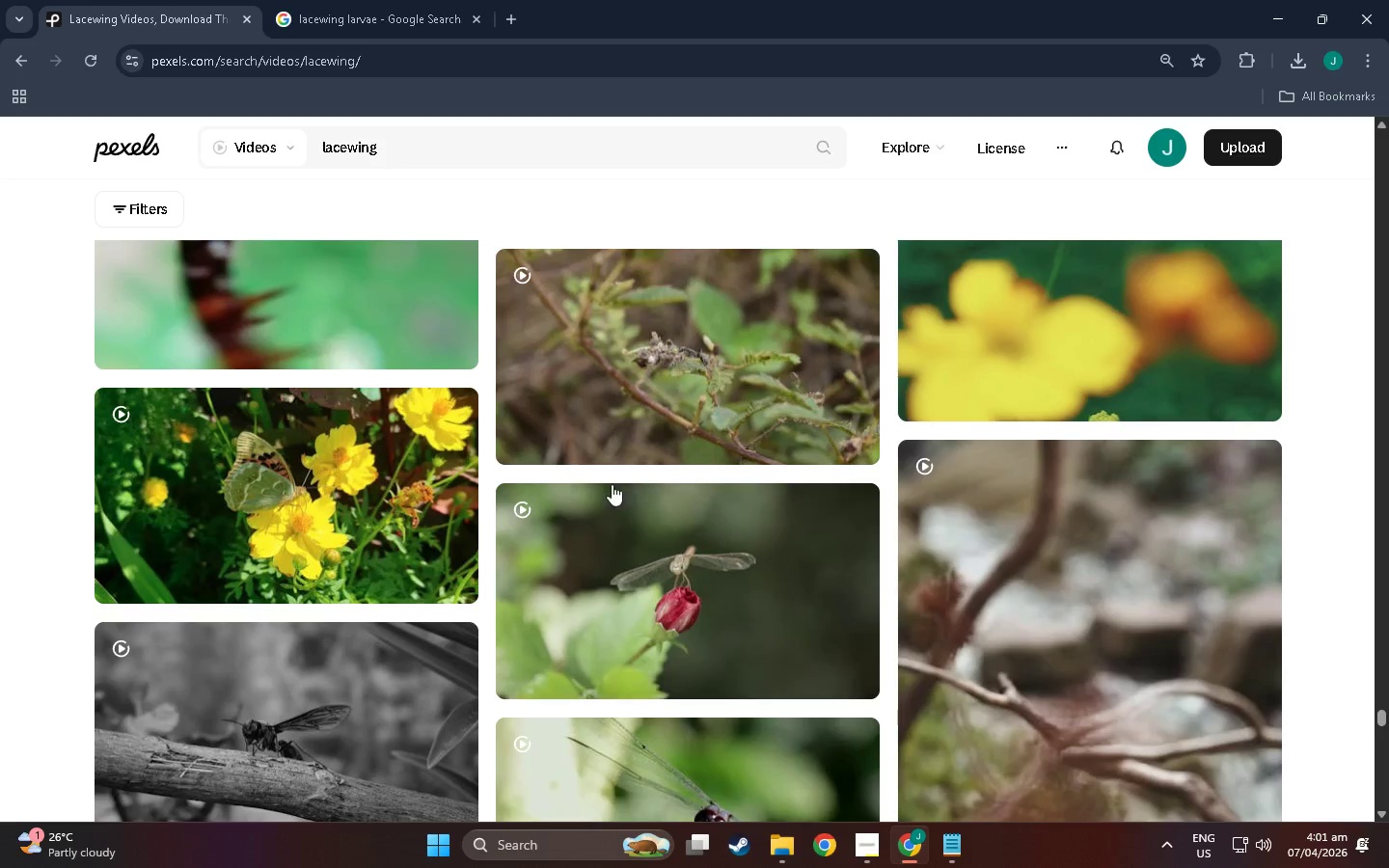 
scroll: coordinate [451, 432], scroll_direction: down, amount: 67.0
 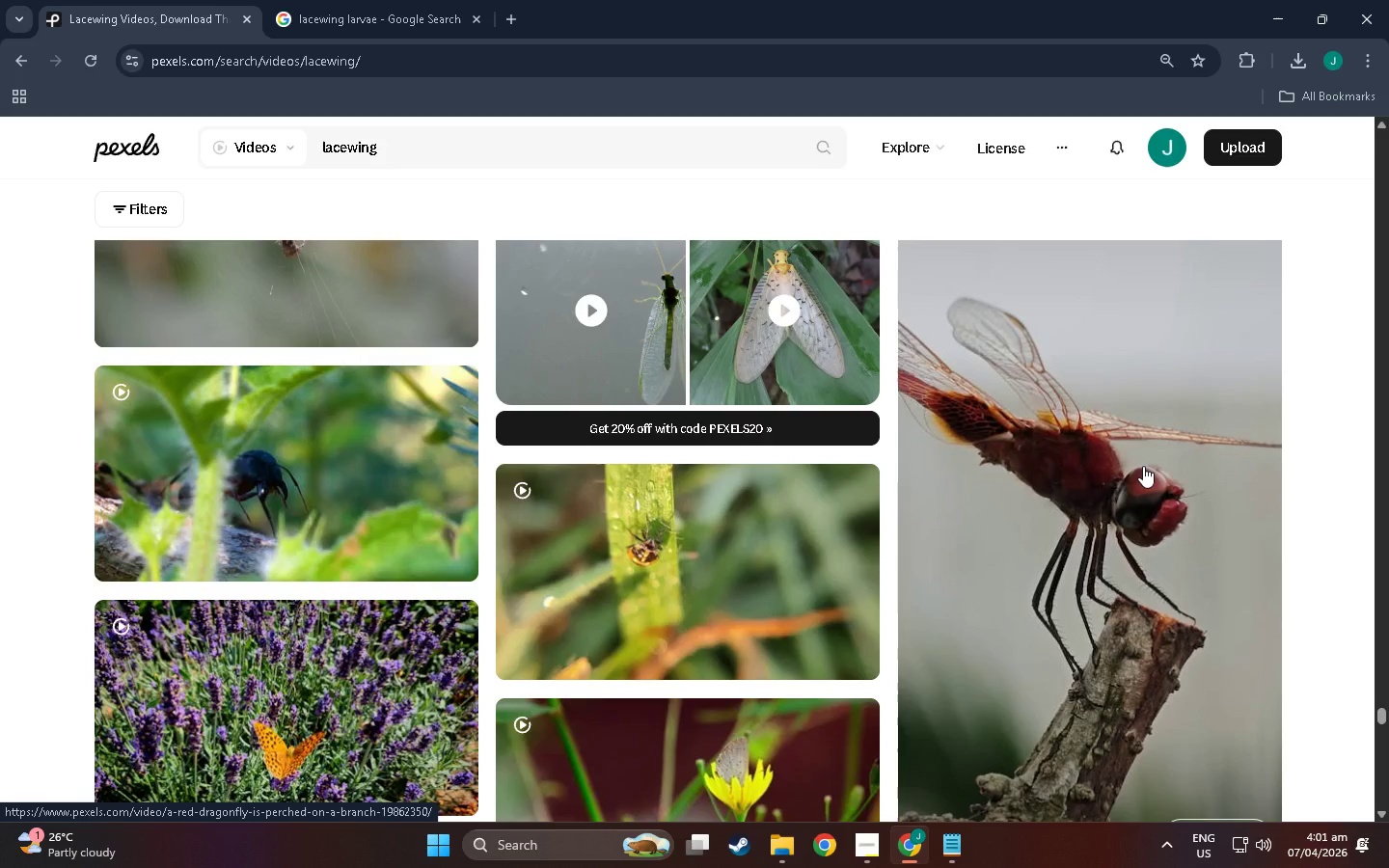 
scroll: coordinate [1122, 466], scroll_direction: down, amount: 6.0
 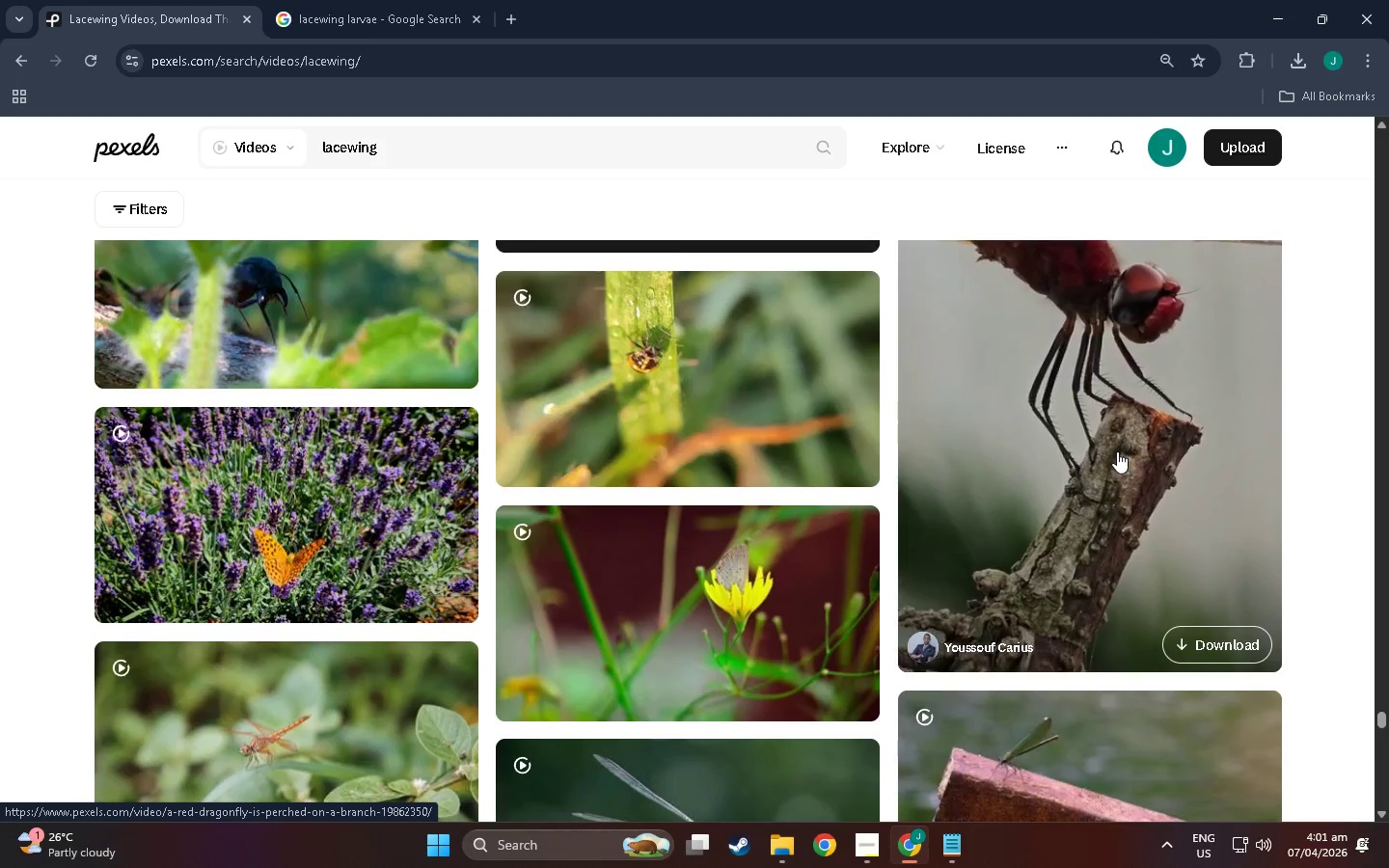 
left_click([1117, 451])
 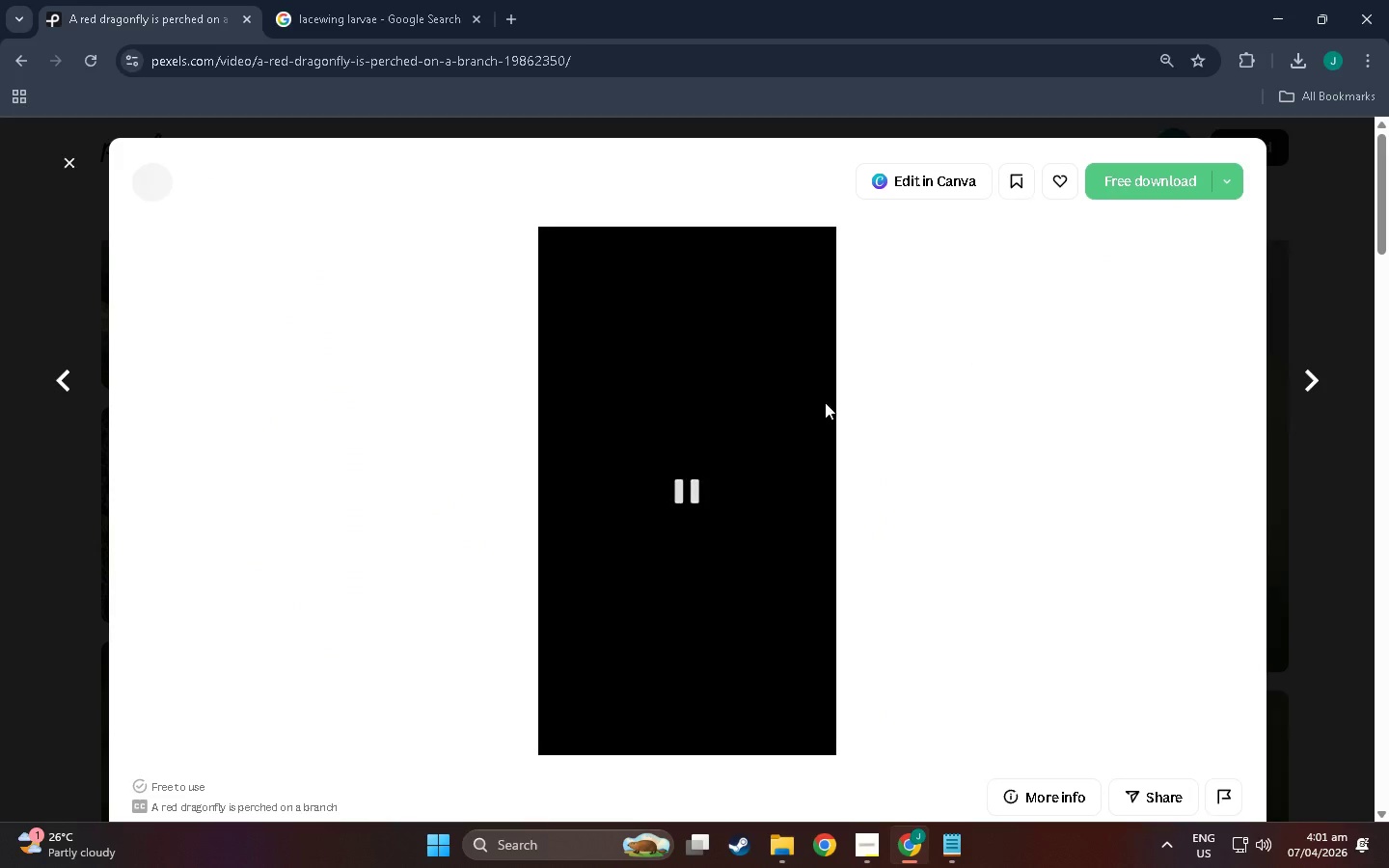 
scroll: coordinate [553, 529], scroll_direction: down, amount: 8.0
 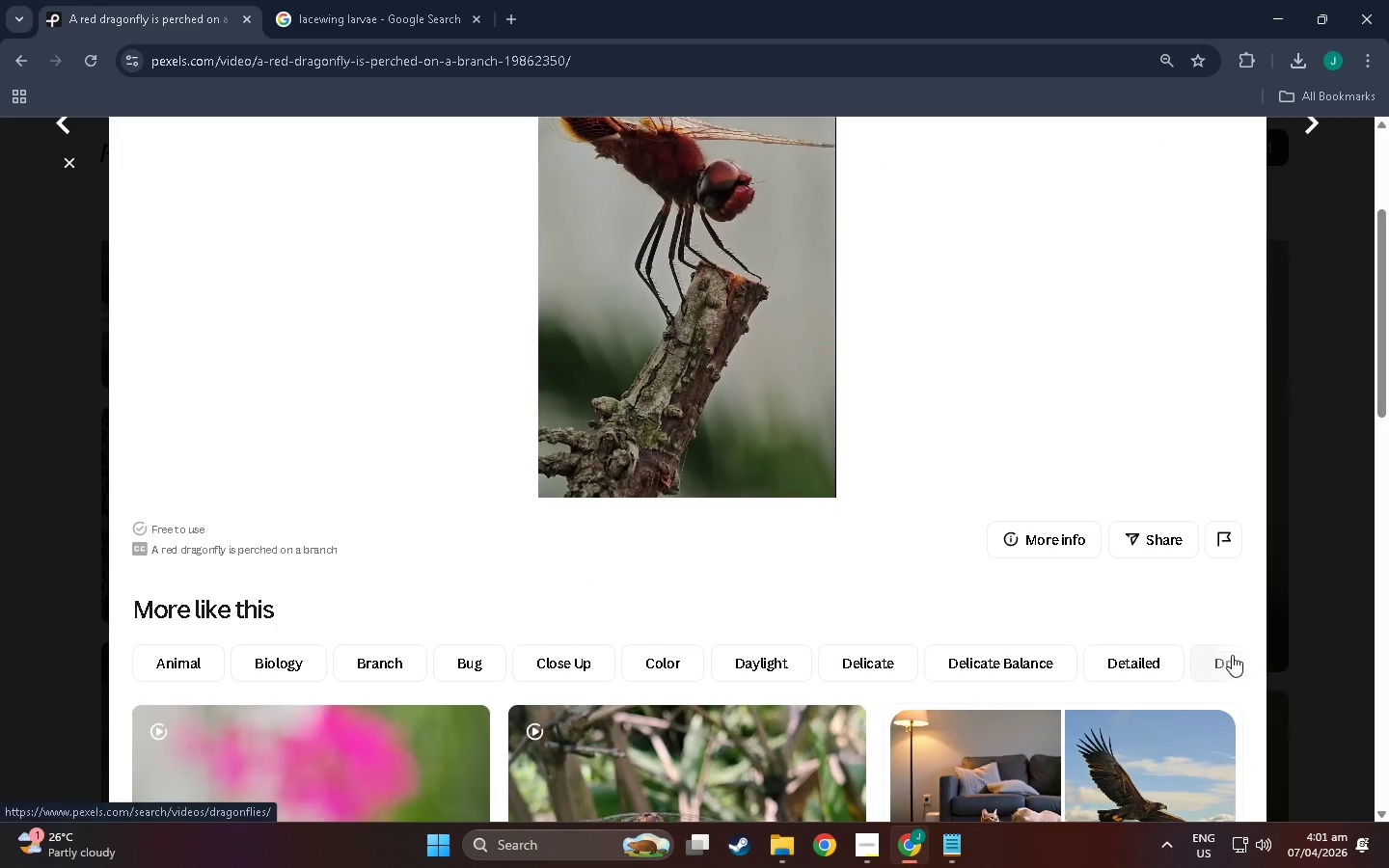 
left_click([1240, 664])
 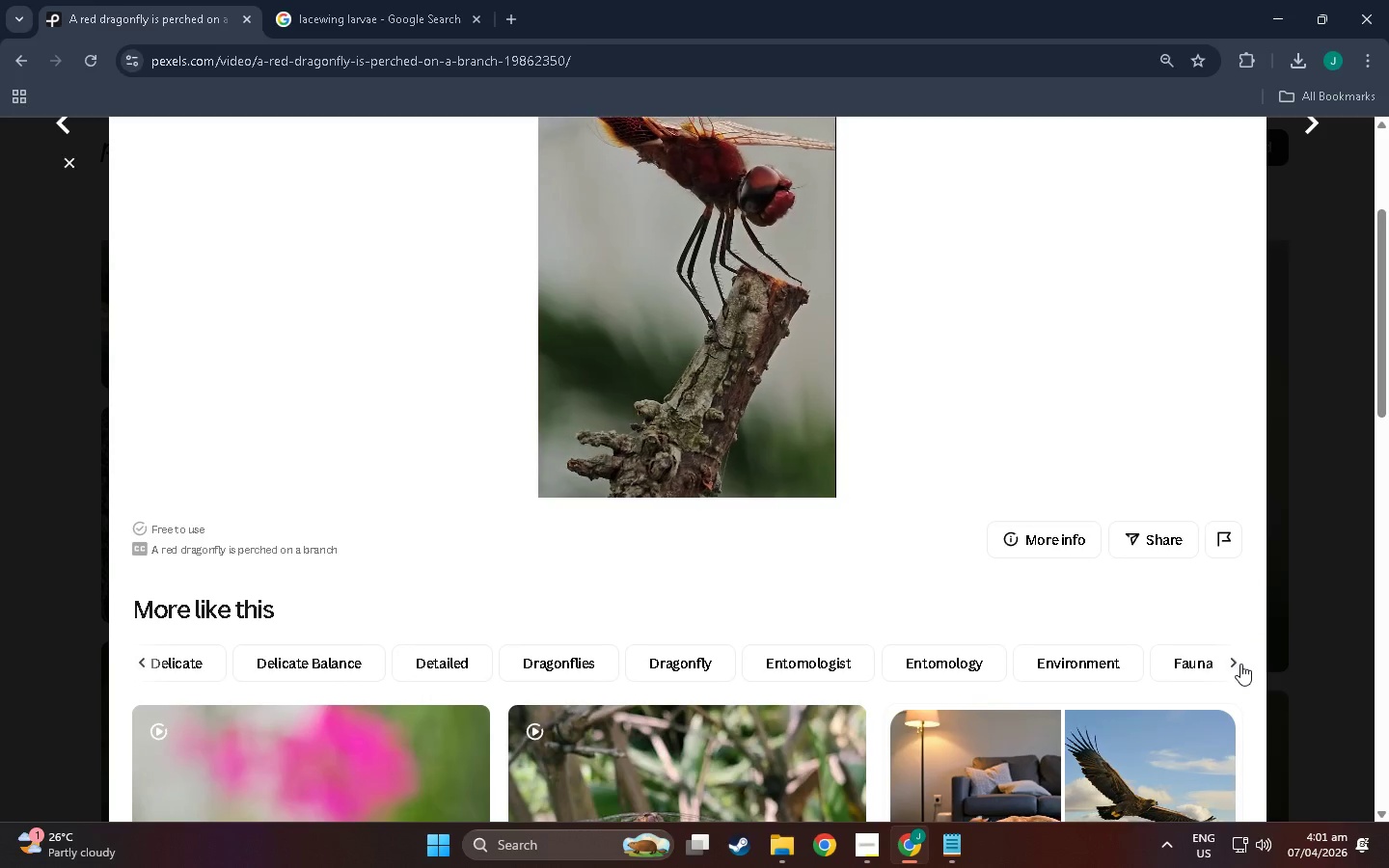 
scroll: coordinate [292, 371], scroll_direction: up, amount: 10.0
 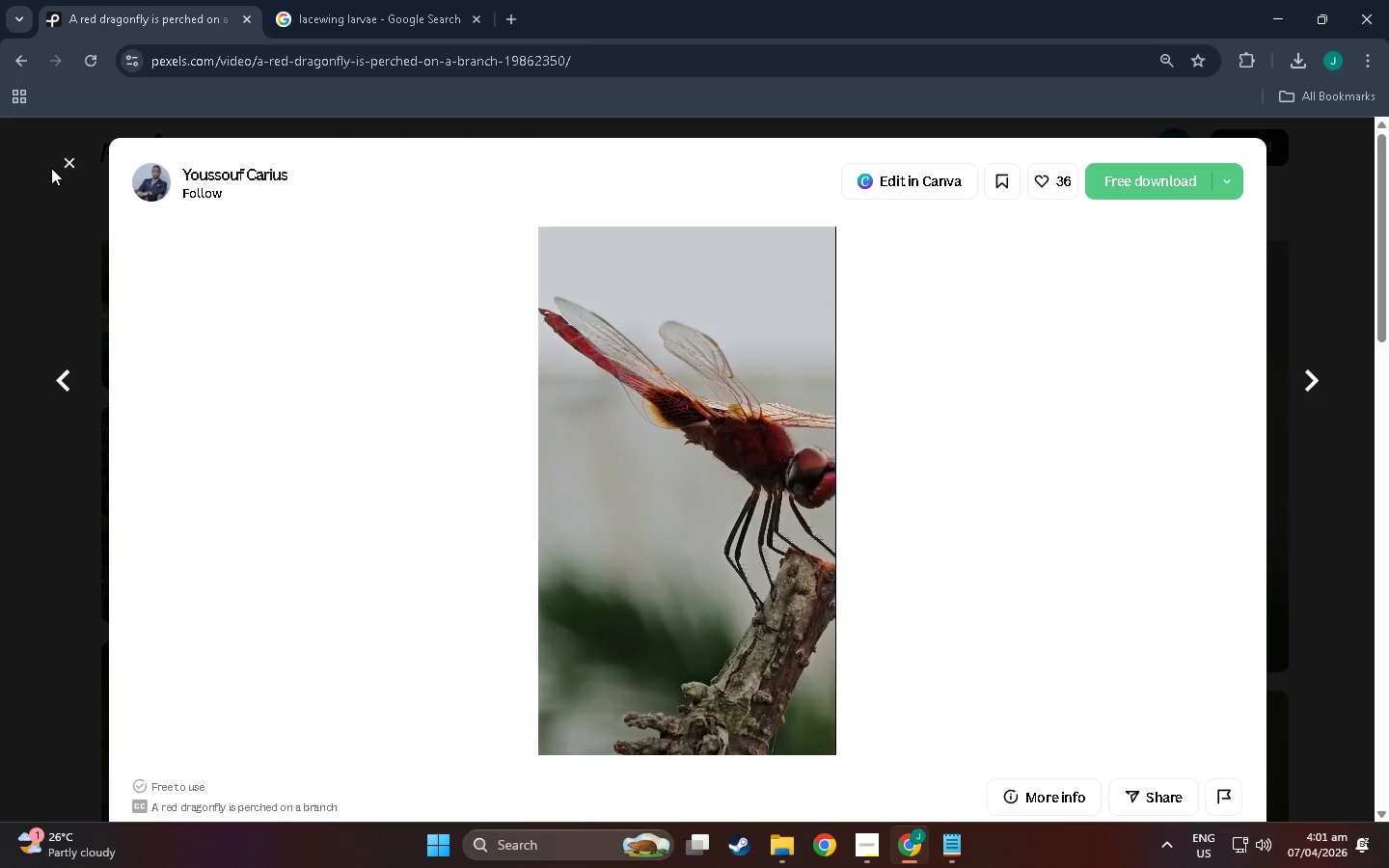 
left_click([60, 165])
 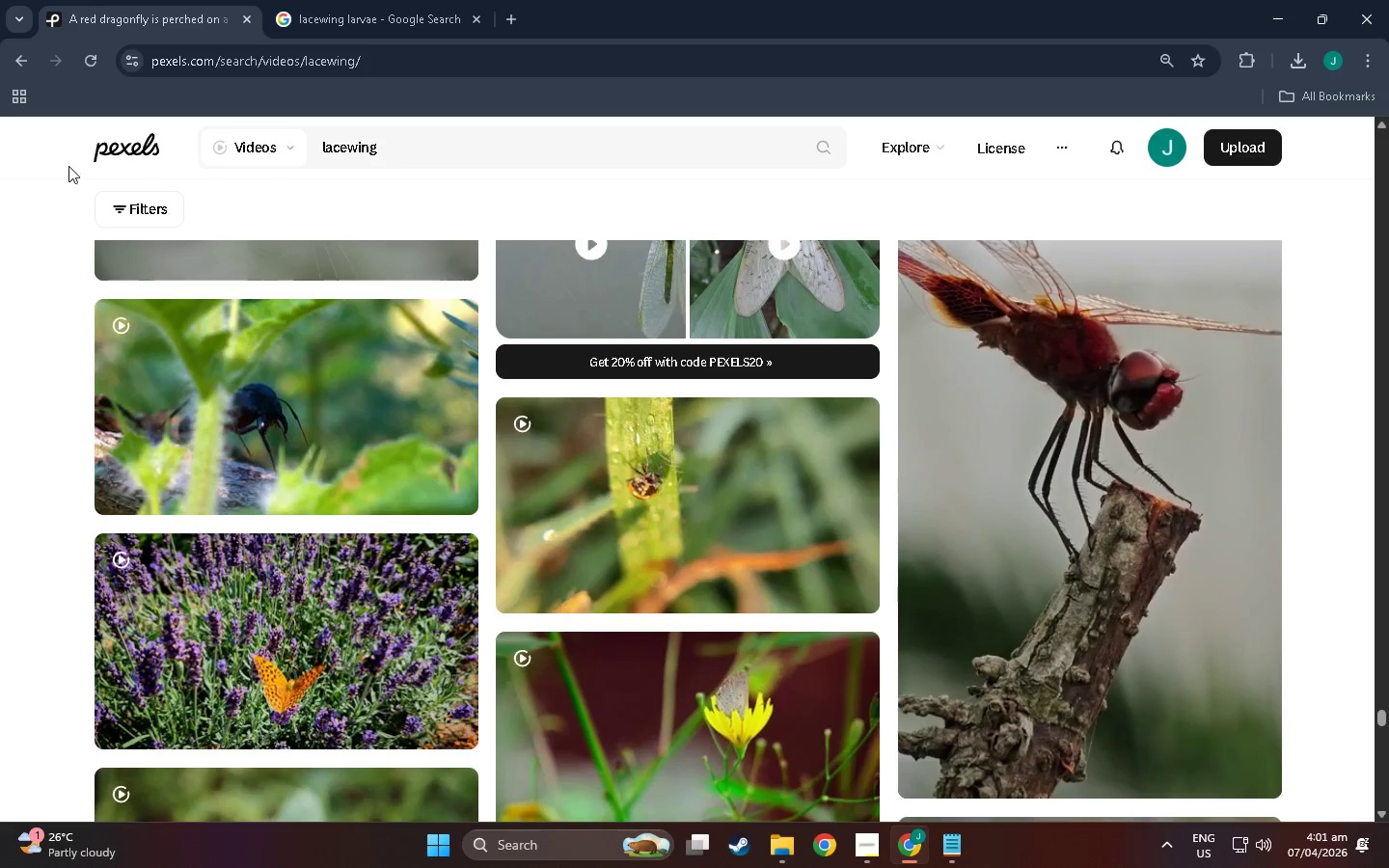 
scroll: coordinate [543, 385], scroll_direction: down, amount: 87.0
 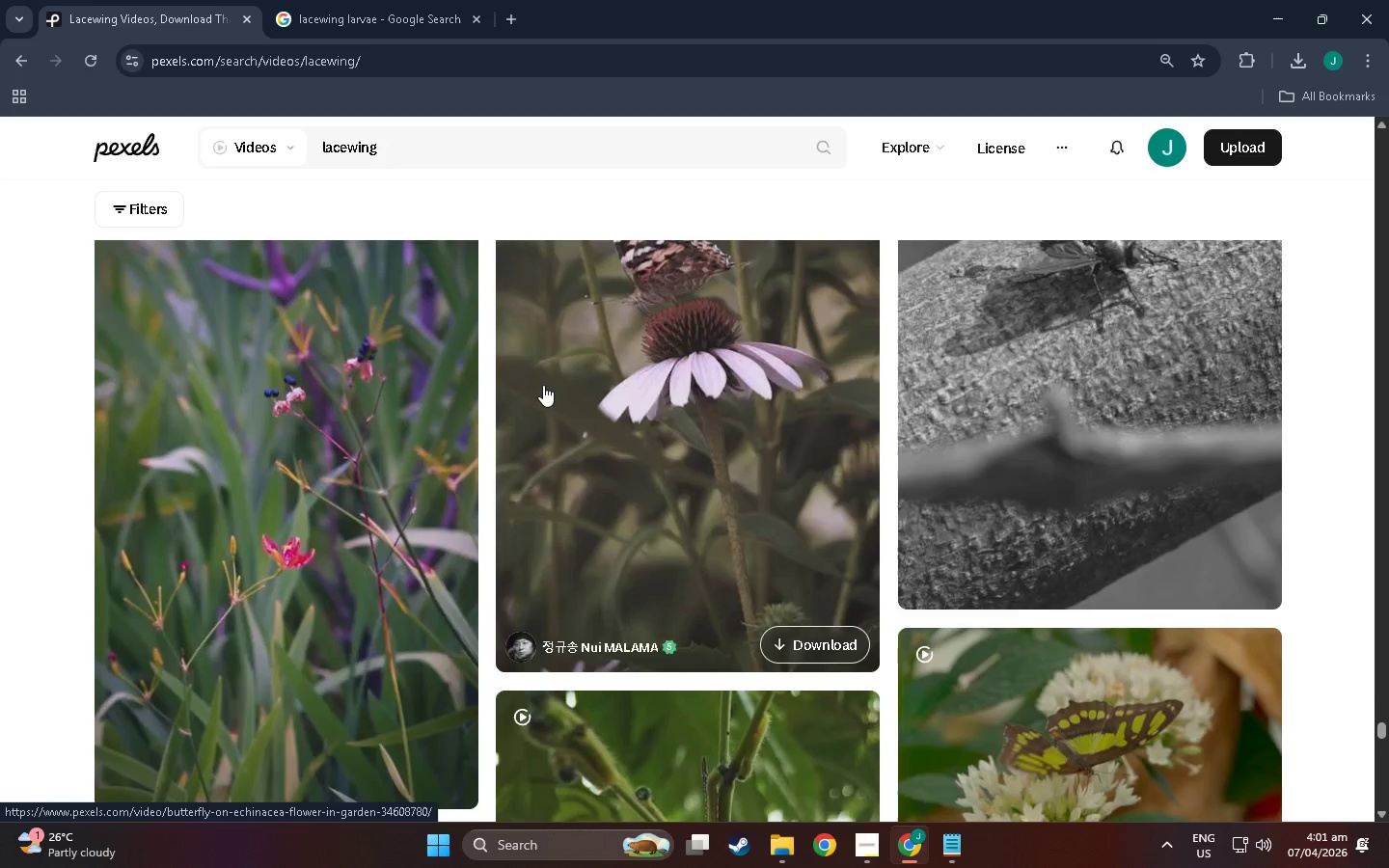 
scroll: coordinate [547, 599], scroll_direction: down, amount: 176.0
 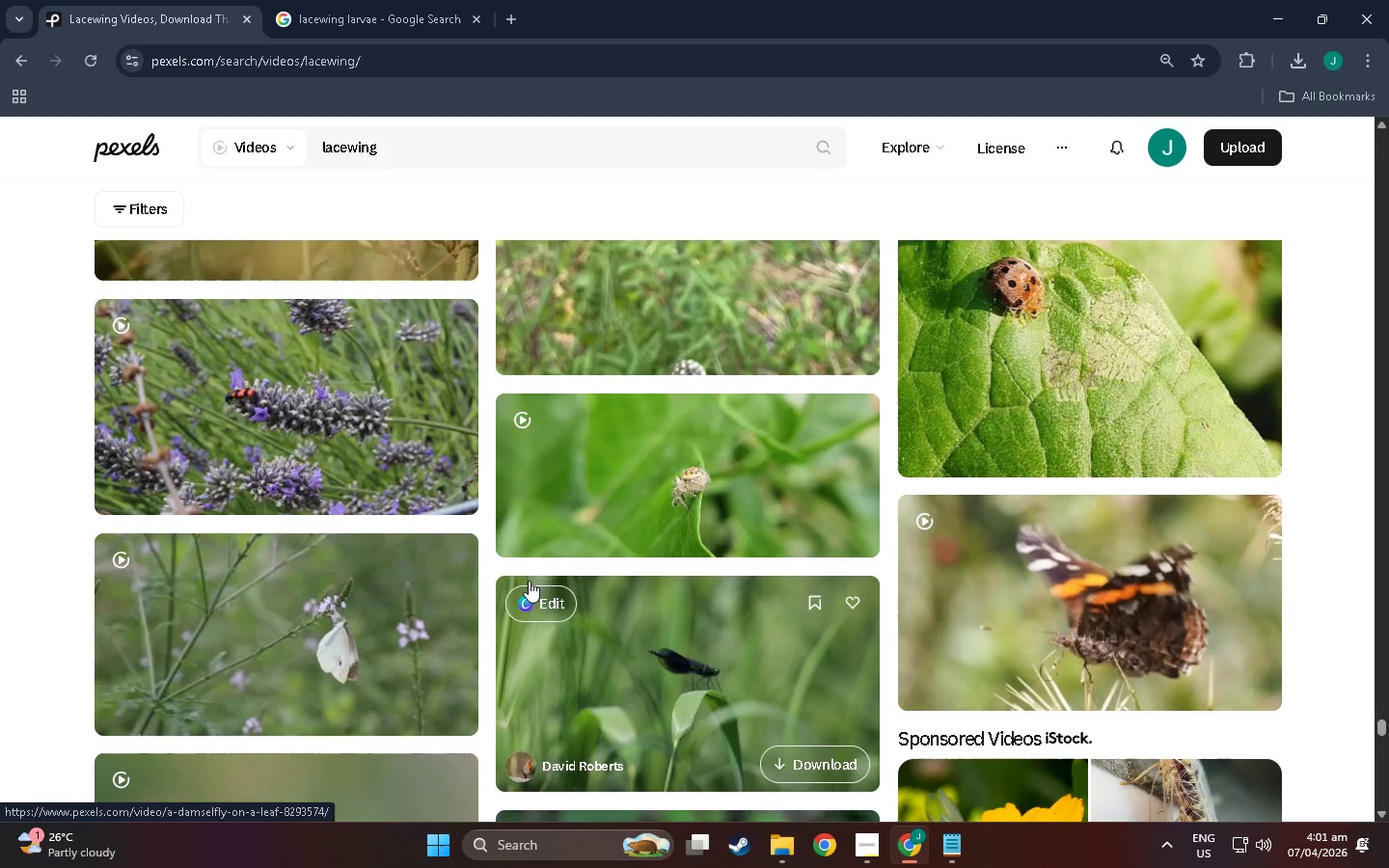 
scroll: coordinate [721, 420], scroll_direction: down, amount: 101.0
 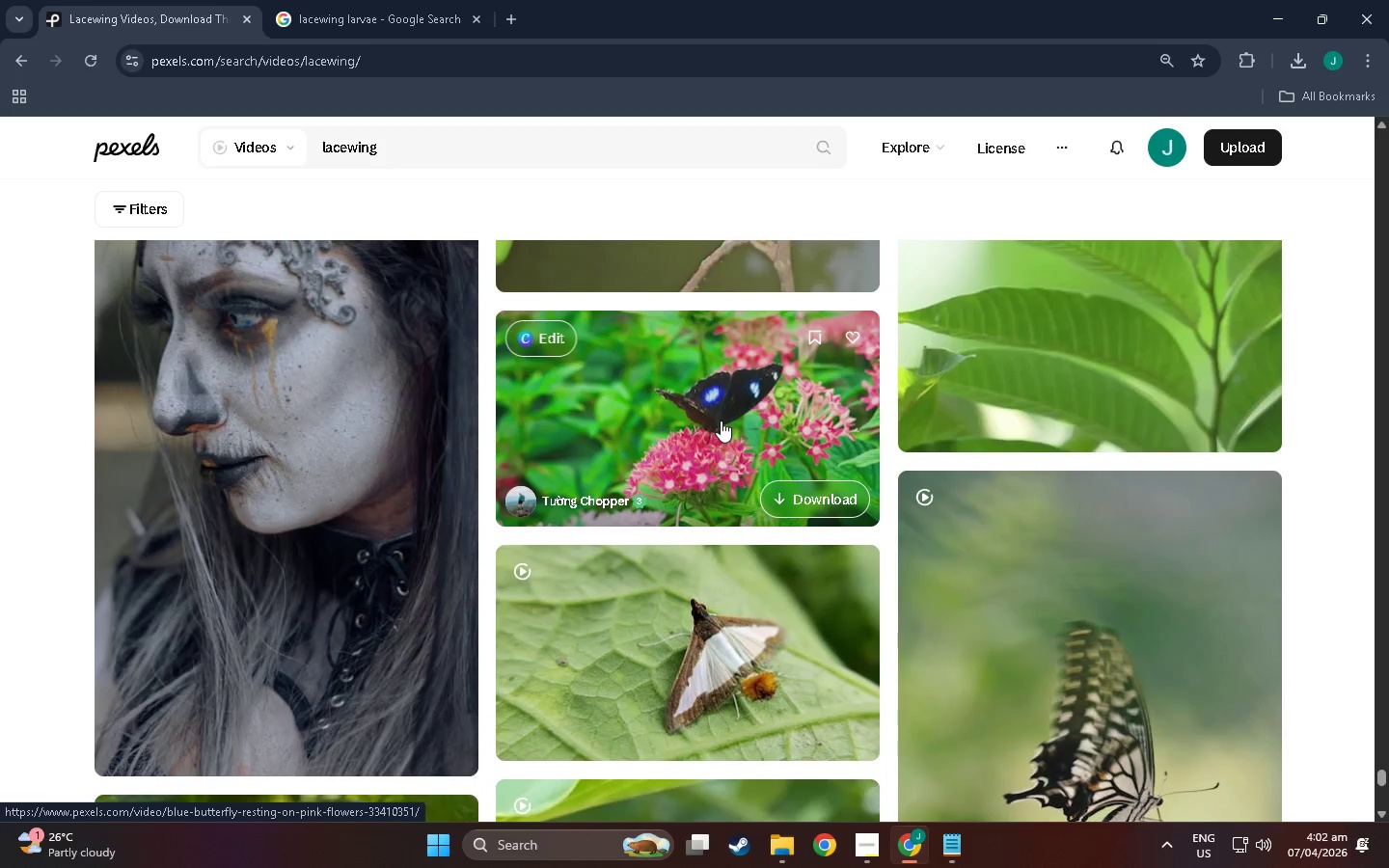 
scroll: coordinate [789, 400], scroll_direction: down, amount: 578.0
 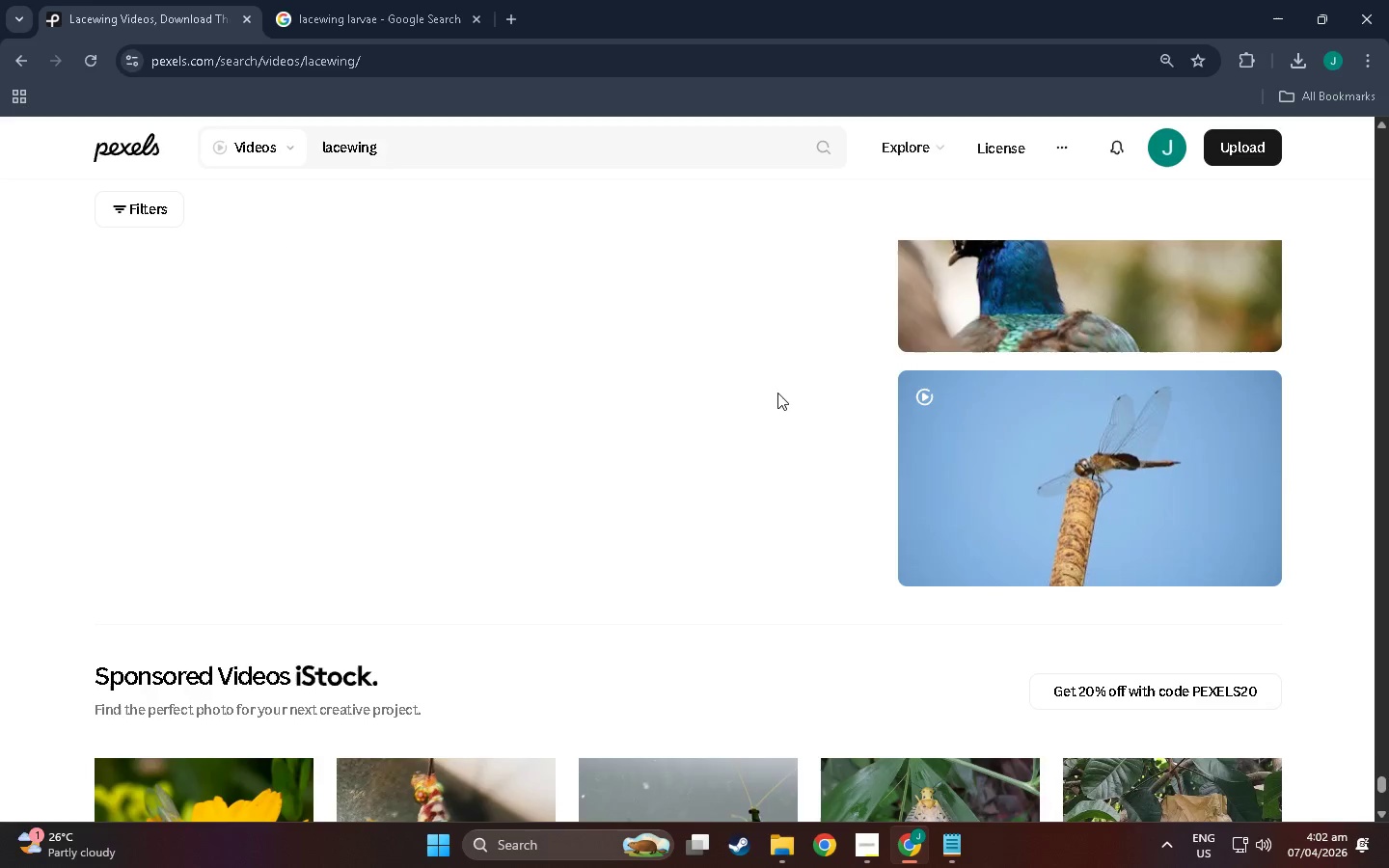 
scroll: coordinate [721, 496], scroll_direction: down, amount: 33.0
 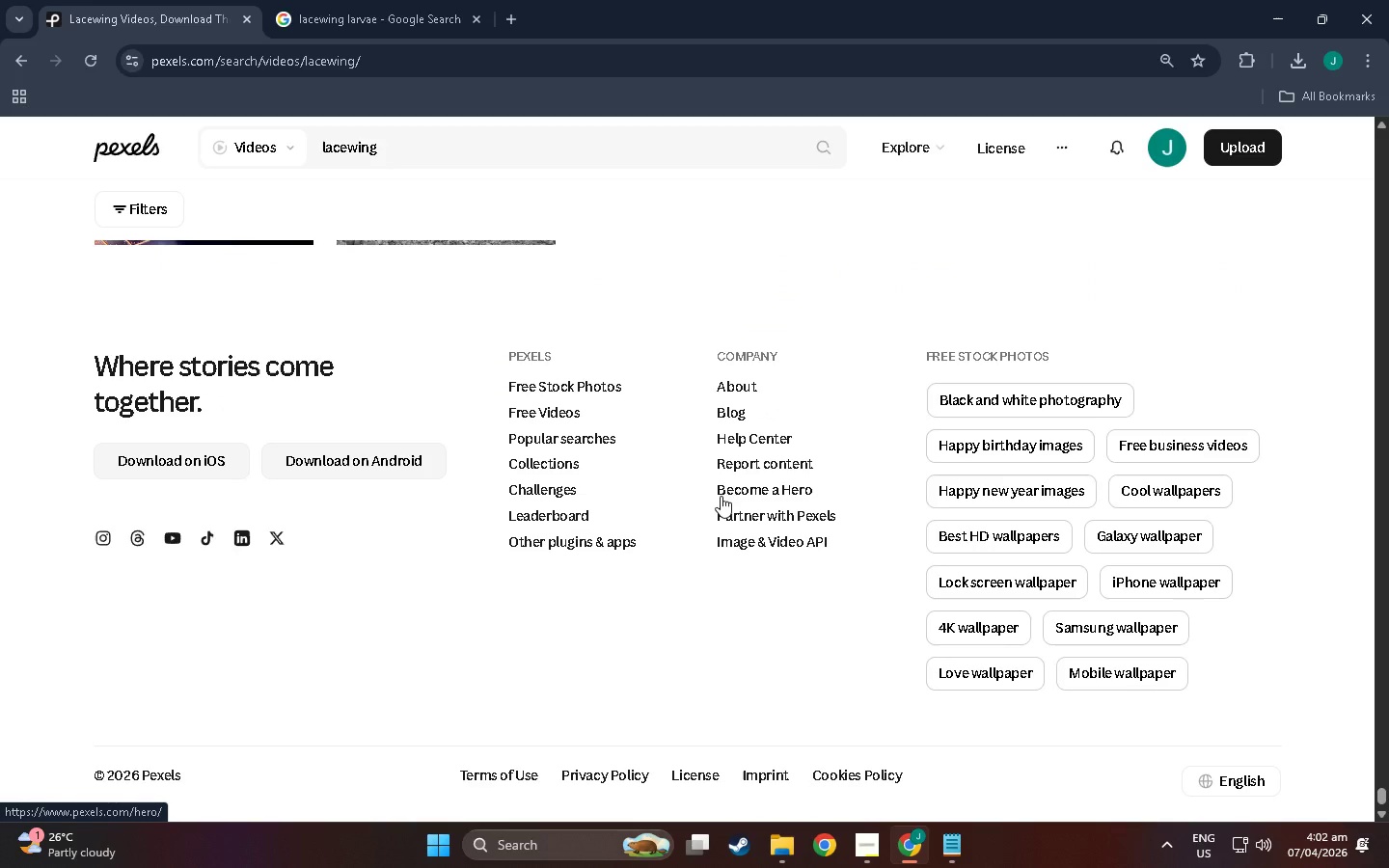 
scroll: coordinate [611, 456], scroll_direction: up, amount: 118.0
 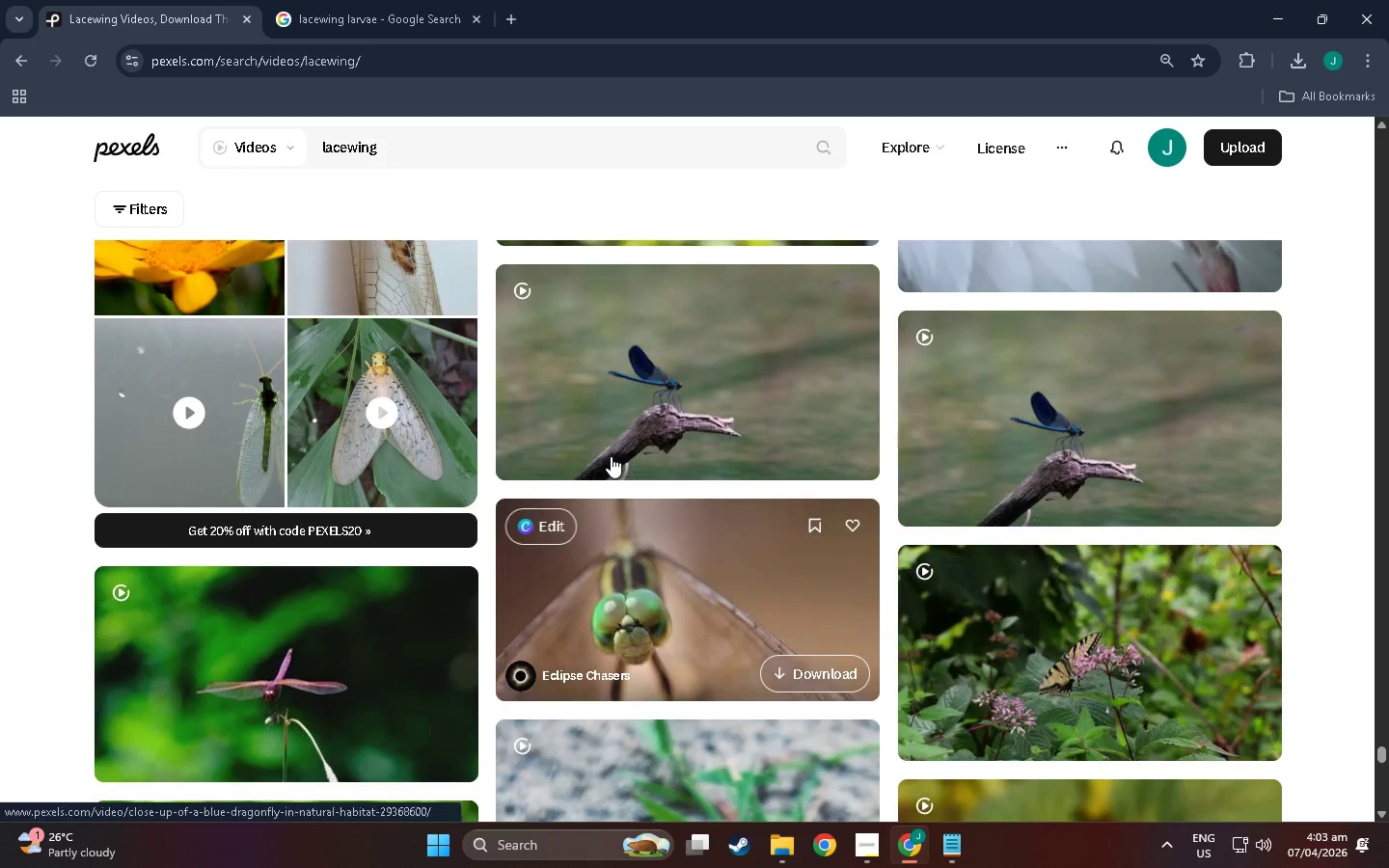 
scroll: coordinate [549, 387], scroll_direction: up, amount: 41.0
 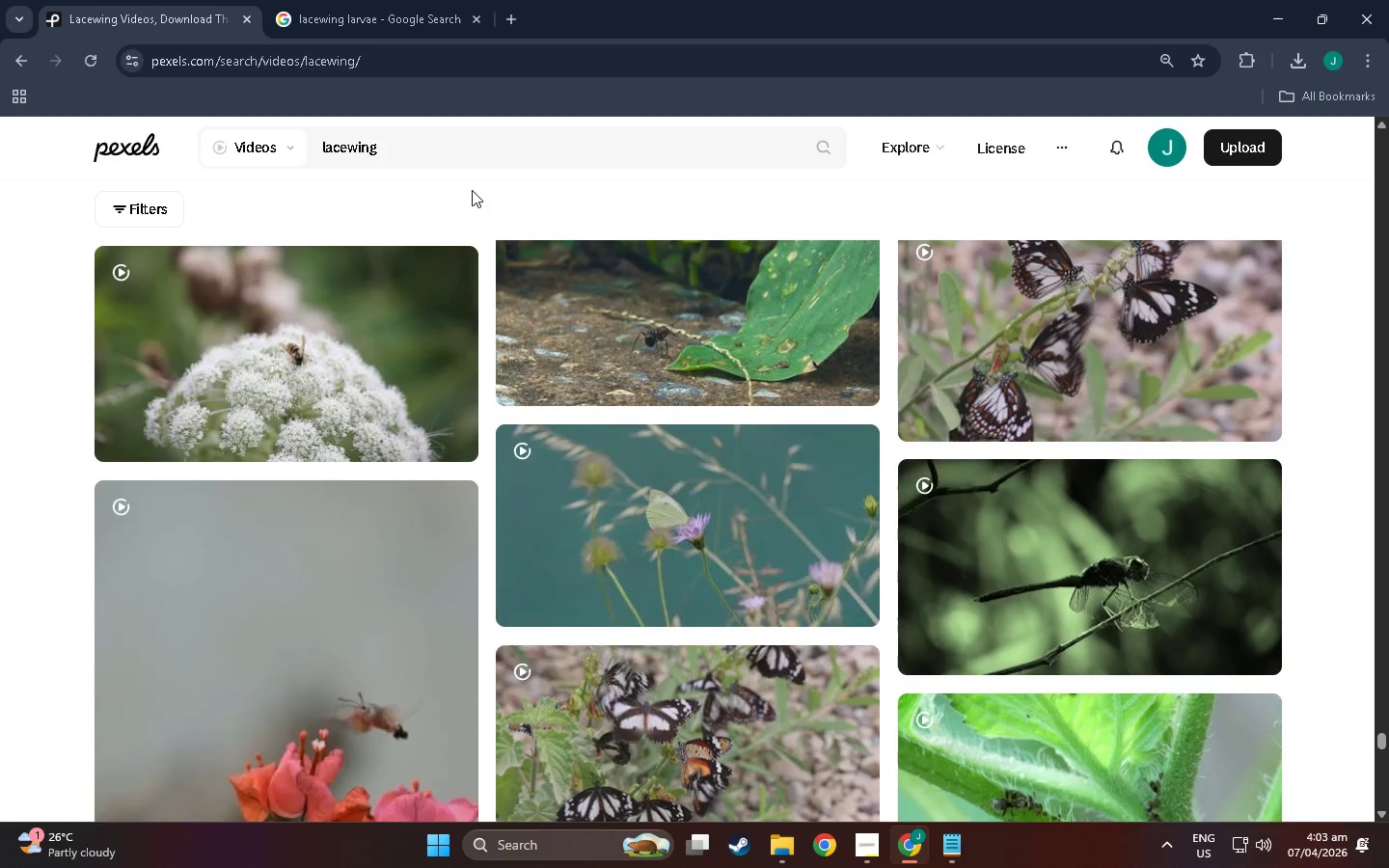 
left_click([453, 149])
 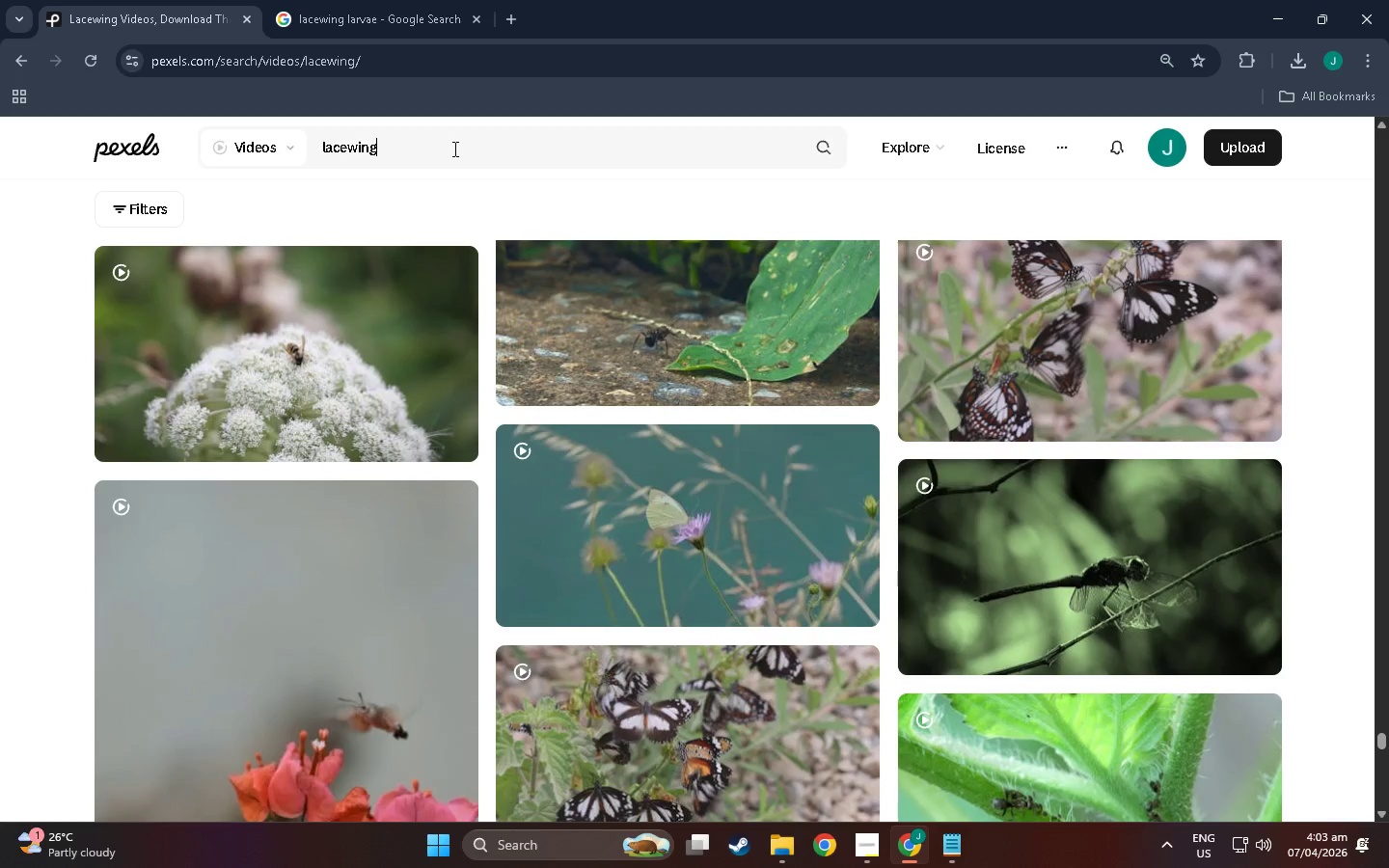 
key(Space)
 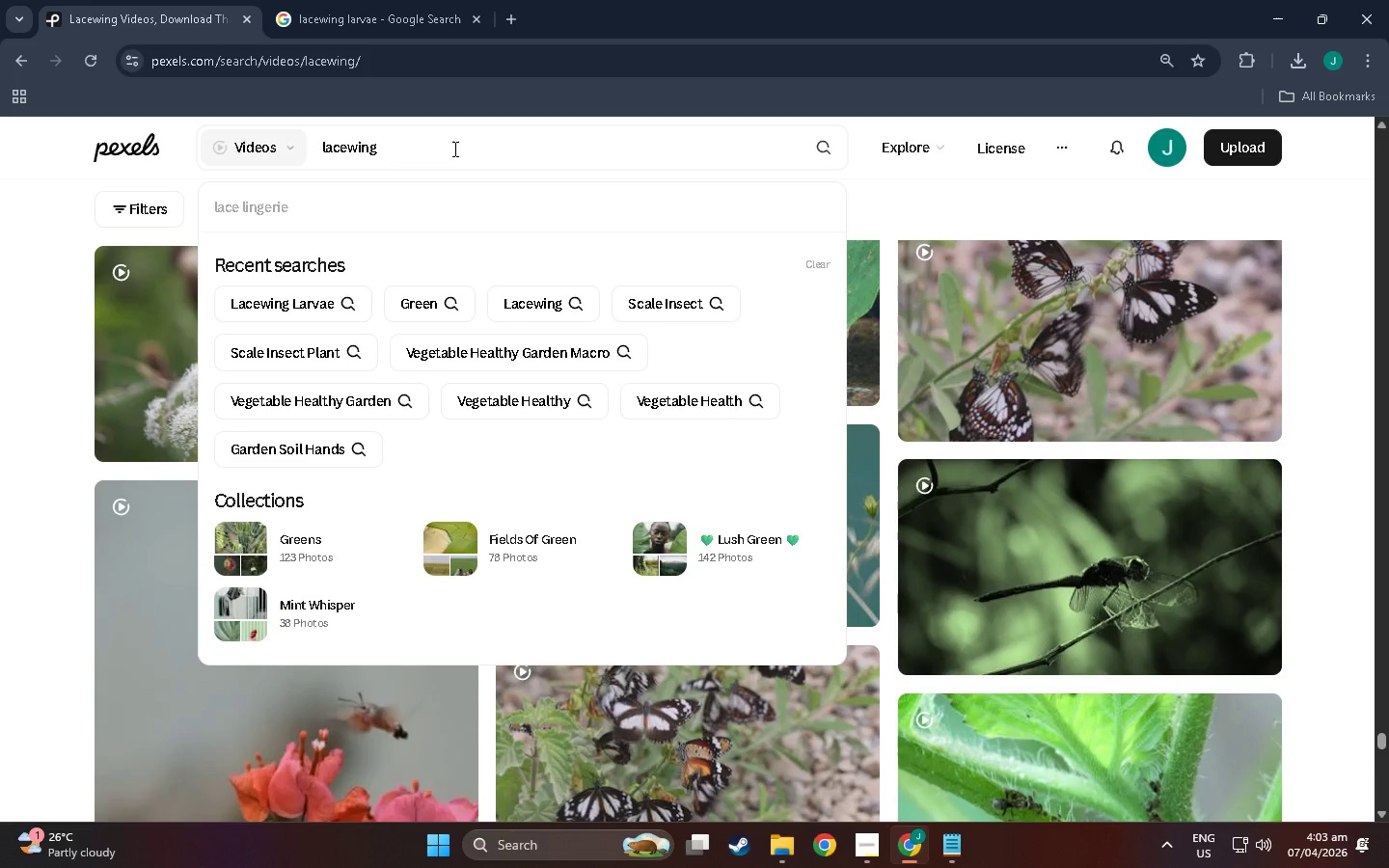 
wait(5.47)
 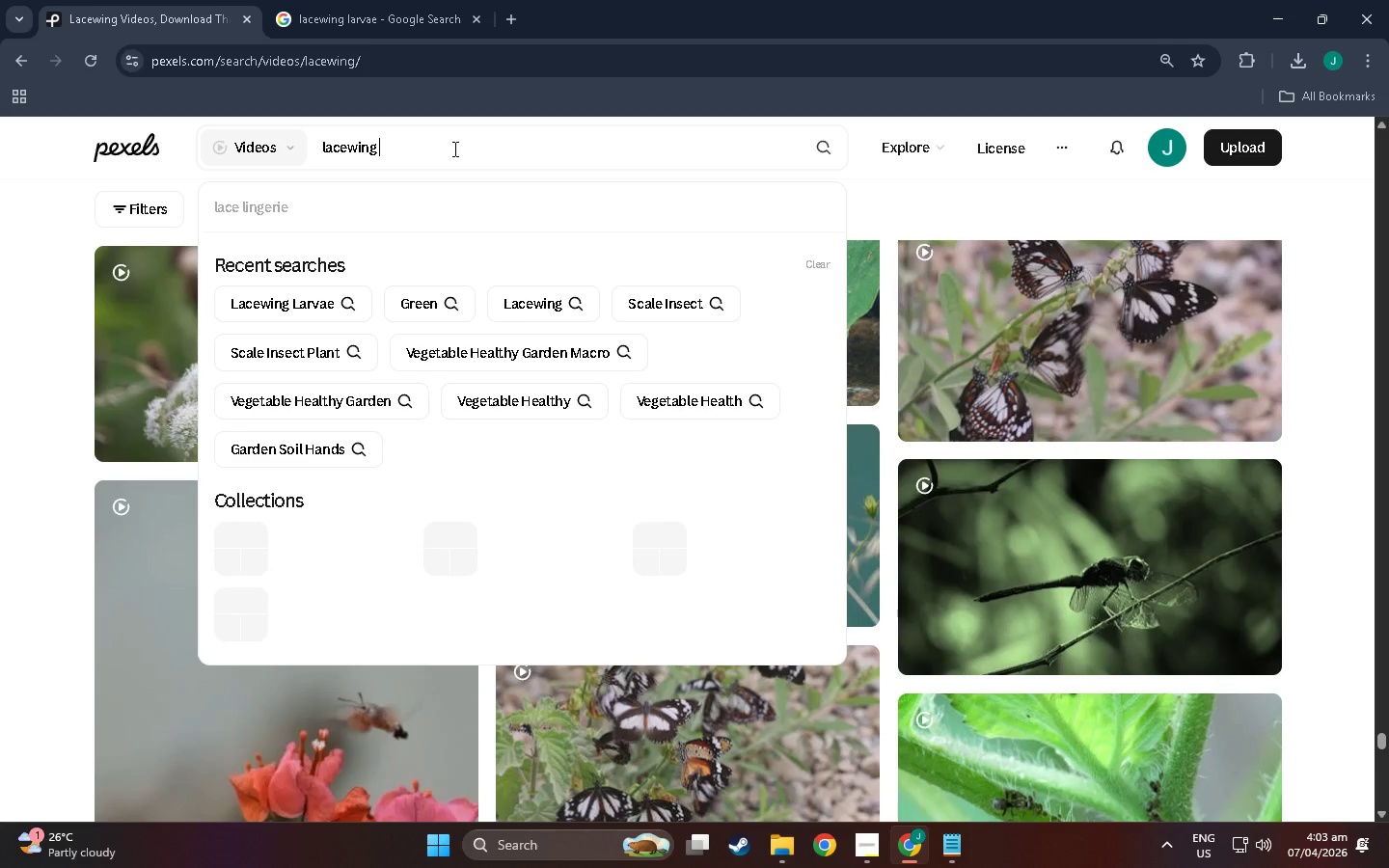 
type(larvae)
key(Backspace)
key(Backspace)
key(Backspace)
type(rrvae)
key(Backspace)
key(Backspace)
key(Backspace)
key(Backspace)
key(Backspace)
key(Backspace)
key(Backspace)
key(Backspace)
key(Backspace)
key(Backspace)
key(Backspace)
key(Backspace)
key(Backspace)
key(Backspace)
key(Backspace)
key(Backspace)
key(Backspace)
type(mealybug white  fuzzy)
 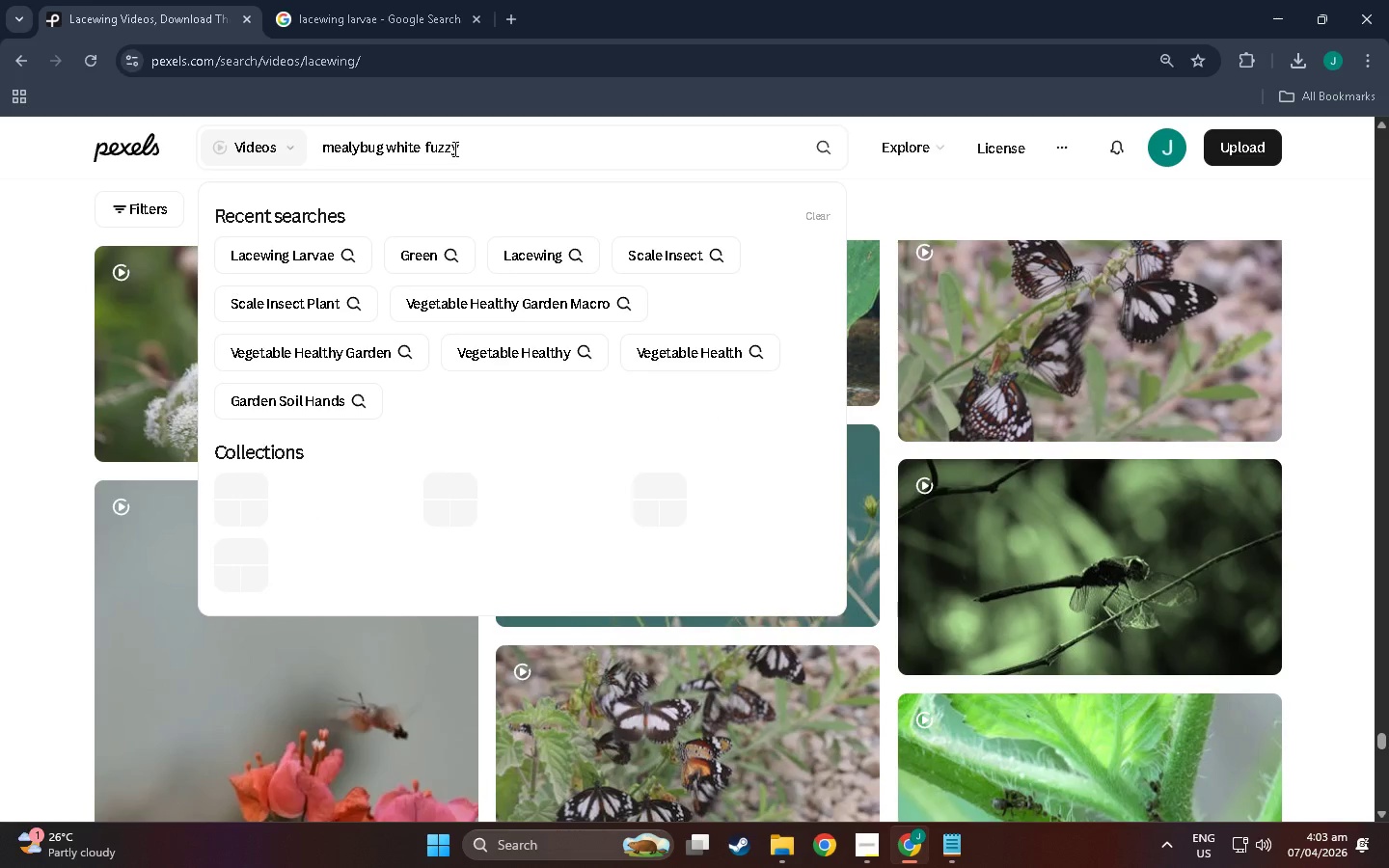 
key(Enter)
 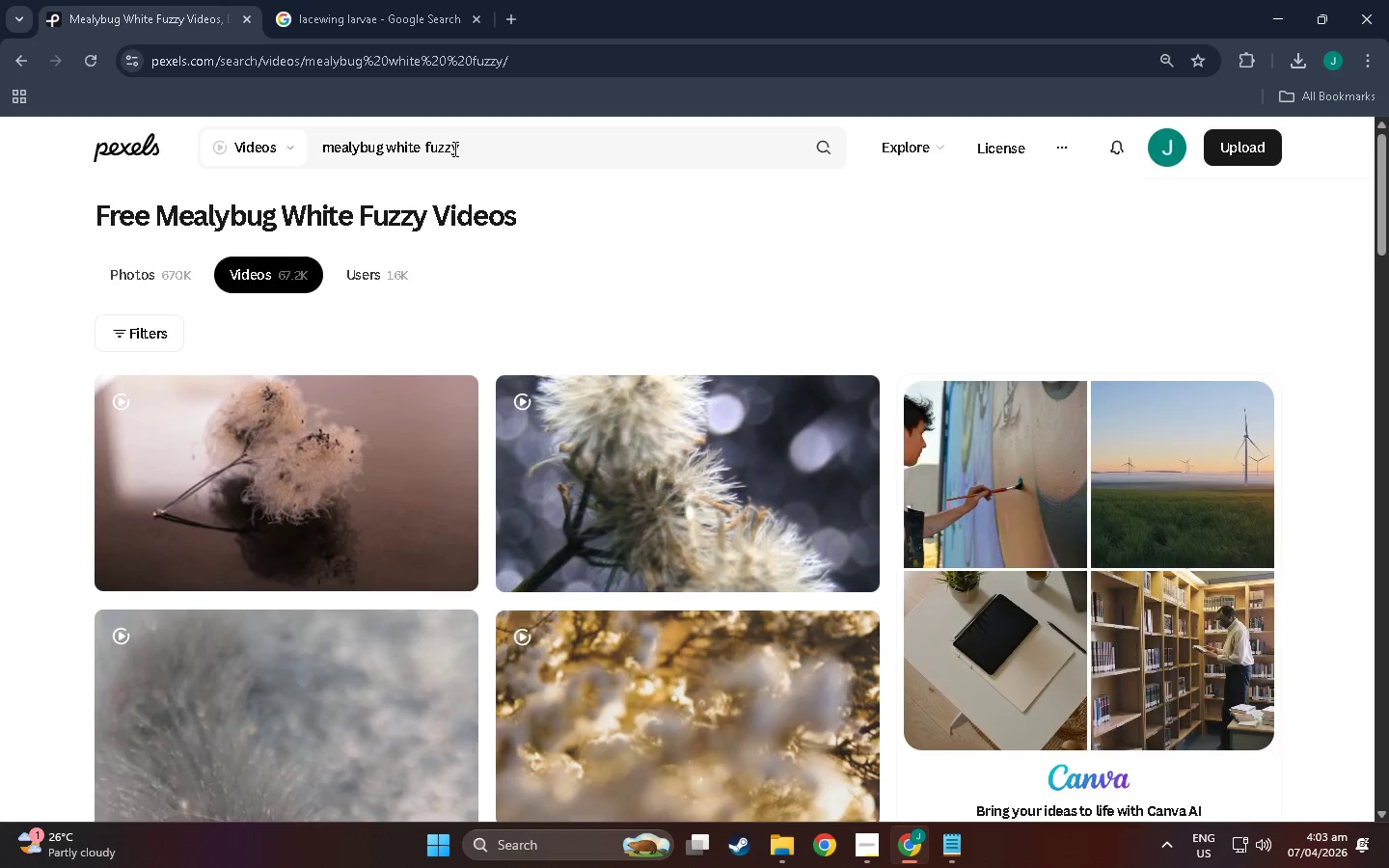 
wait(6.11)
 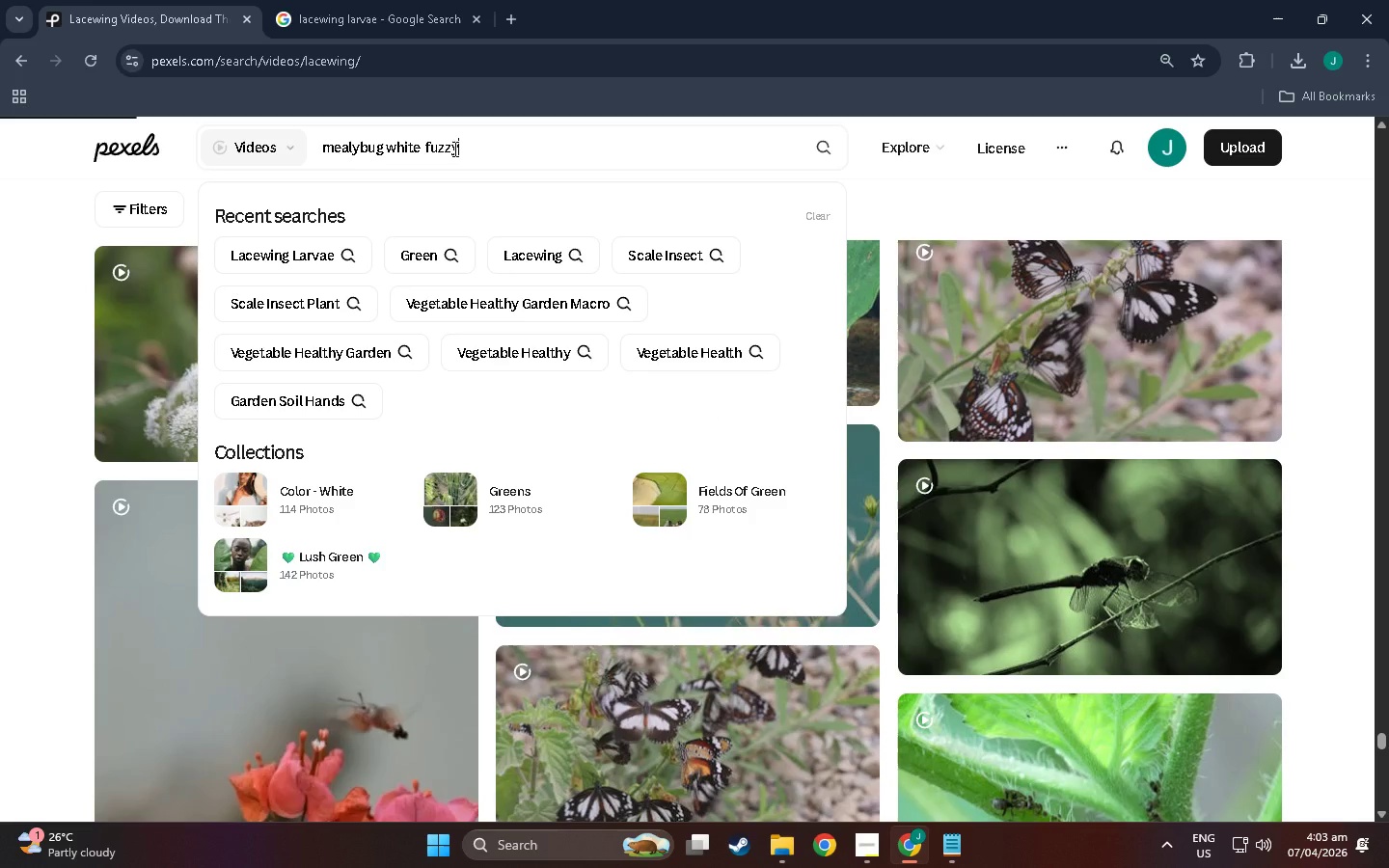 
scroll: coordinate [365, 489], scroll_direction: down, amount: 23.0
 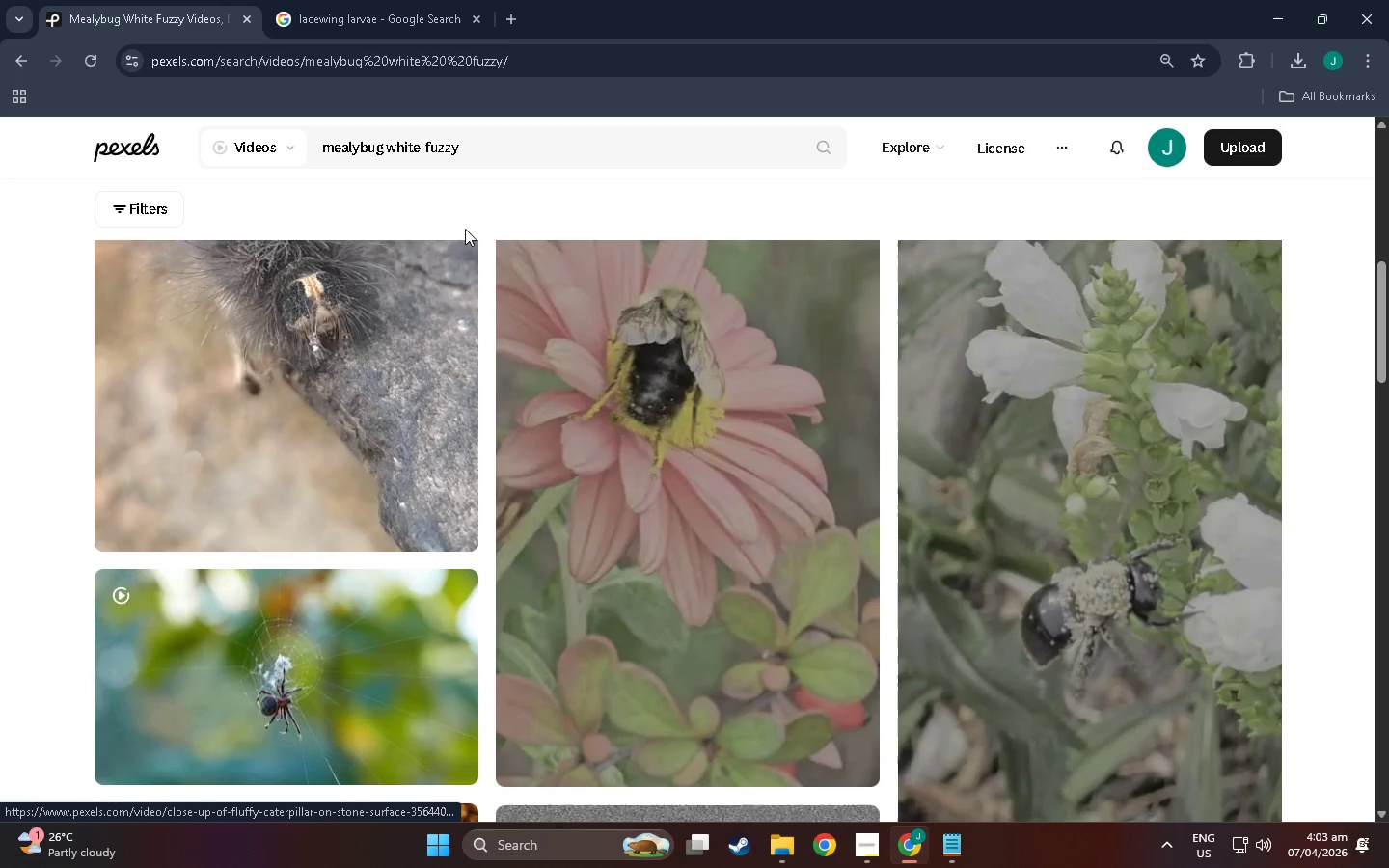 
scroll: coordinate [382, 323], scroll_direction: up, amount: 5.0
 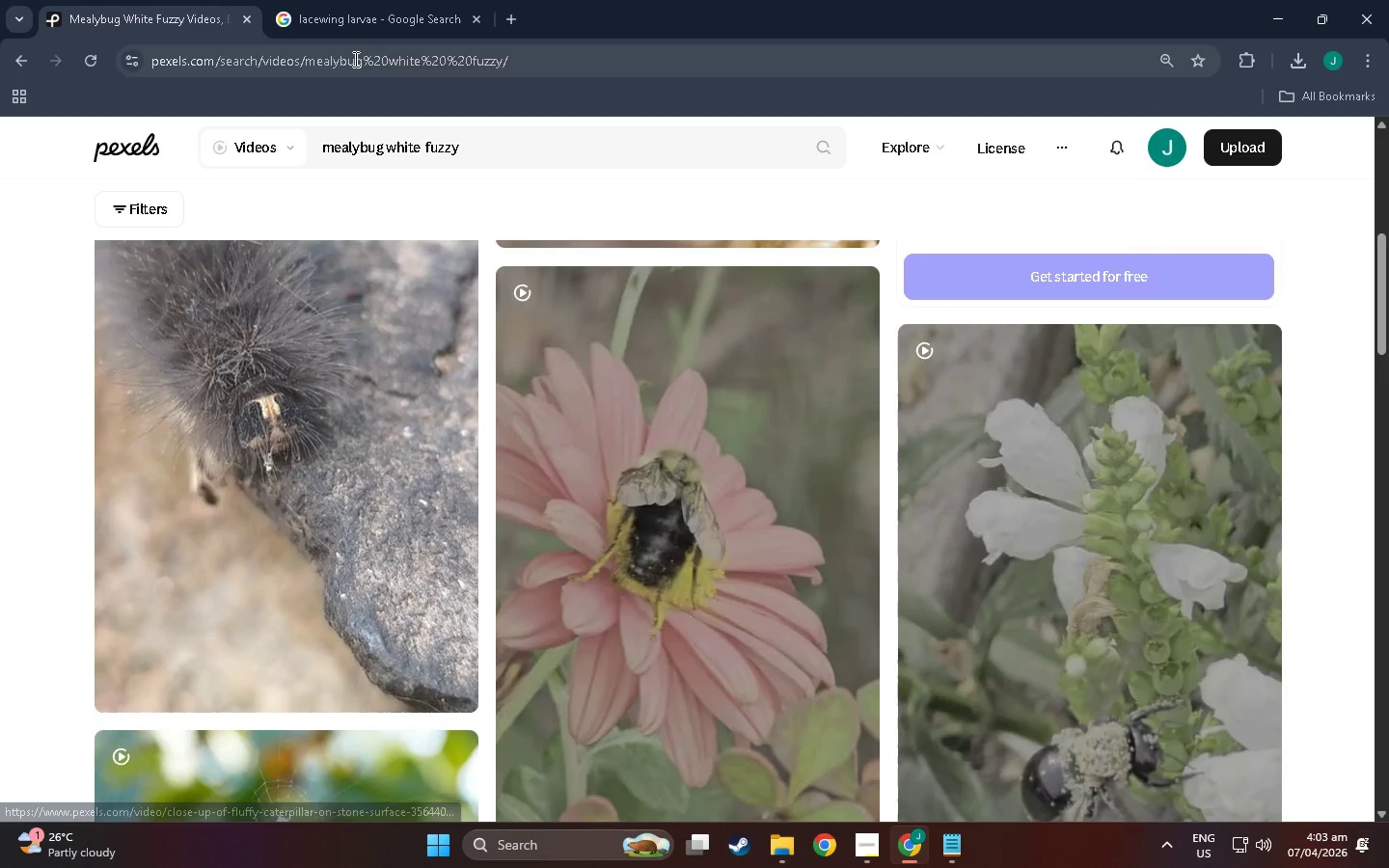 
left_click([369, 0])
 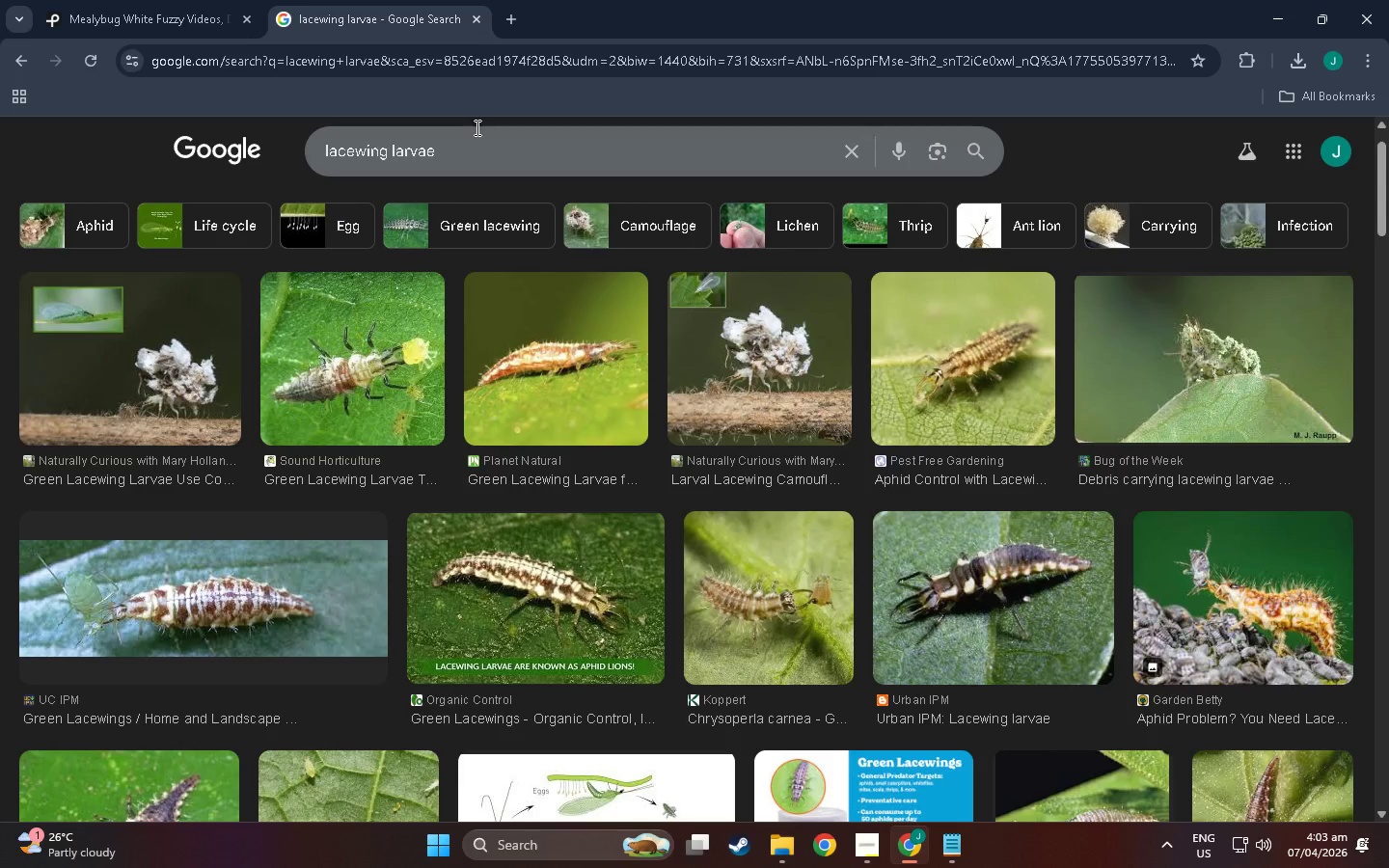 
left_click_drag(start_coordinate=[485, 140], to_coordinate=[0, 210])
 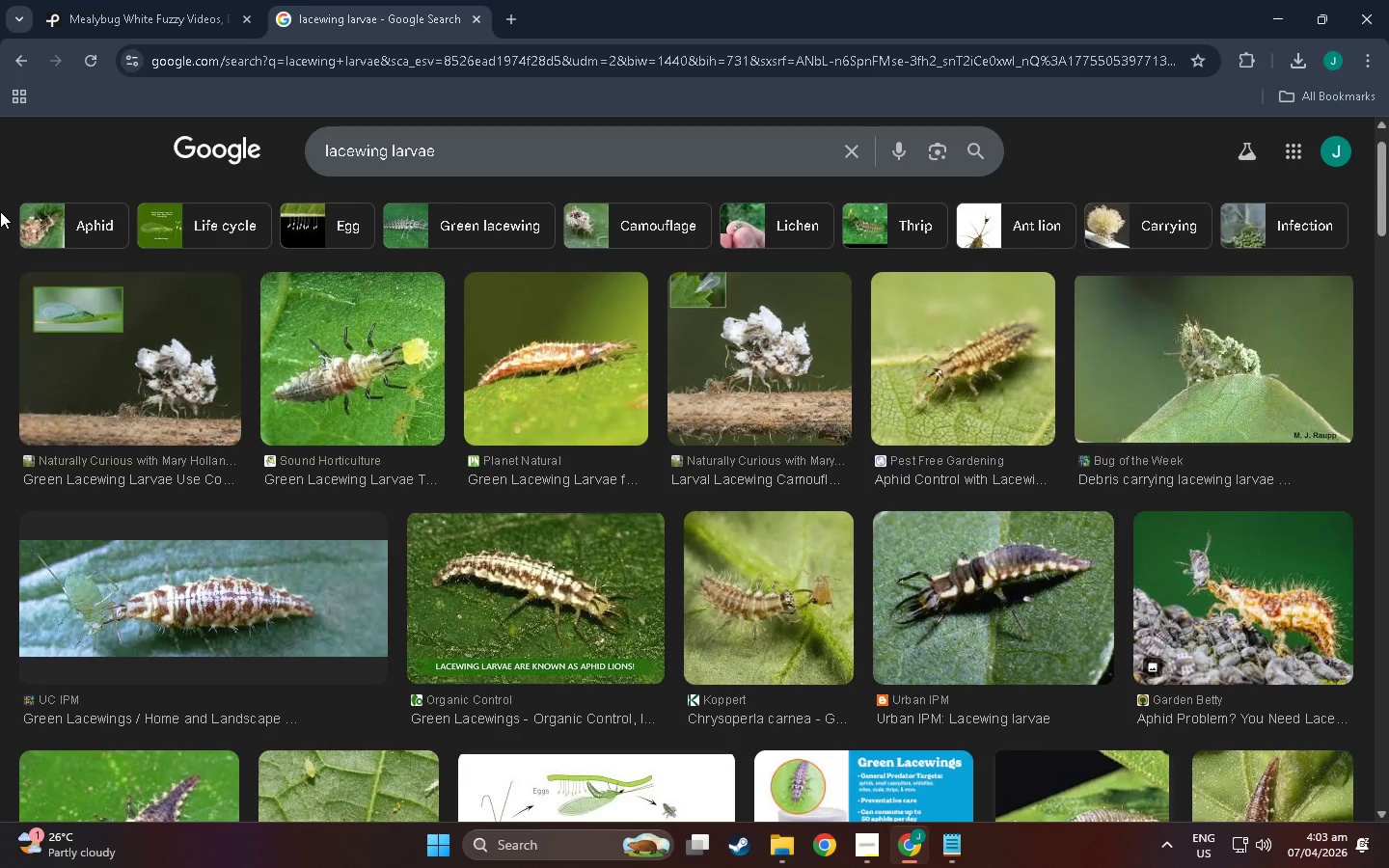 
hold_key(key=Backspace, duration=1.16)
 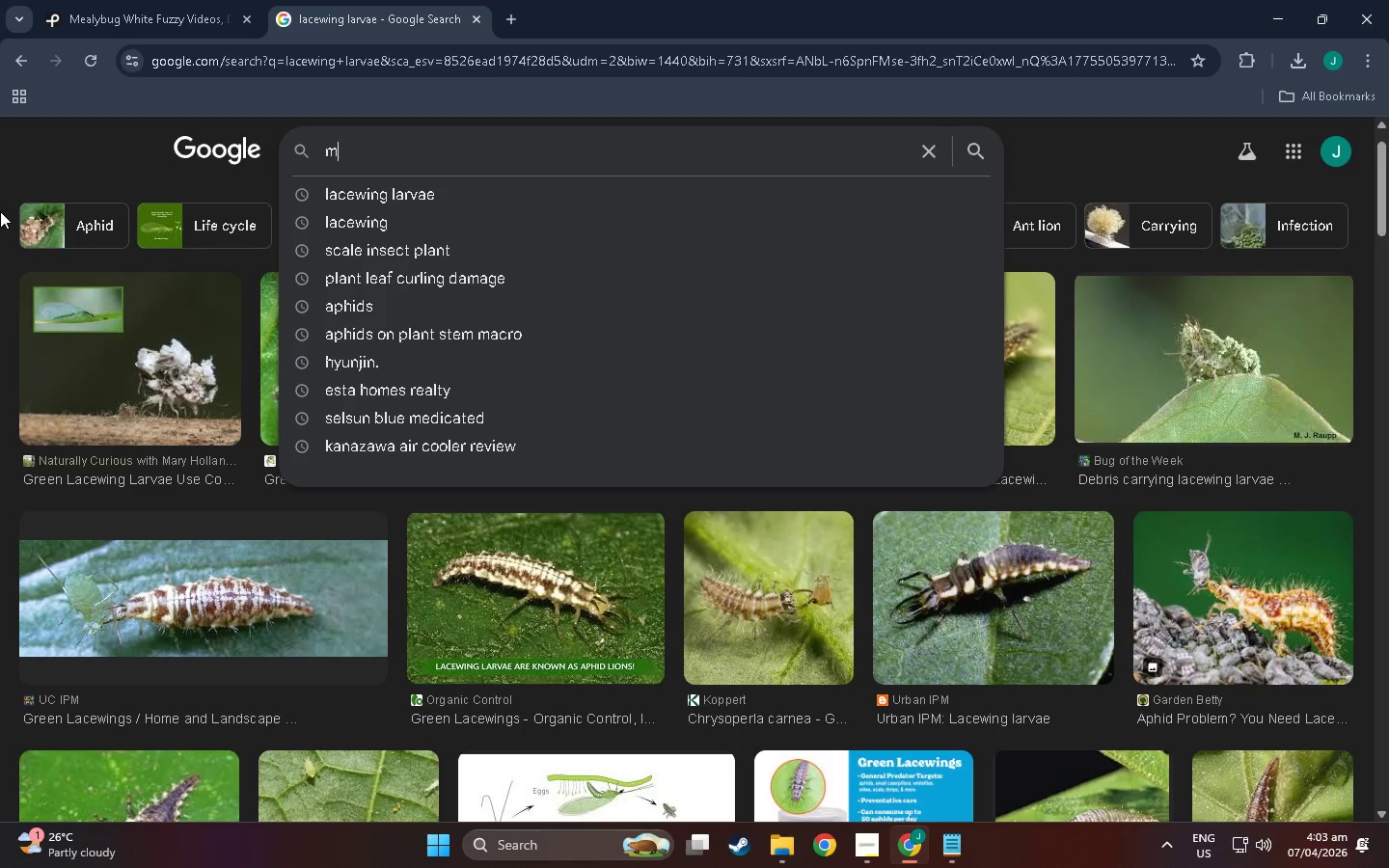 
type(mealybug)
 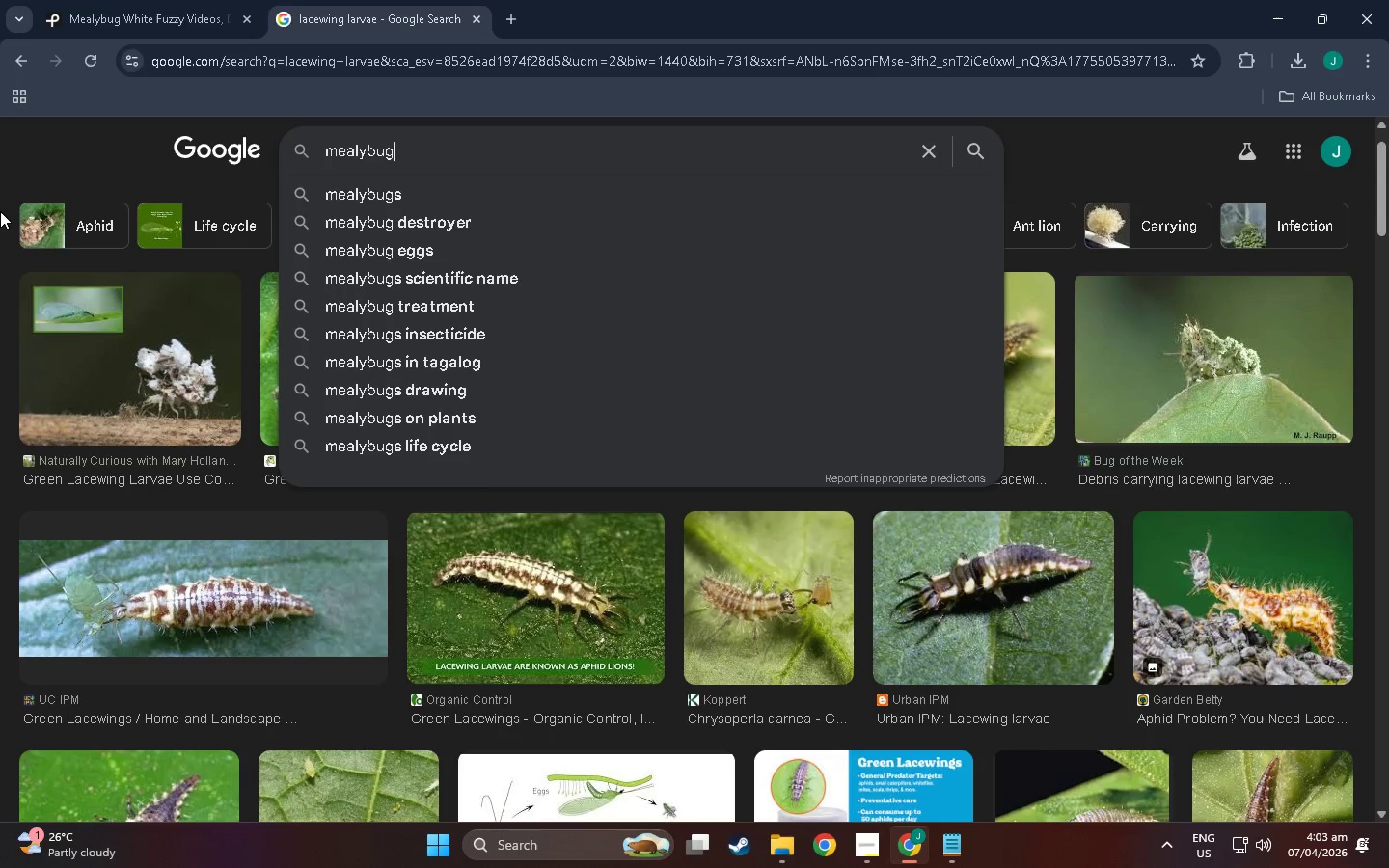 
key(Enter)
 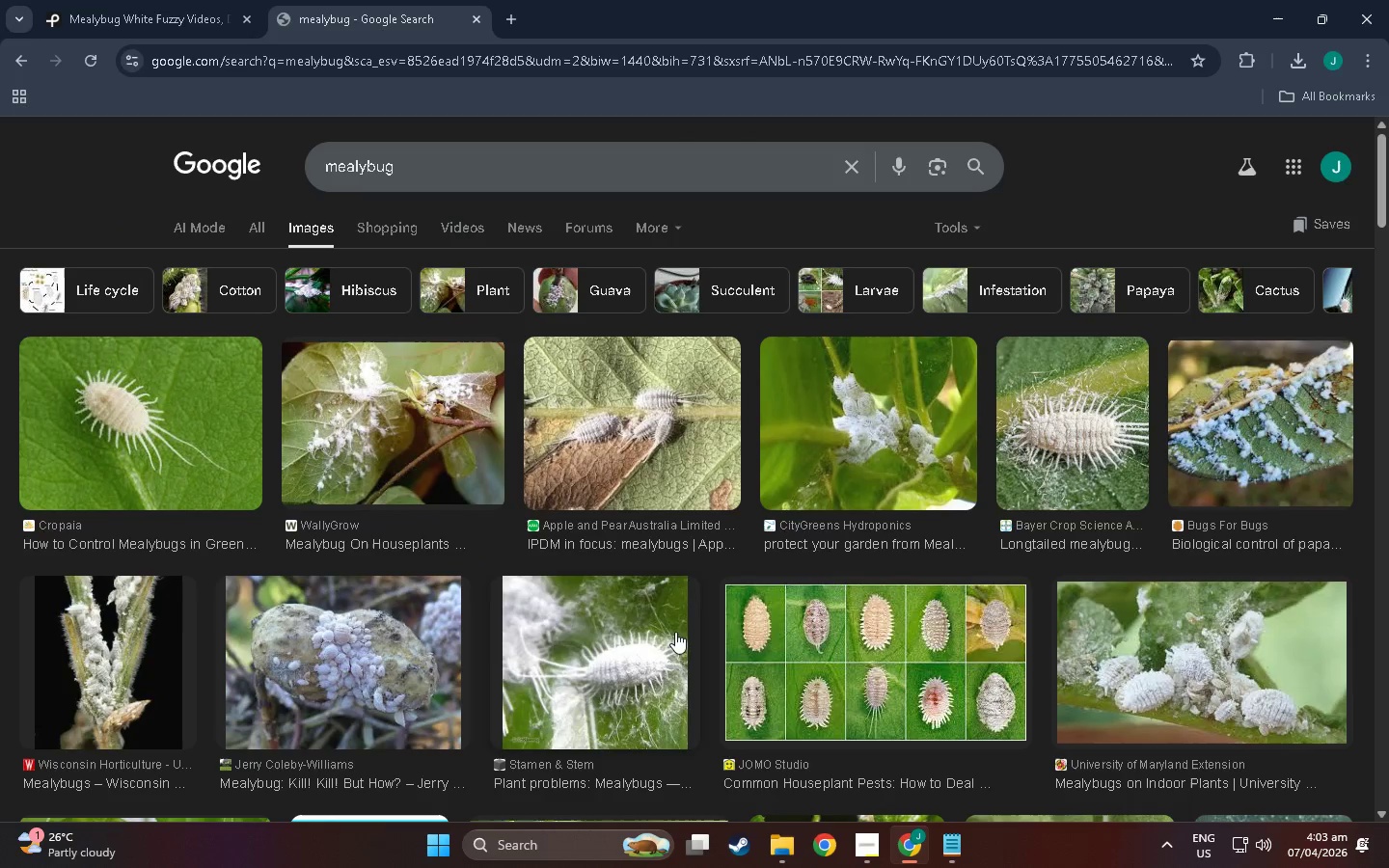 
scroll: coordinate [490, 448], scroll_direction: down, amount: 33.0
 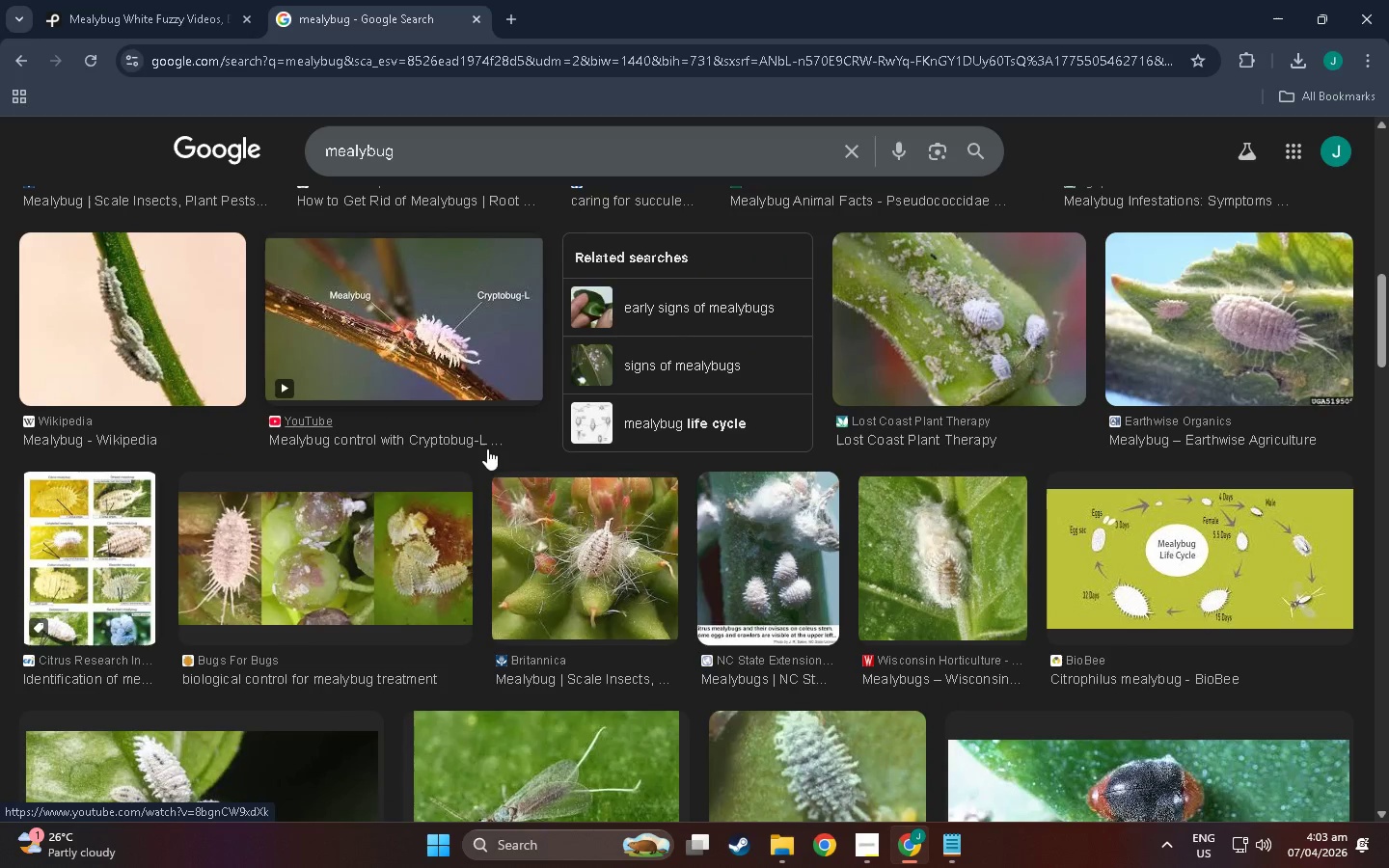 
scroll: coordinate [485, 448], scroll_direction: down, amount: 16.0
 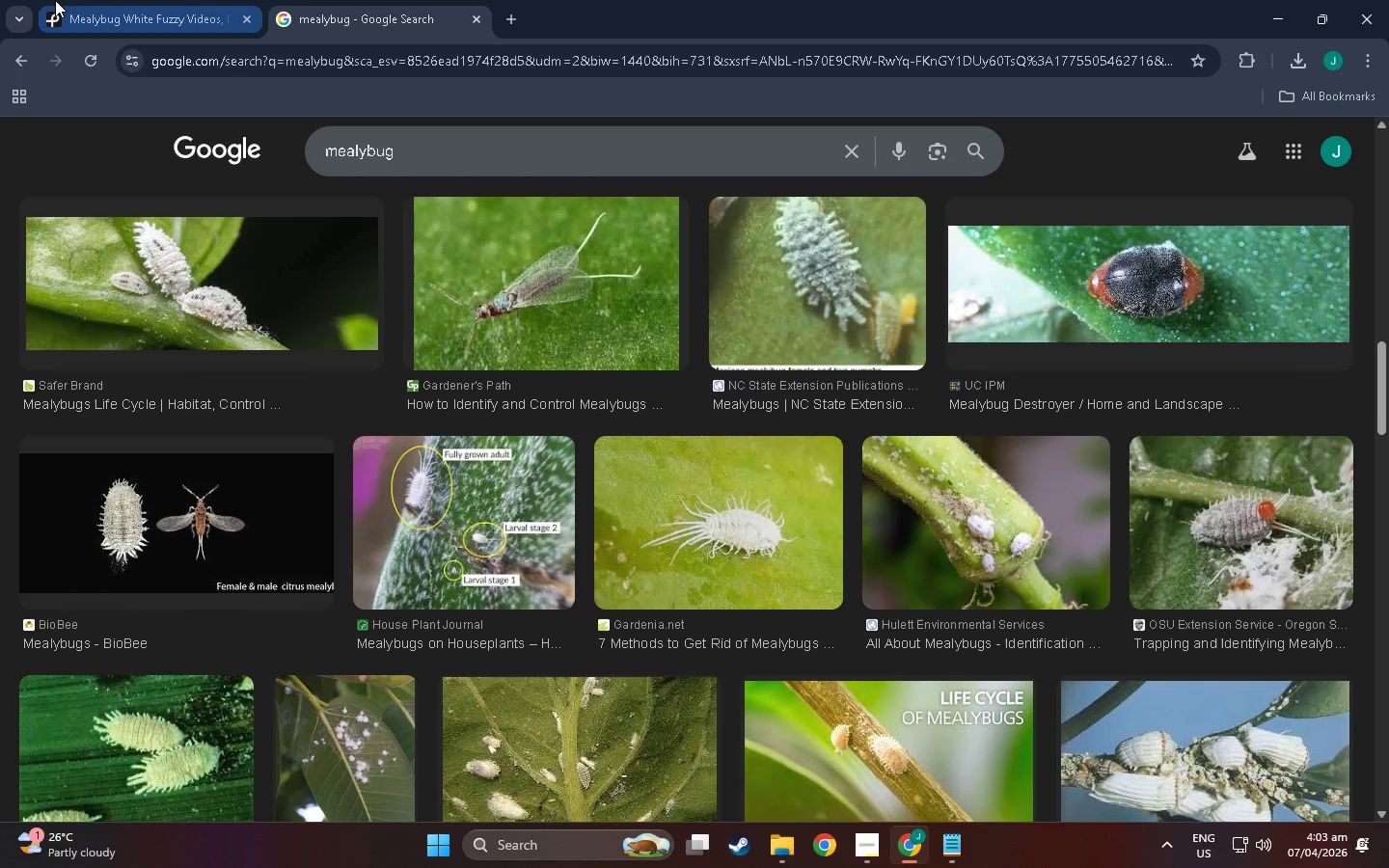 
left_click([69, 9])
 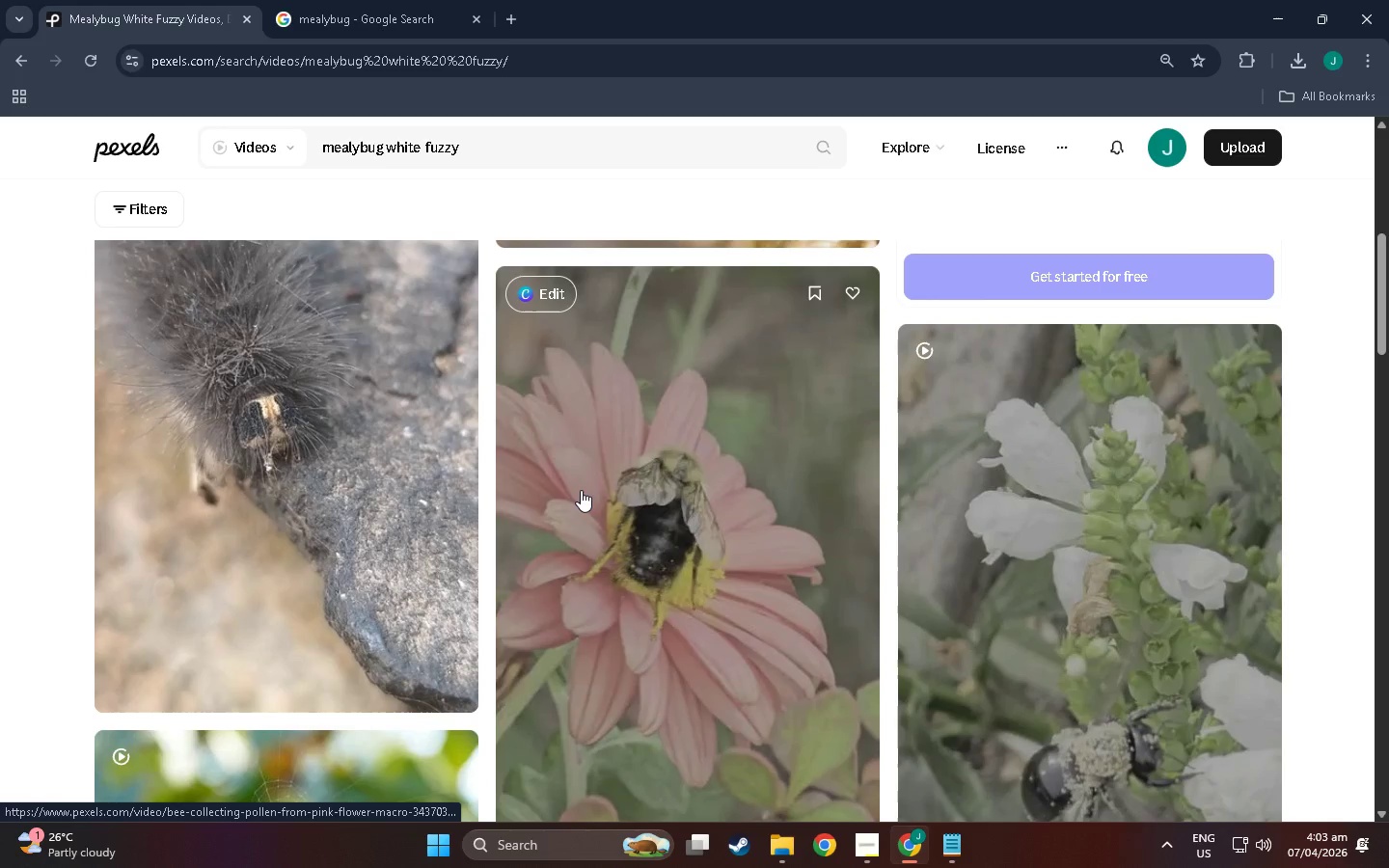 
scroll: coordinate [661, 249], scroll_direction: down, amount: 33.0
 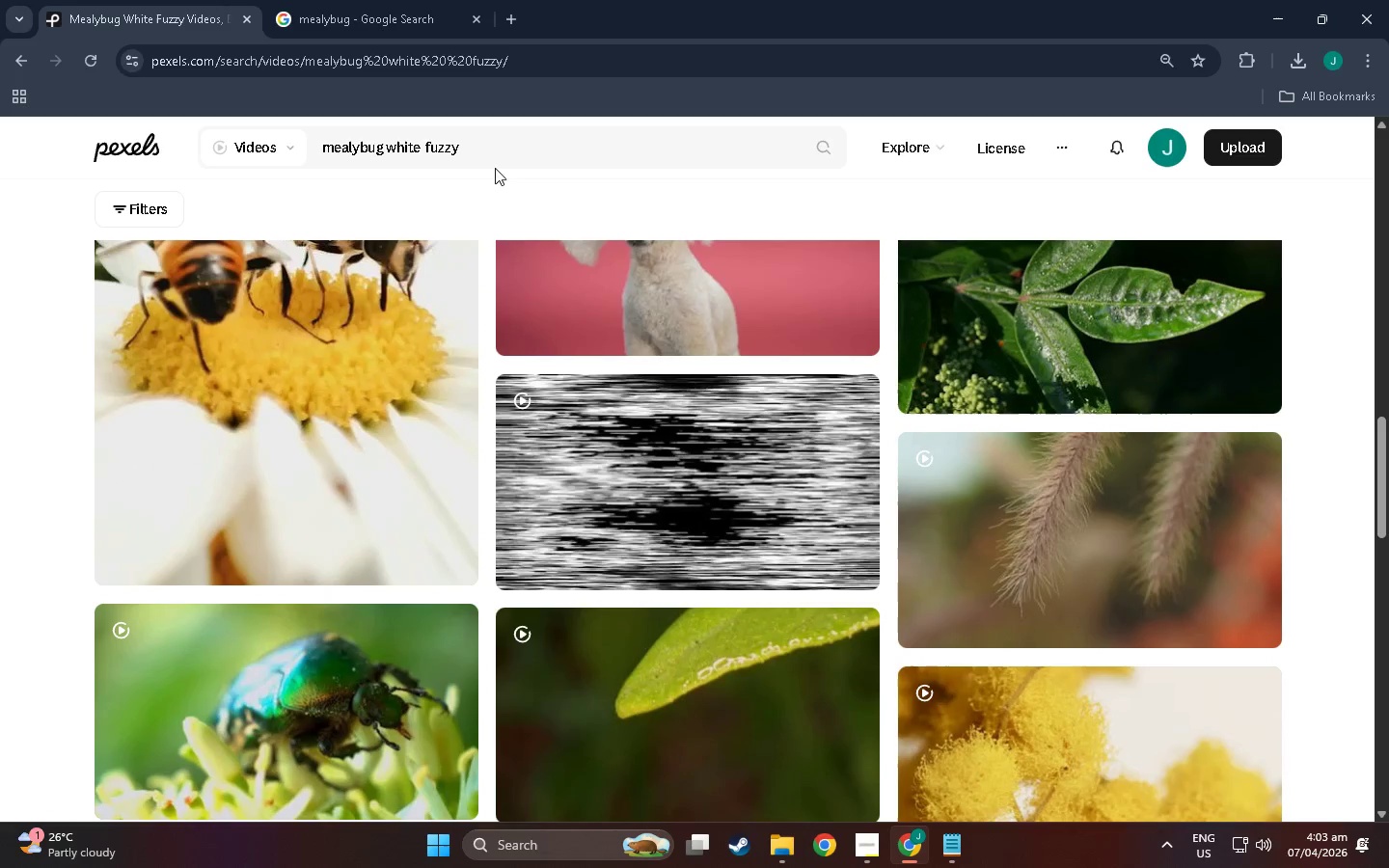 
left_click_drag(start_coordinate=[488, 139], to_coordinate=[389, 149])
 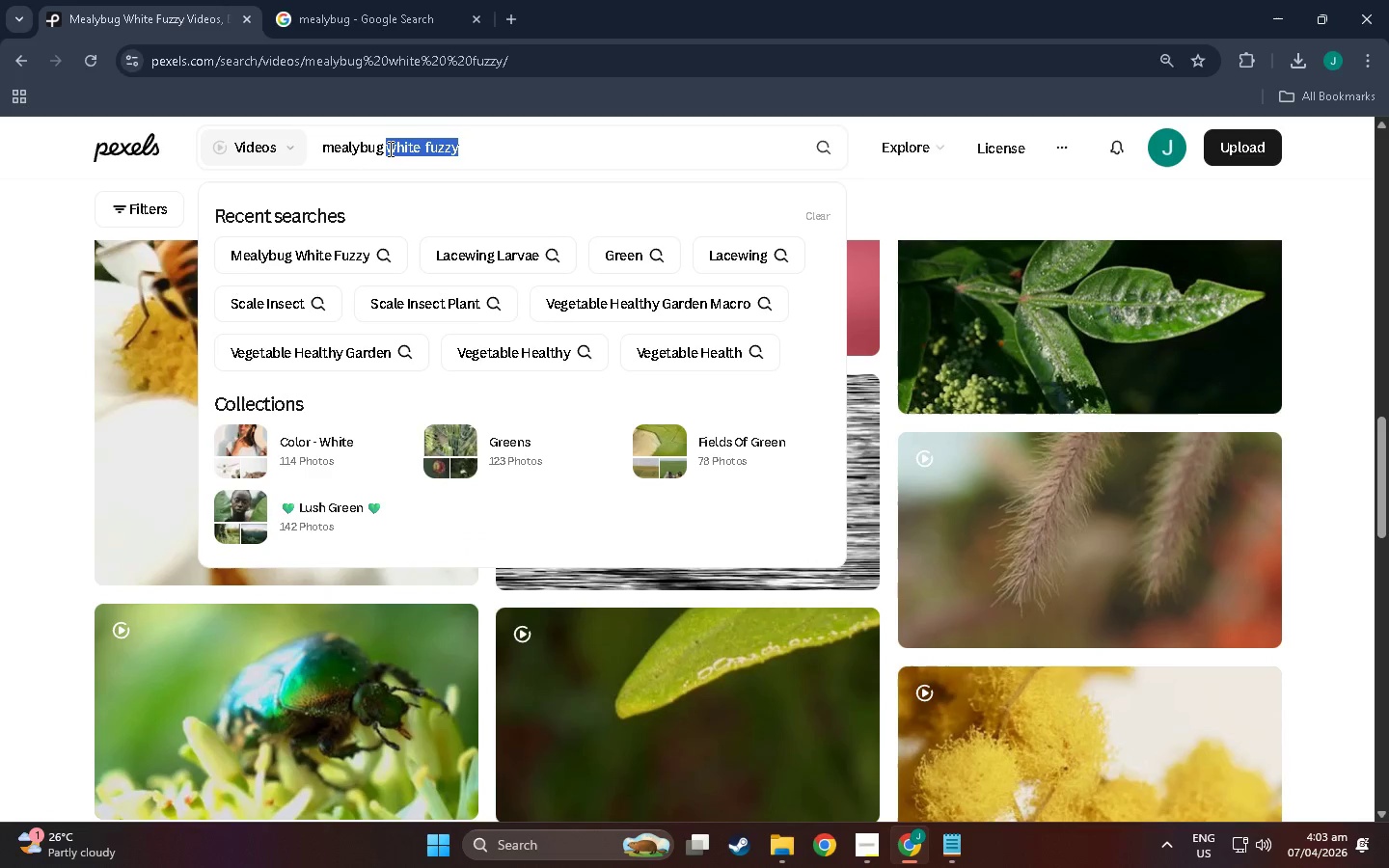 
key(Backspace)
 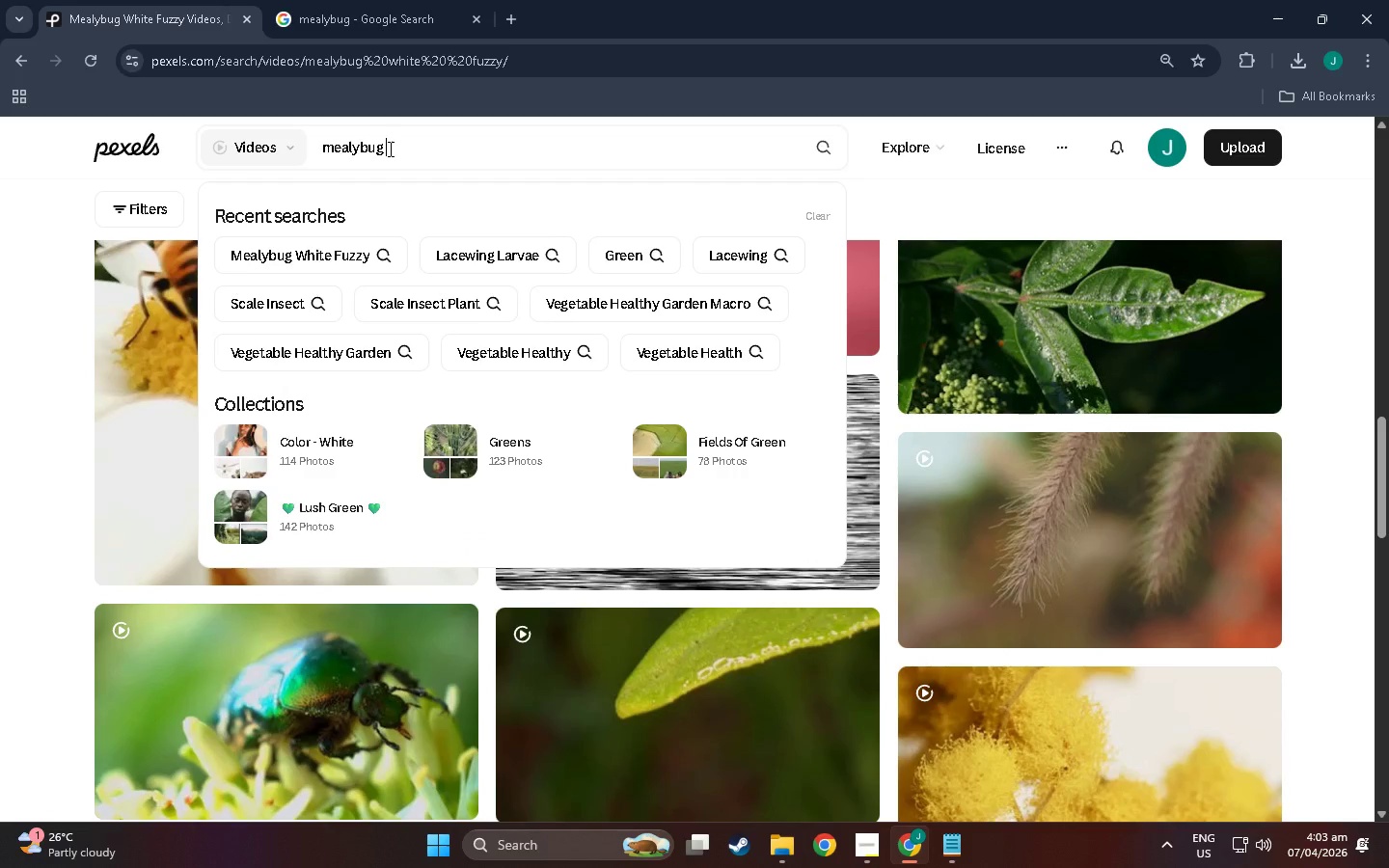 
key(Backspace)
 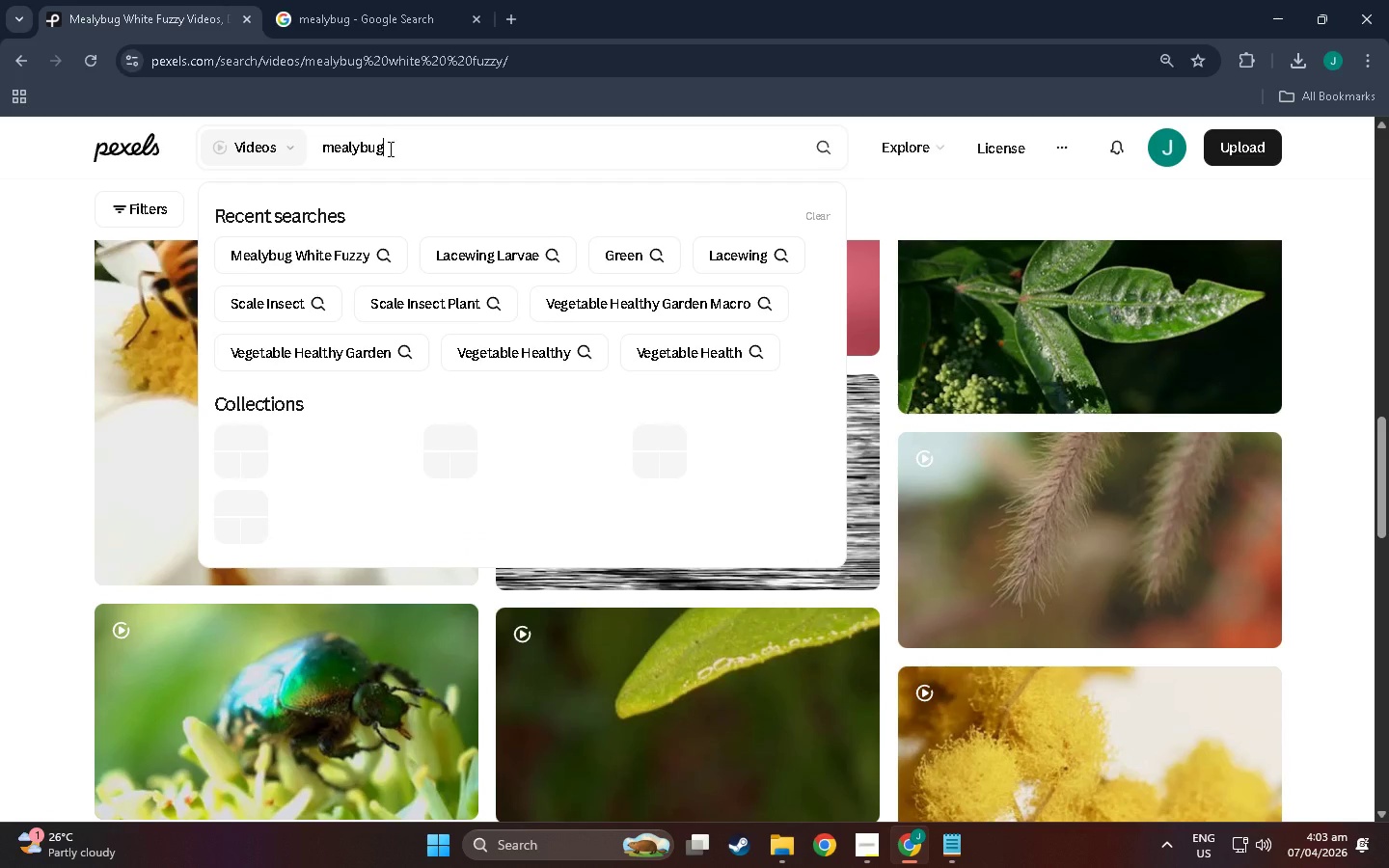 
key(Enter)
 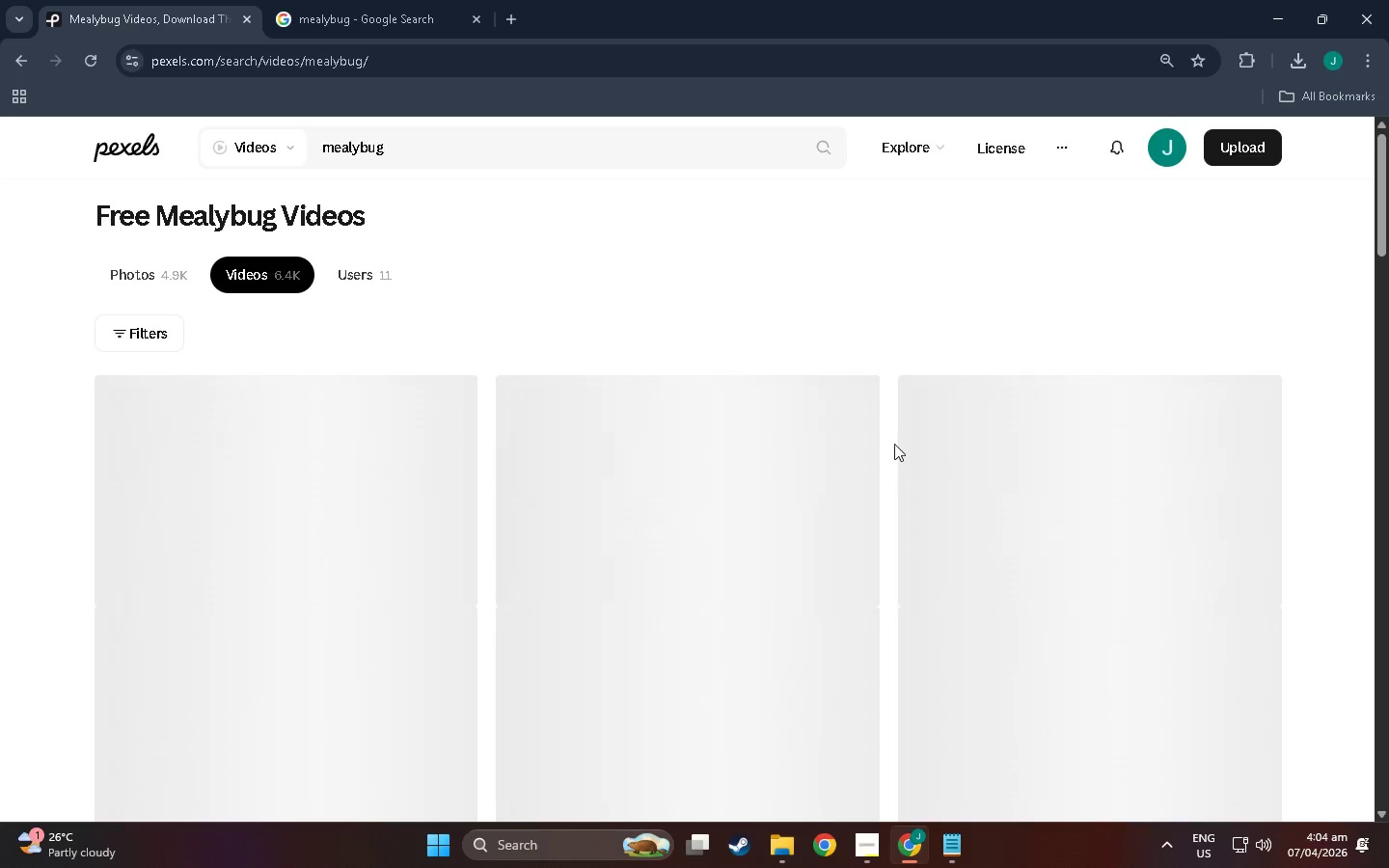 
scroll: coordinate [218, 509], scroll_direction: down, amount: 108.0
 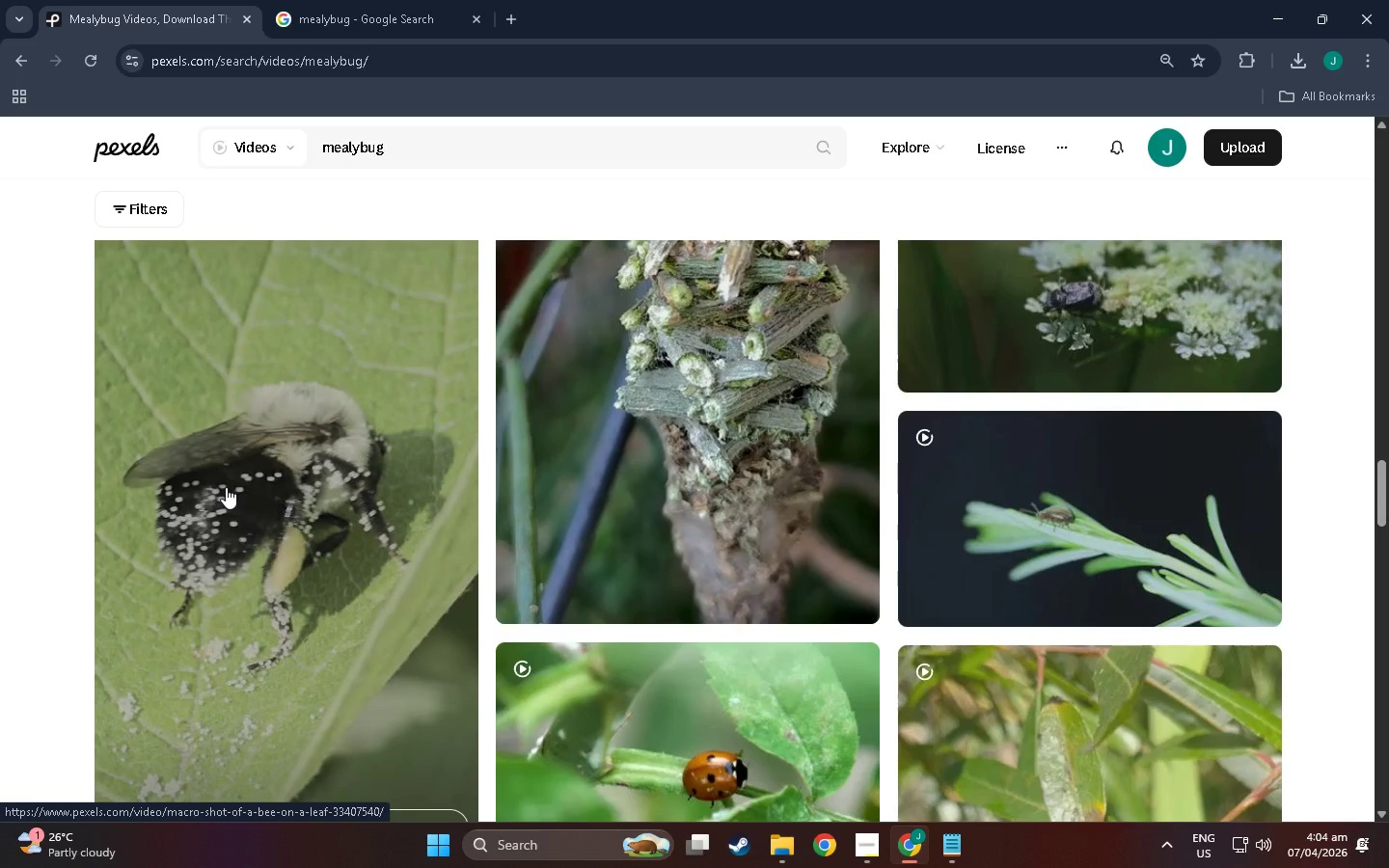 
scroll: coordinate [226, 487], scroll_direction: down, amount: 2.0
 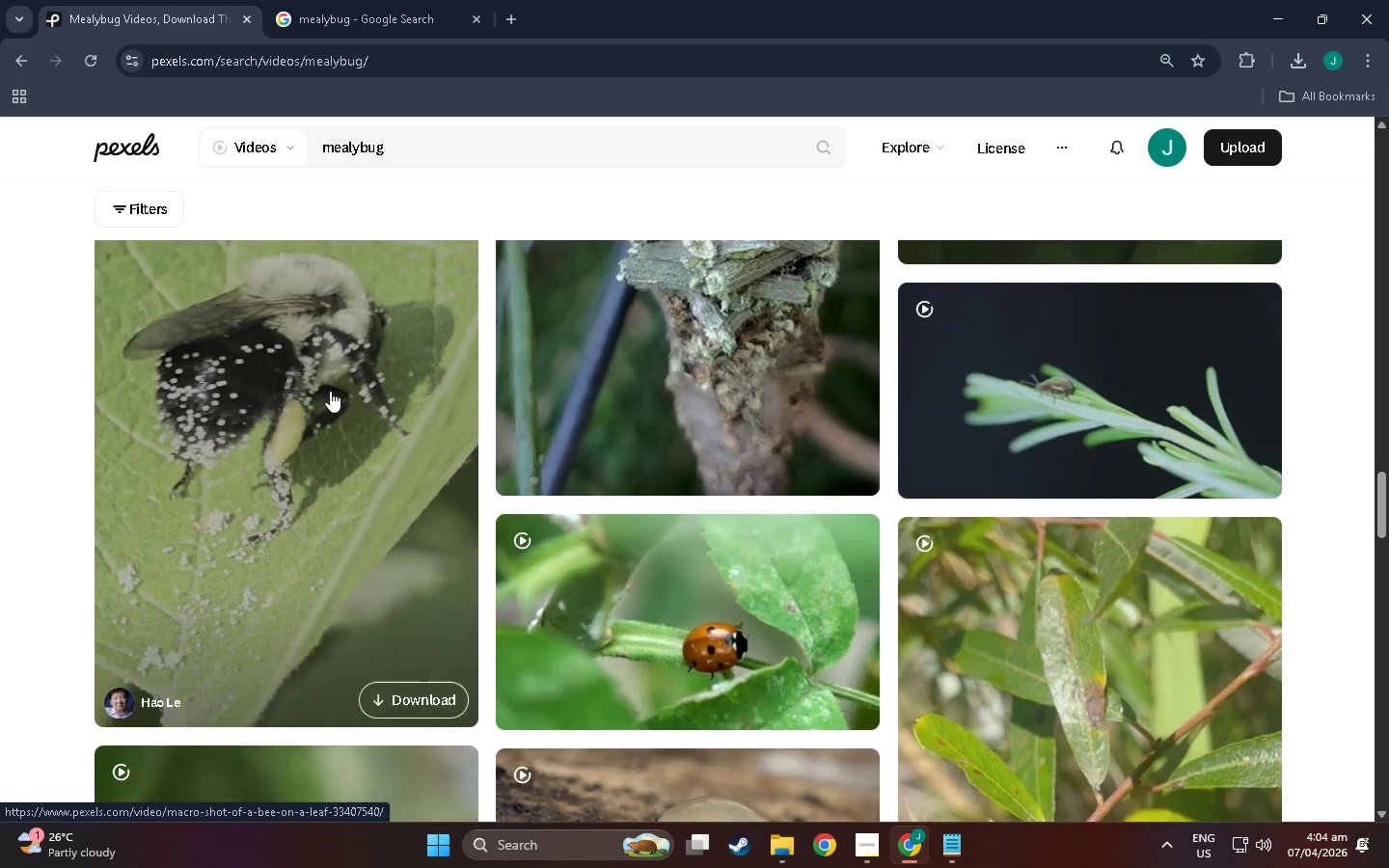 
left_click([293, 399])
 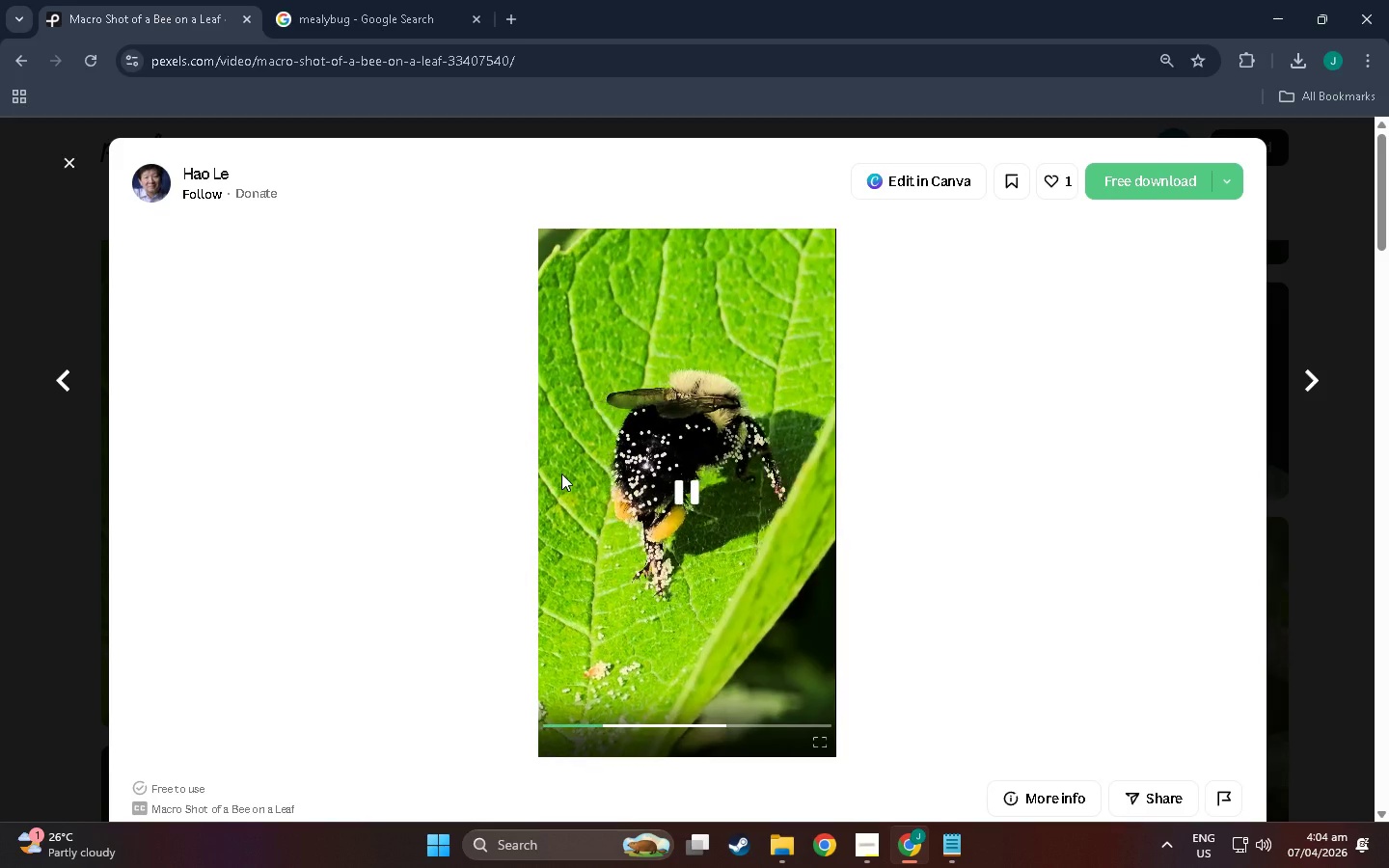 
wait(14.83)
 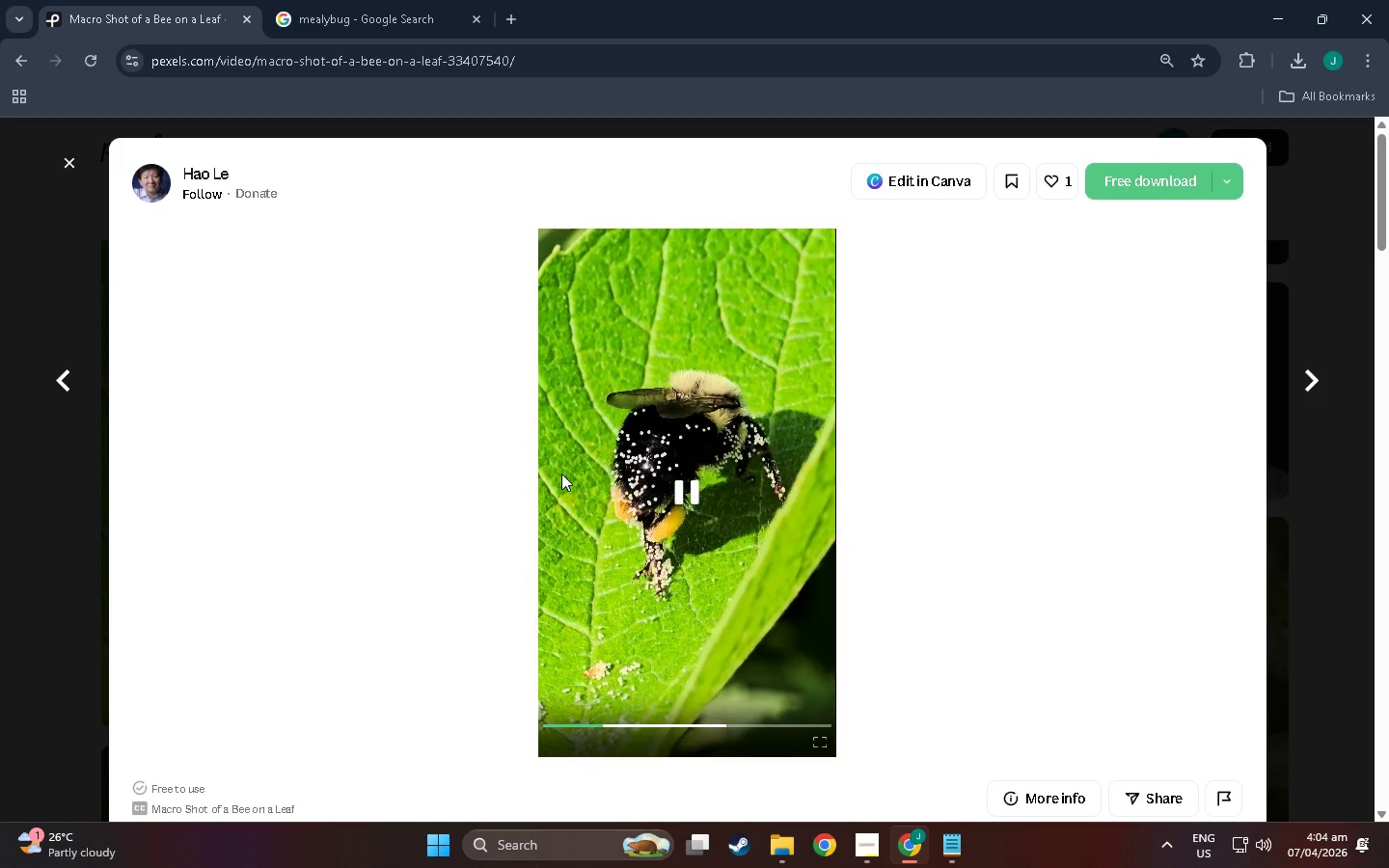 
left_click([68, 168])
 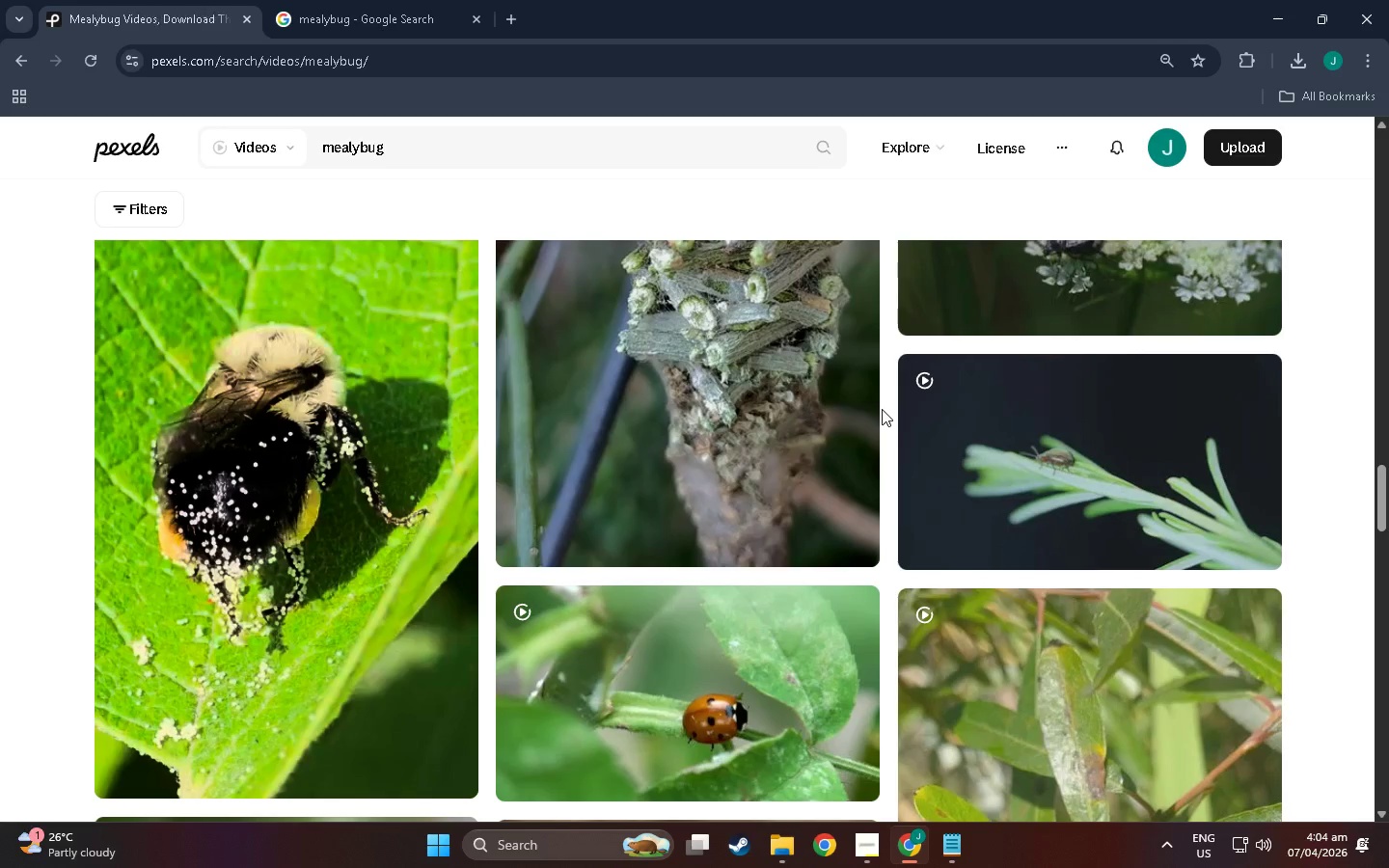 
scroll: coordinate [832, 676], scroll_direction: down, amount: 131.0
 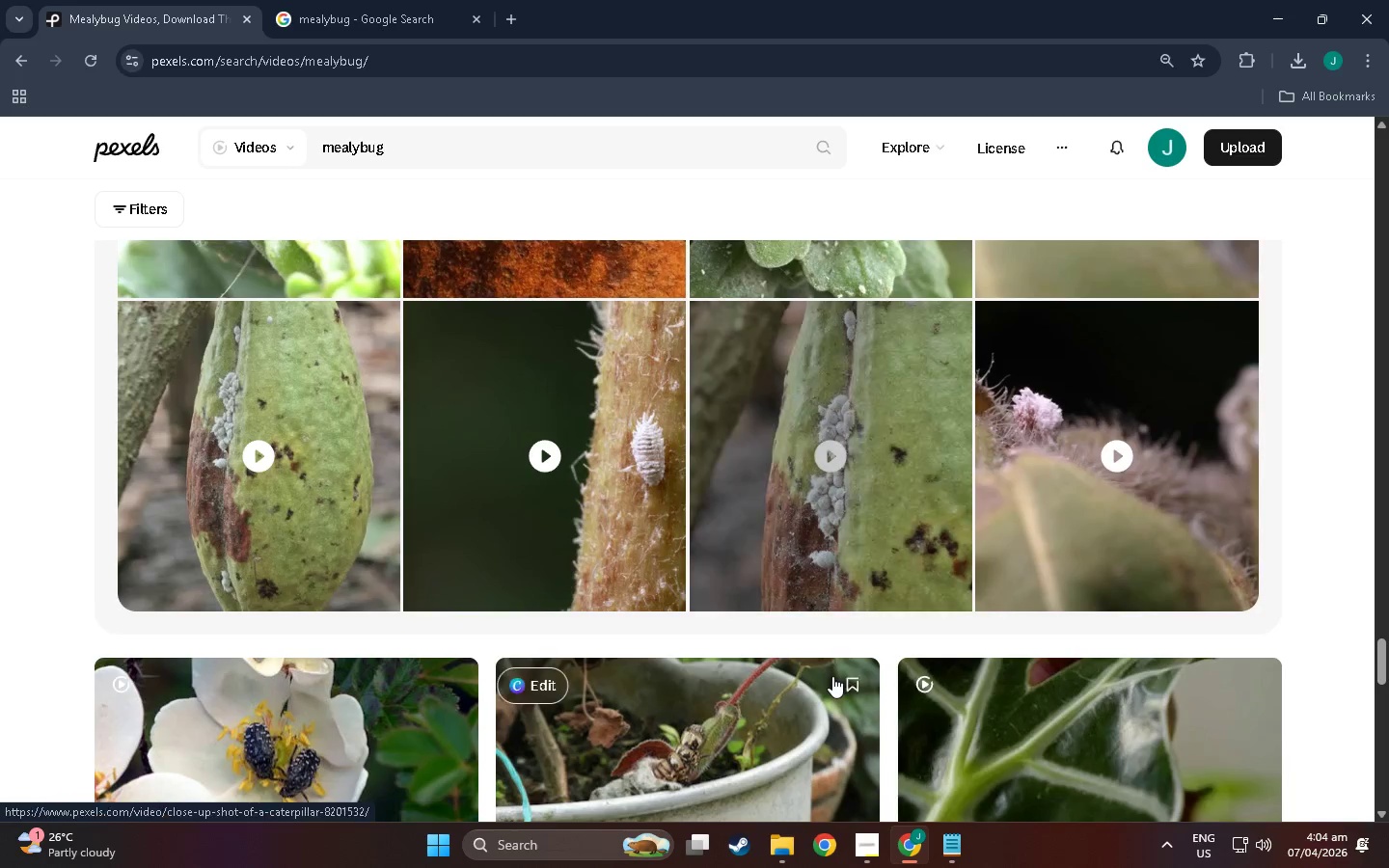 
scroll: coordinate [846, 677], scroll_direction: down, amount: 81.0
 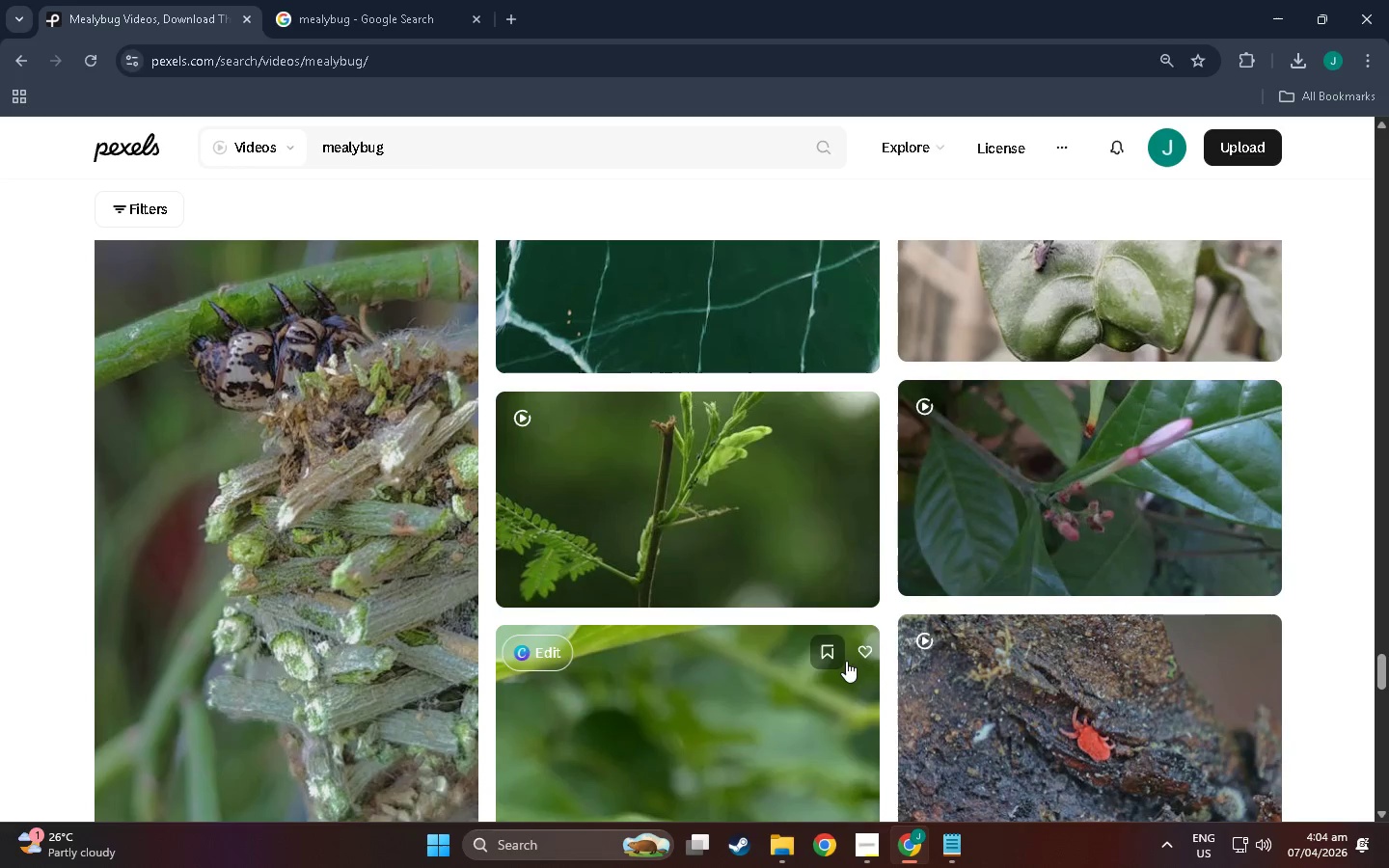 
scroll: coordinate [847, 650], scroll_direction: down, amount: 37.0
 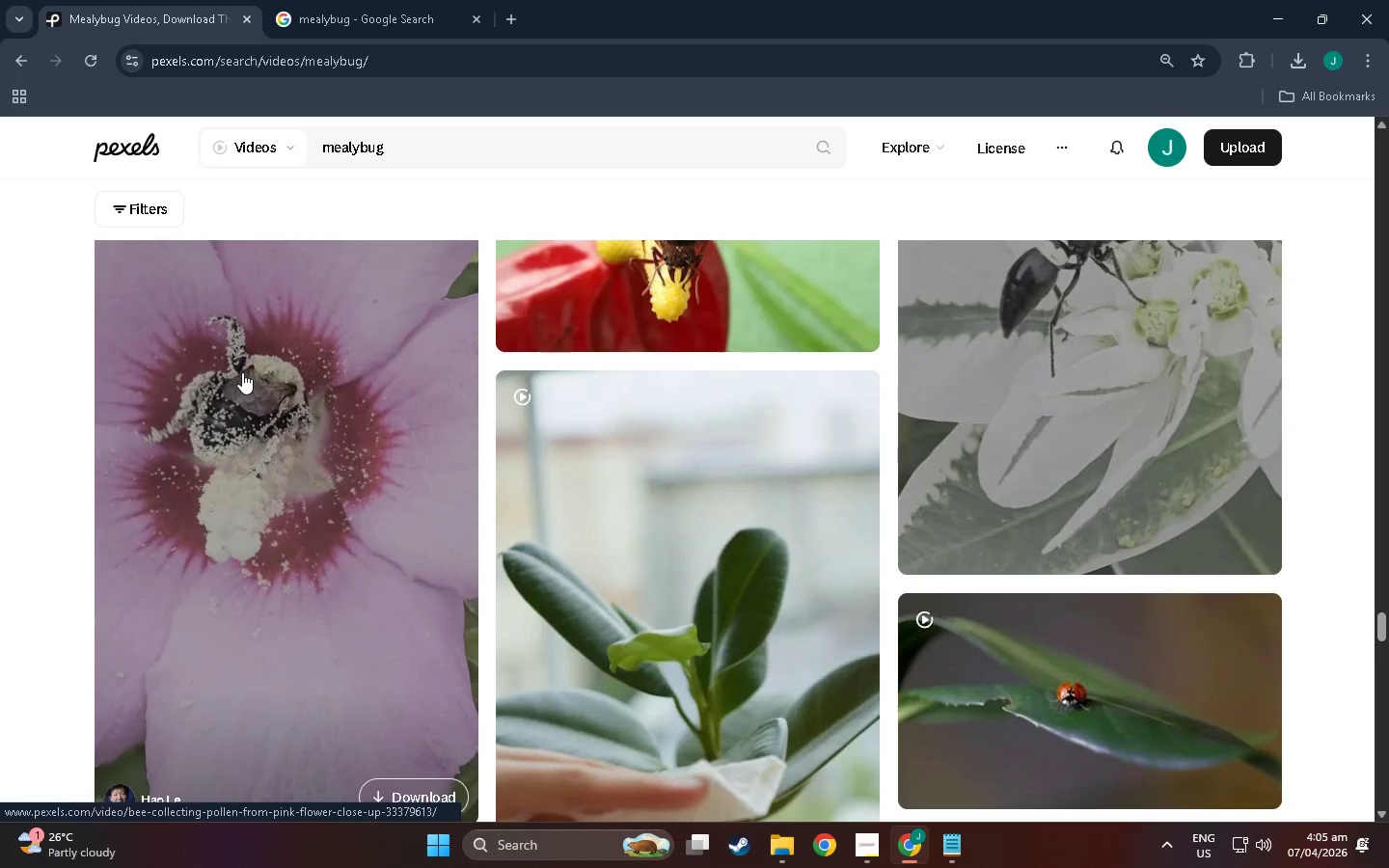 
left_click([242, 372])
 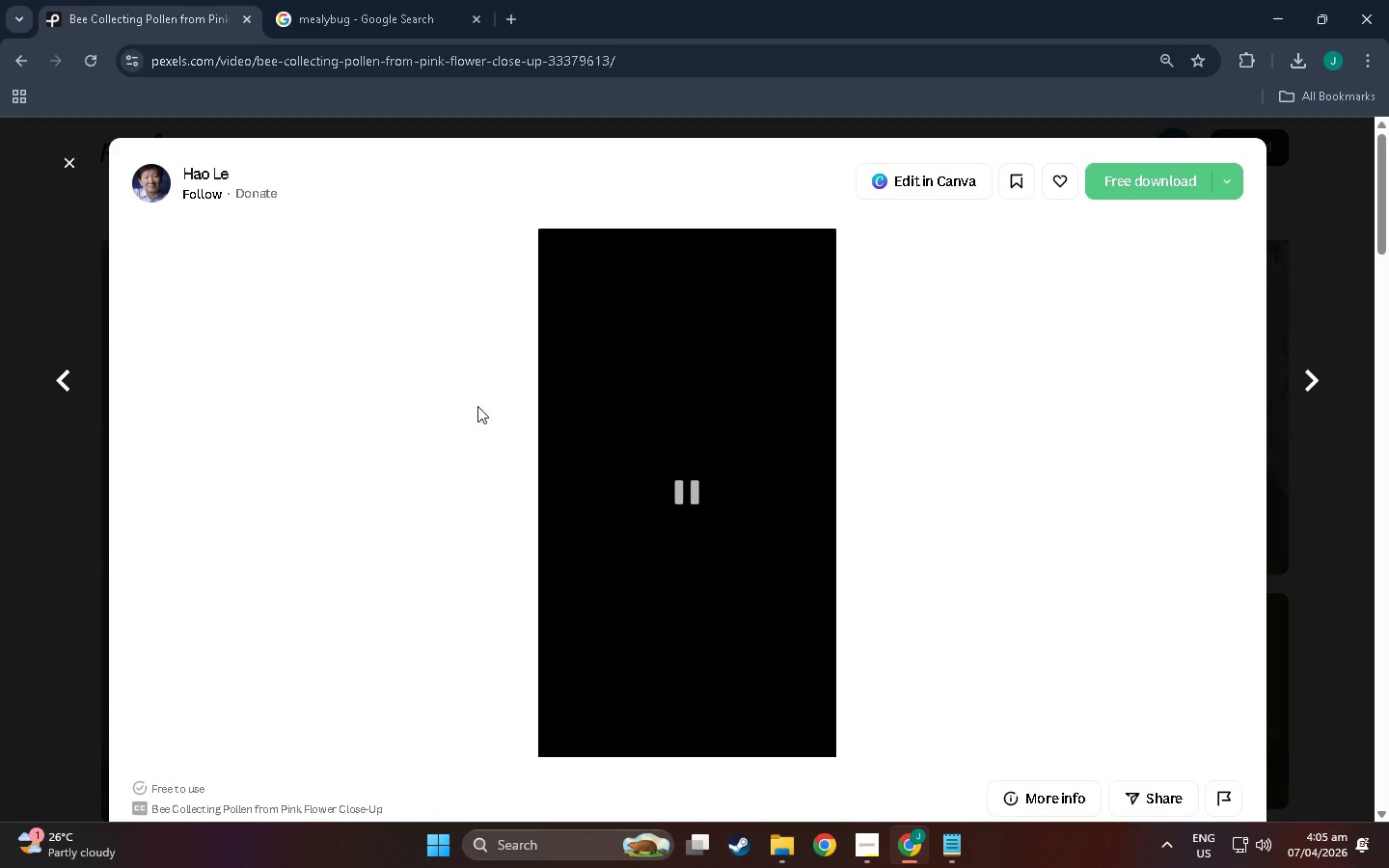 
scroll: coordinate [642, 523], scroll_direction: down, amount: 7.0
 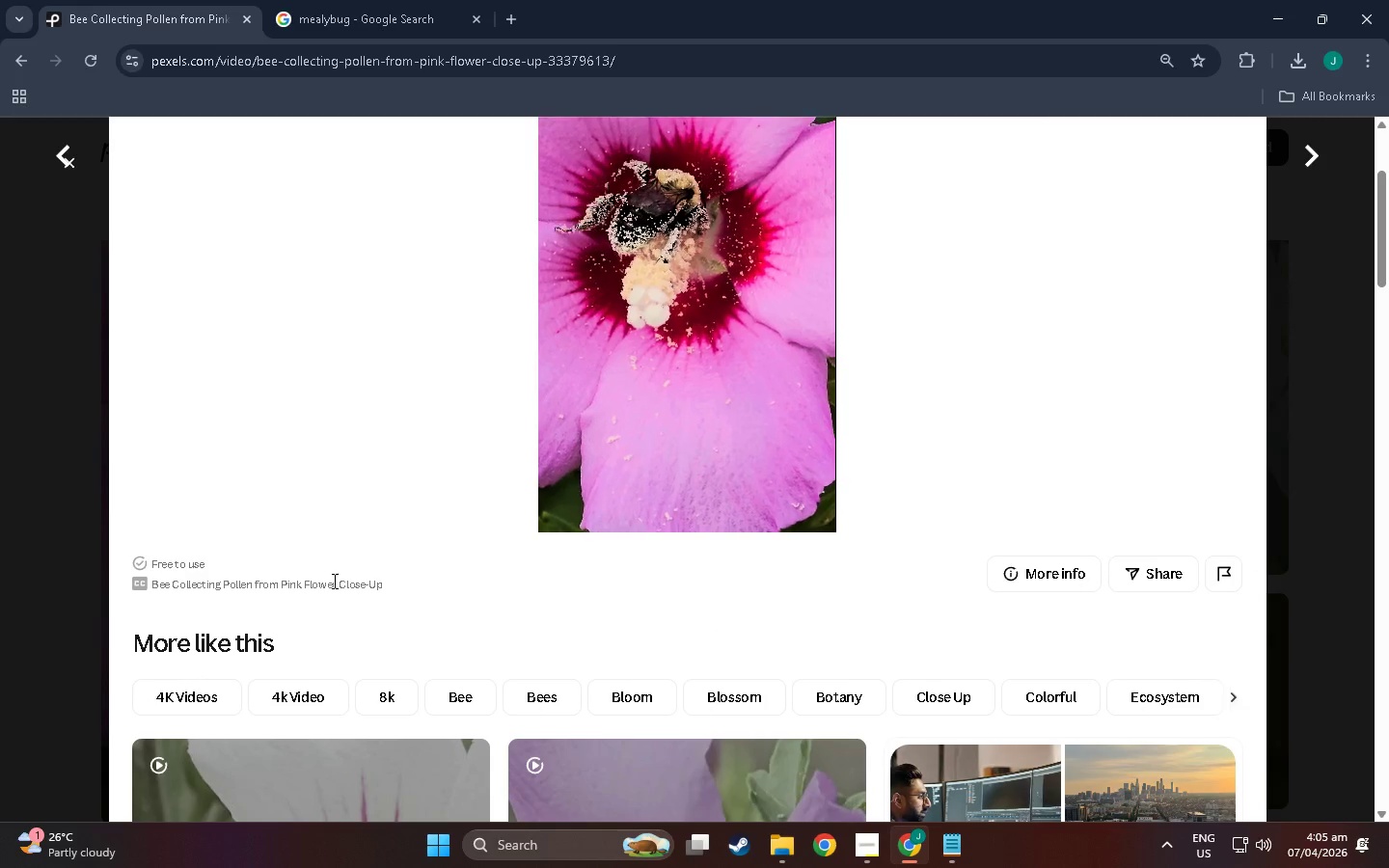 
scroll: coordinate [555, 429], scroll_direction: up, amount: 3.0
 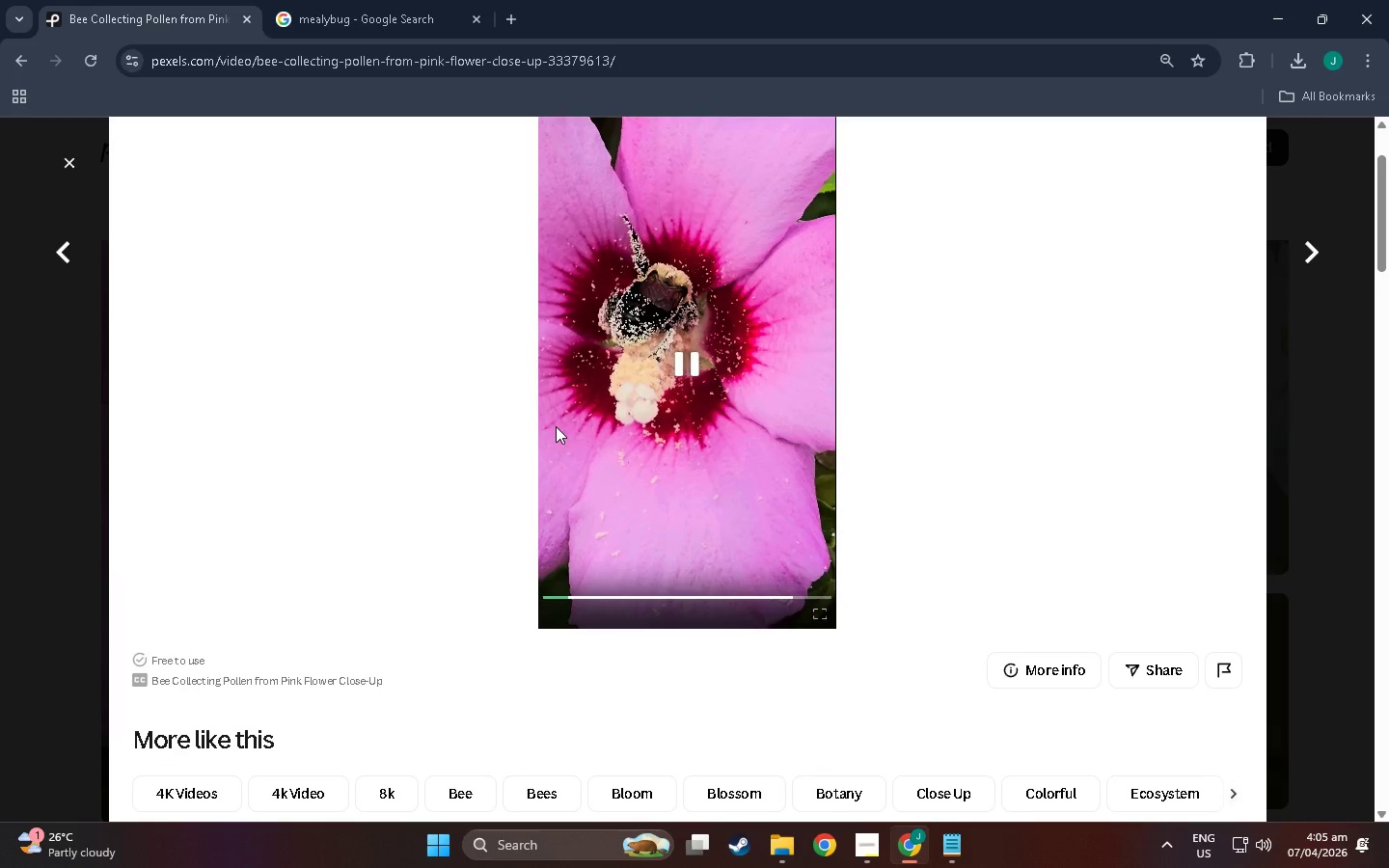 
key(Escape)
 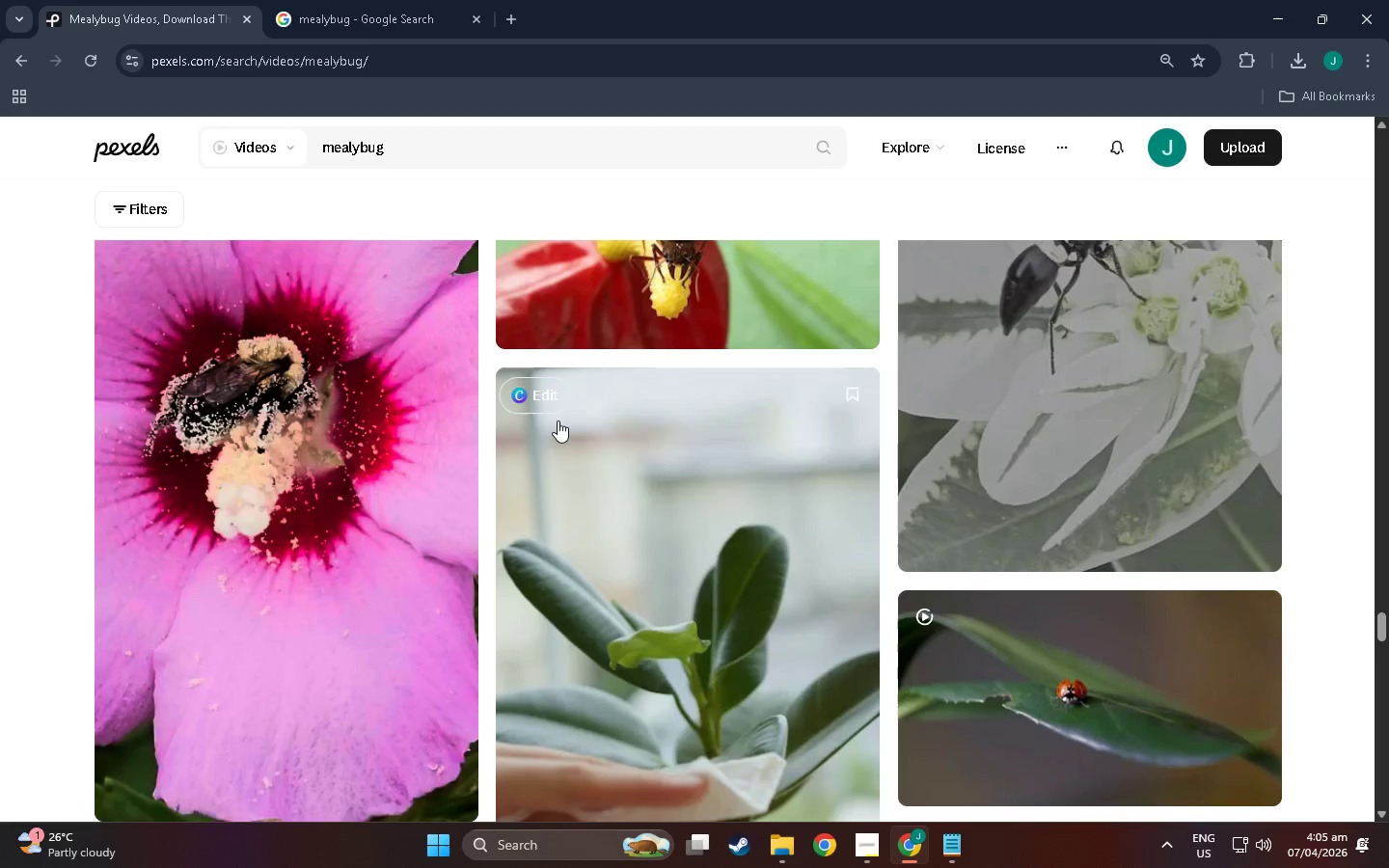 
scroll: coordinate [761, 299], scroll_direction: down, amount: 58.0
 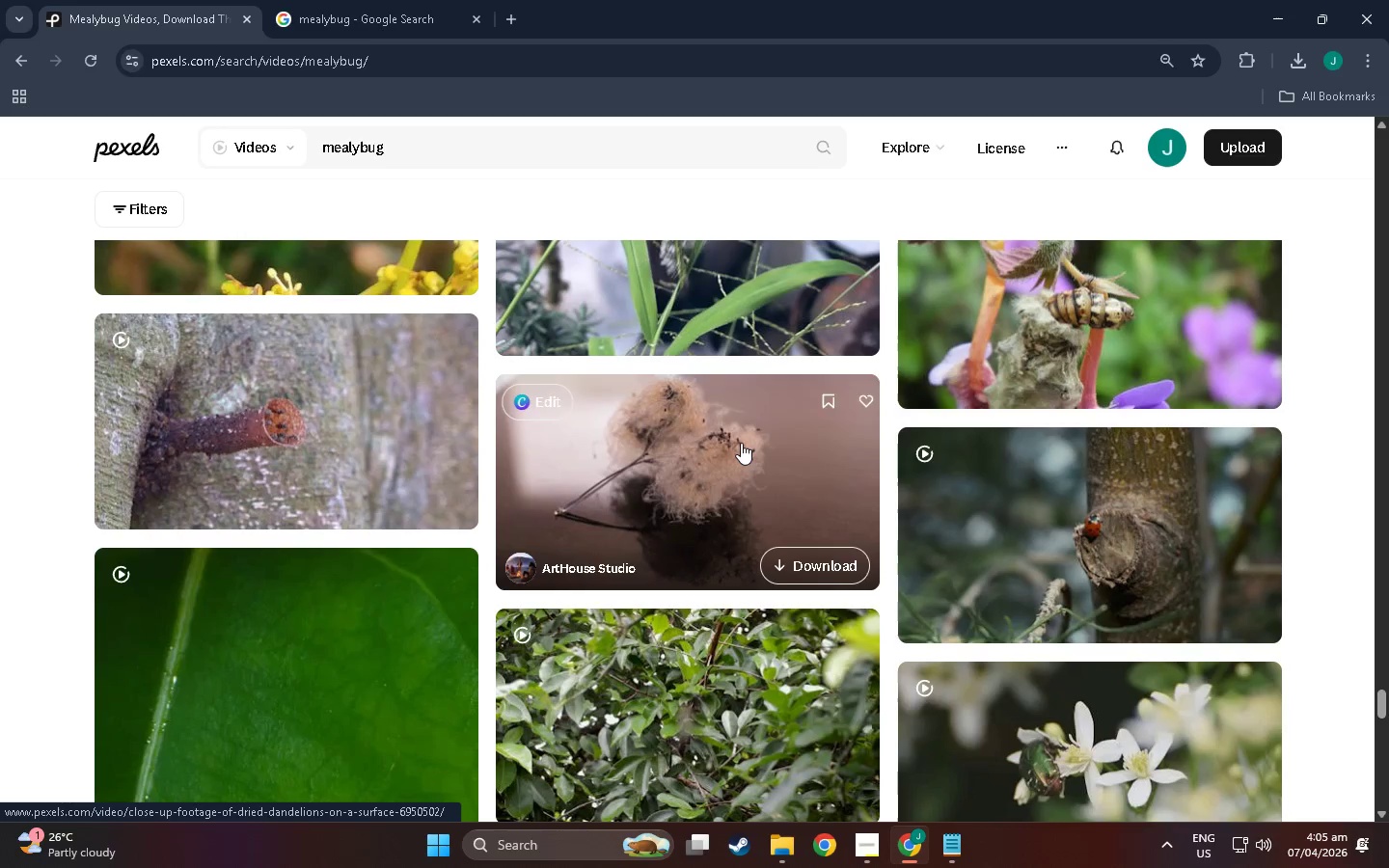 
scroll: coordinate [793, 537], scroll_direction: up, amount: 5.0
 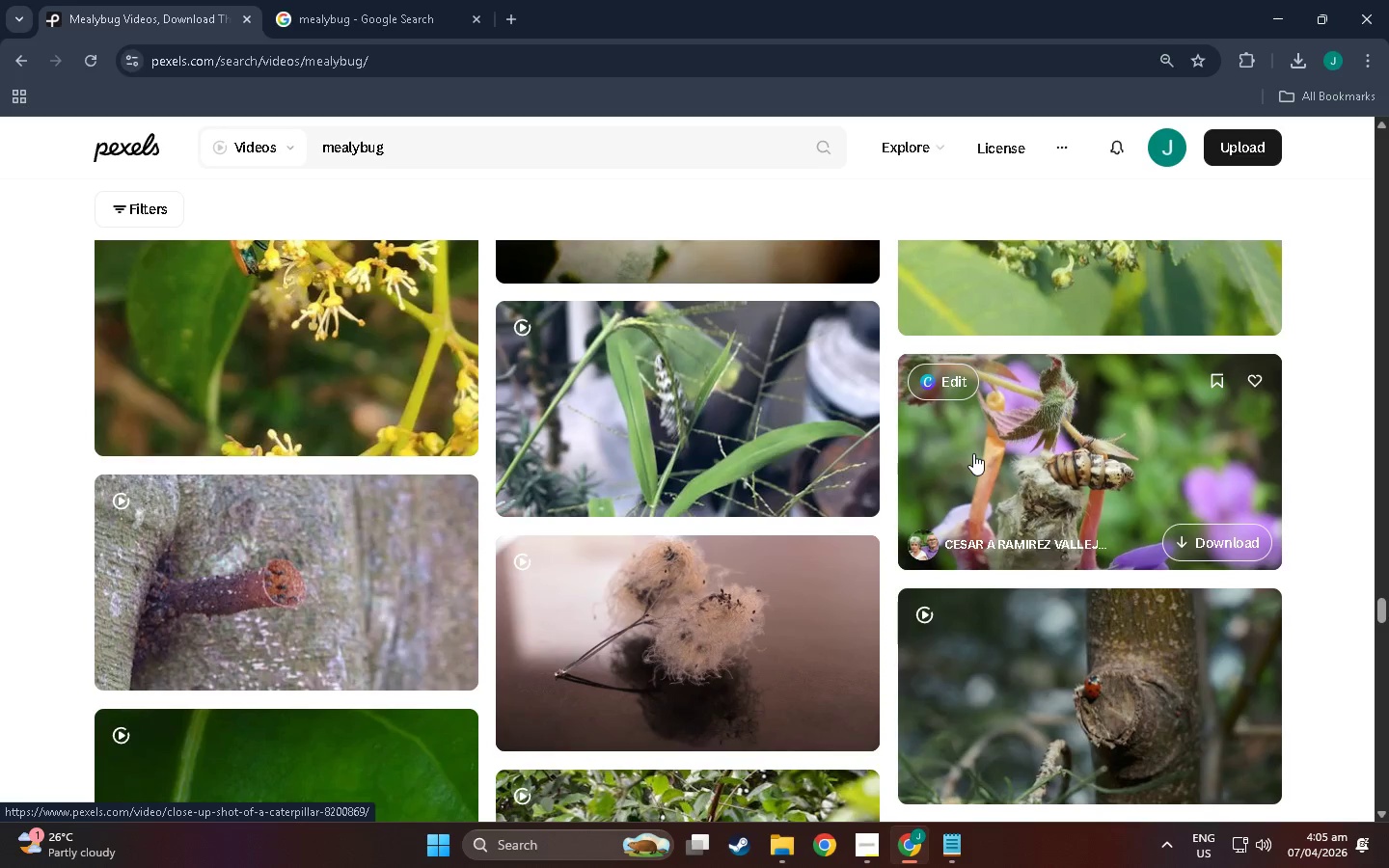 
mouse_move([676, 464])
 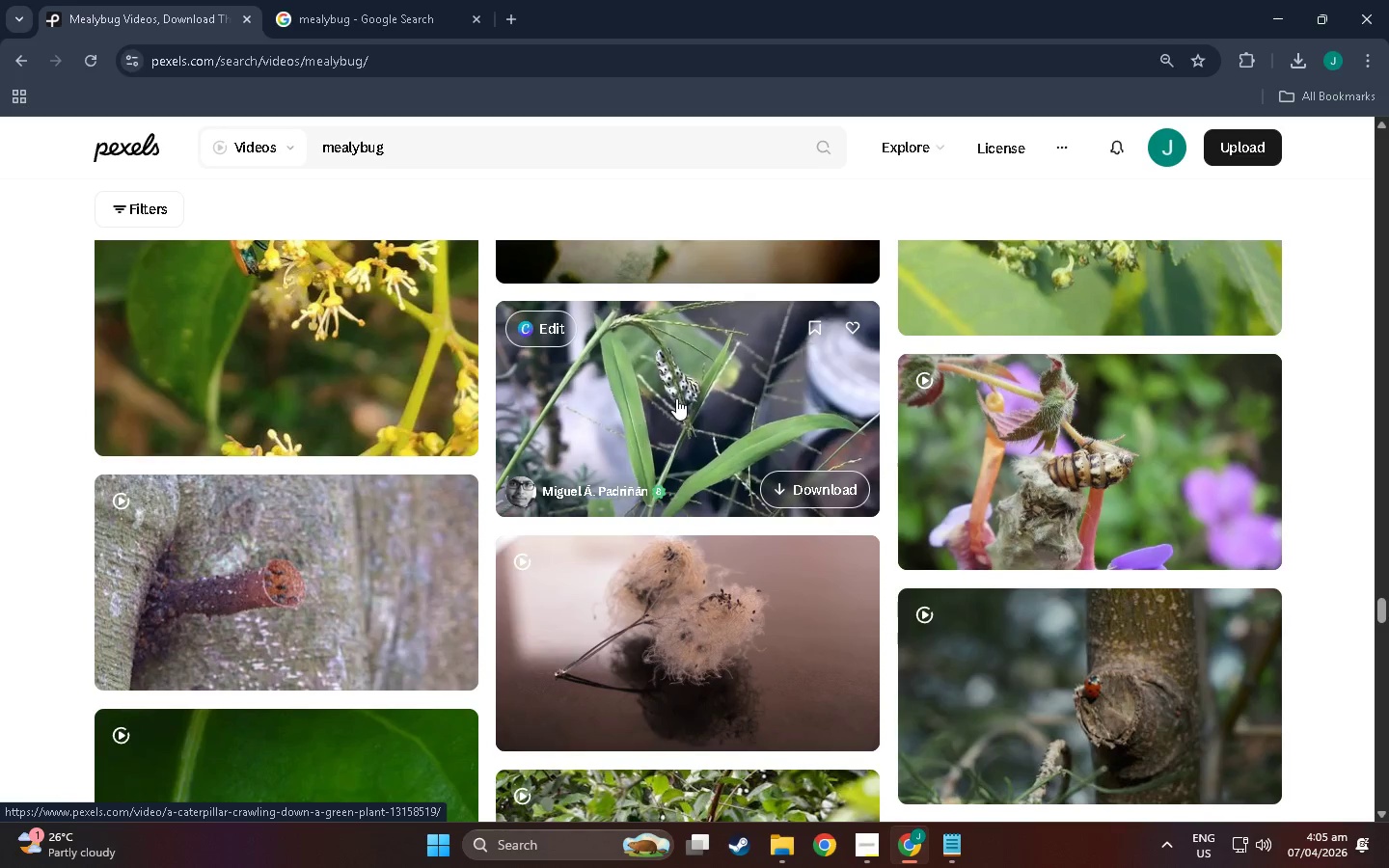 
scroll: coordinate [704, 417], scroll_direction: down, amount: 126.0
 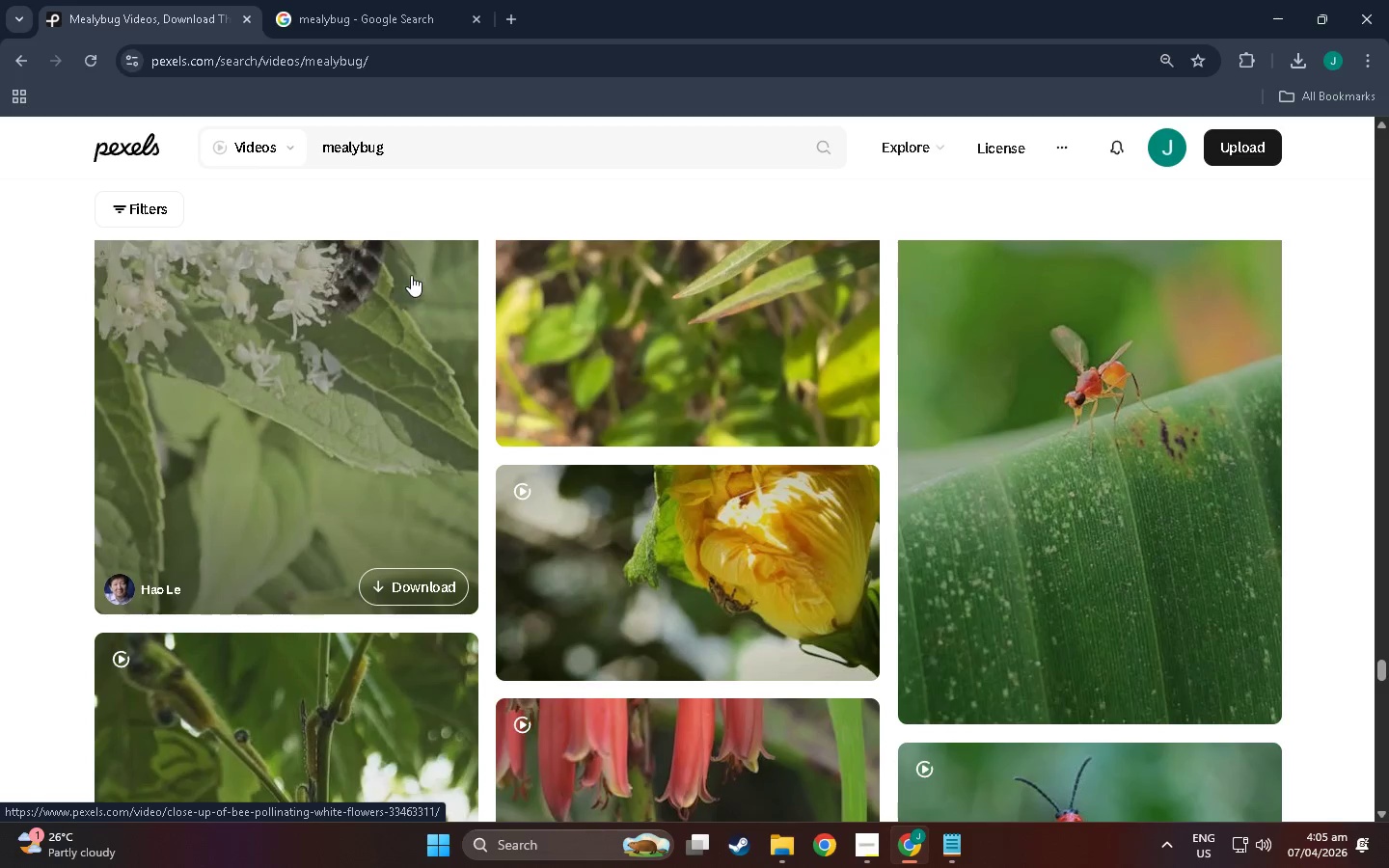 
scroll: coordinate [253, 364], scroll_direction: up, amount: 5.0
 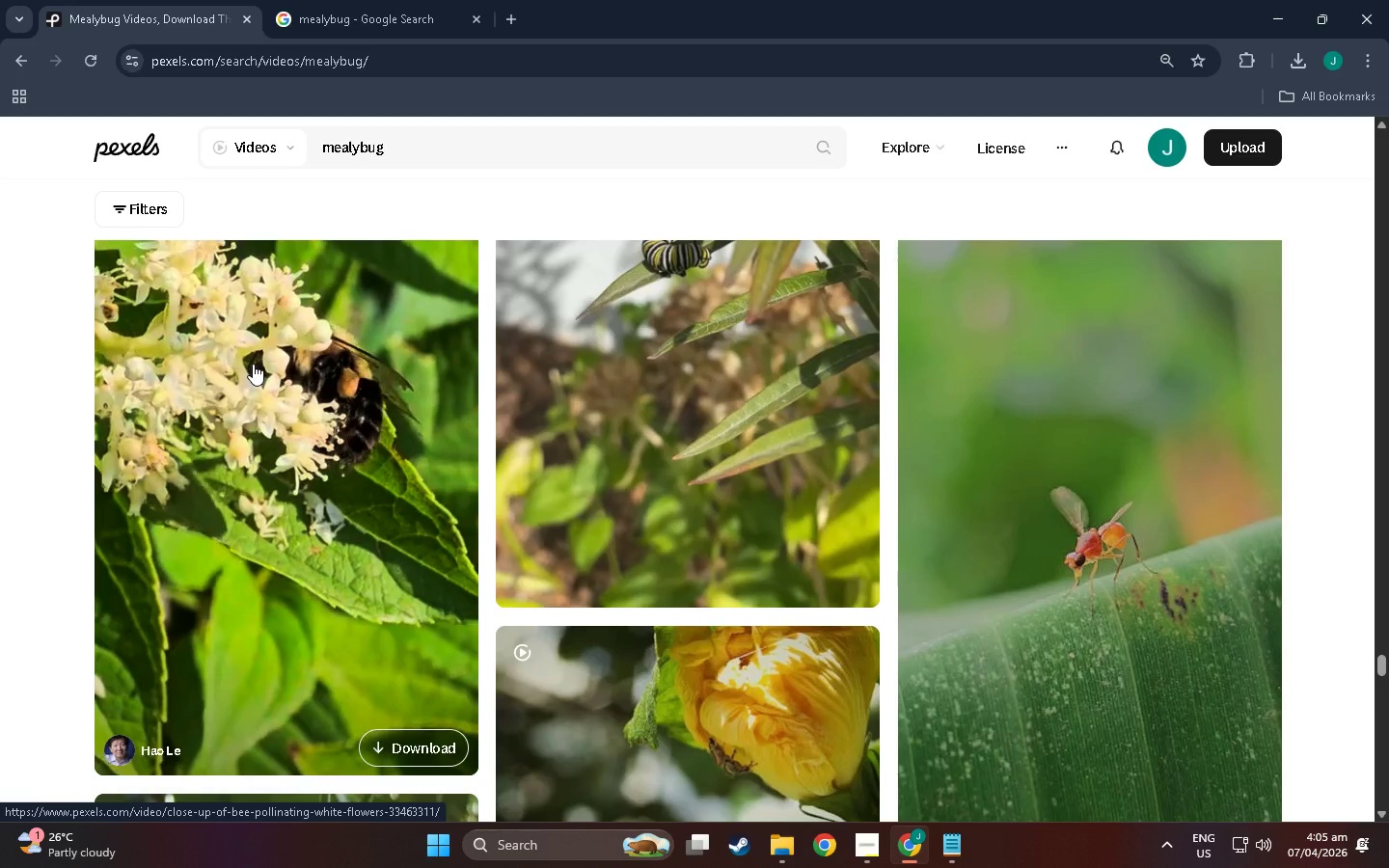 
scroll: coordinate [583, 106], scroll_direction: down, amount: 308.0
 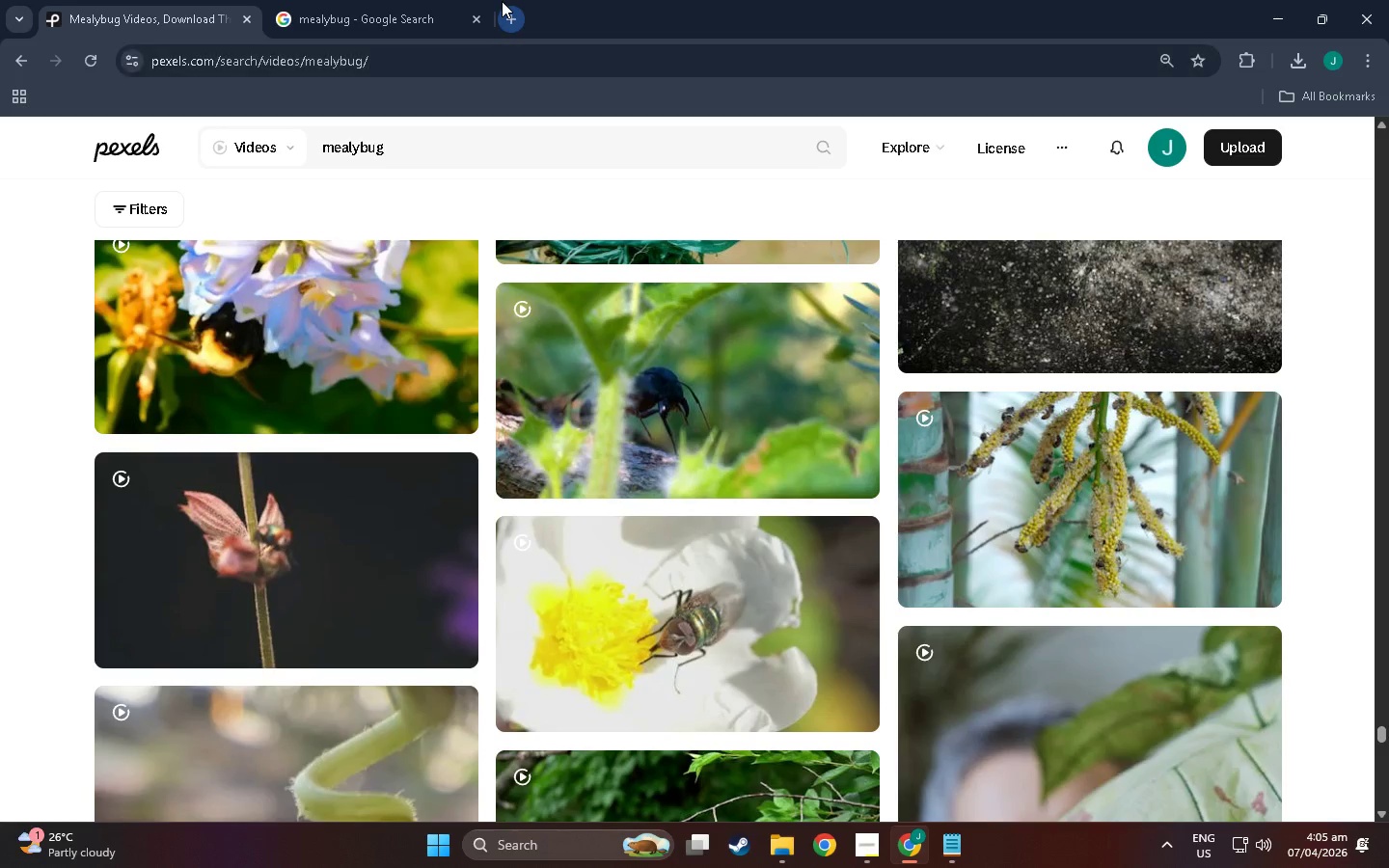 
left_click([515, 6])
 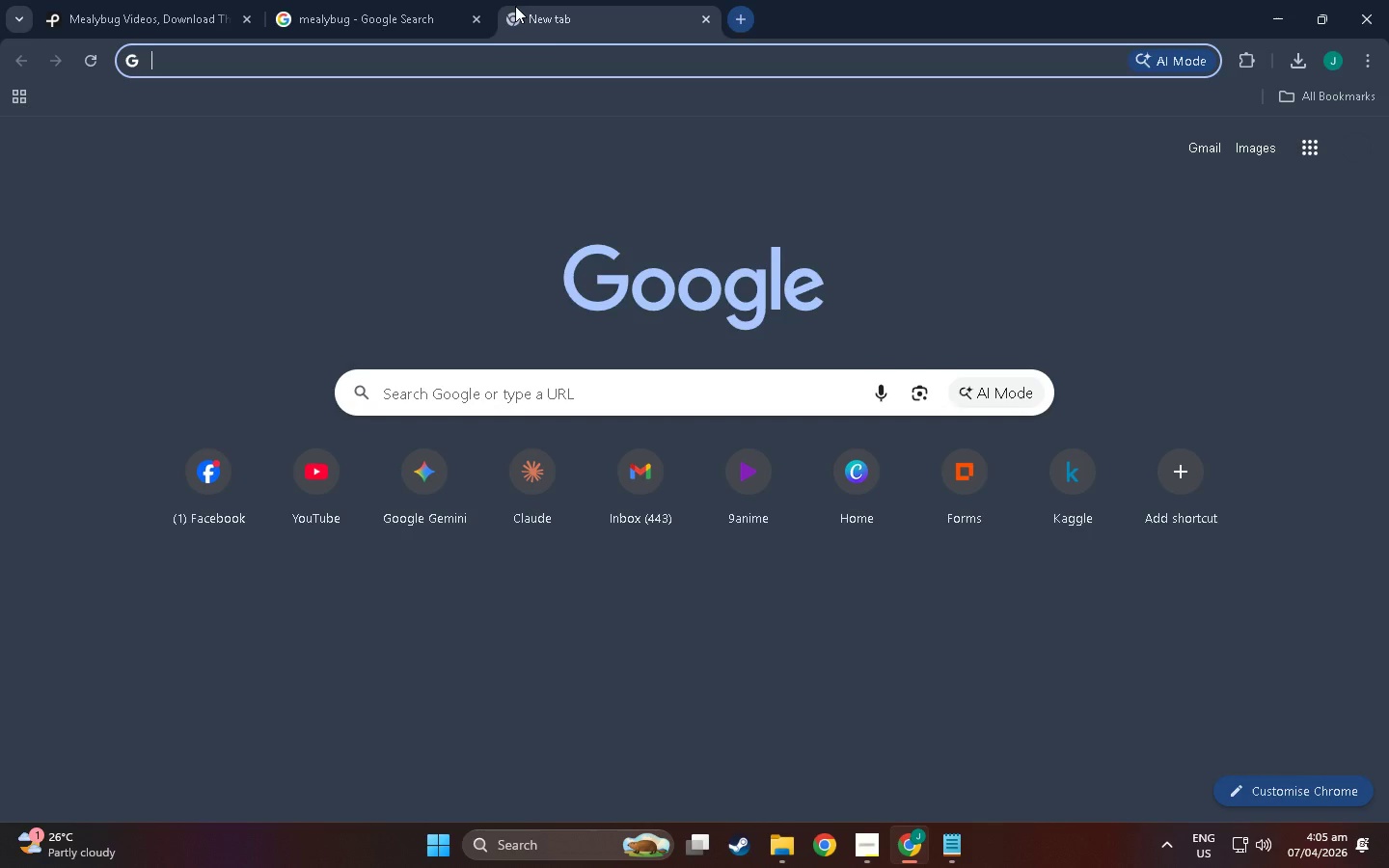 
type(pixabay)
 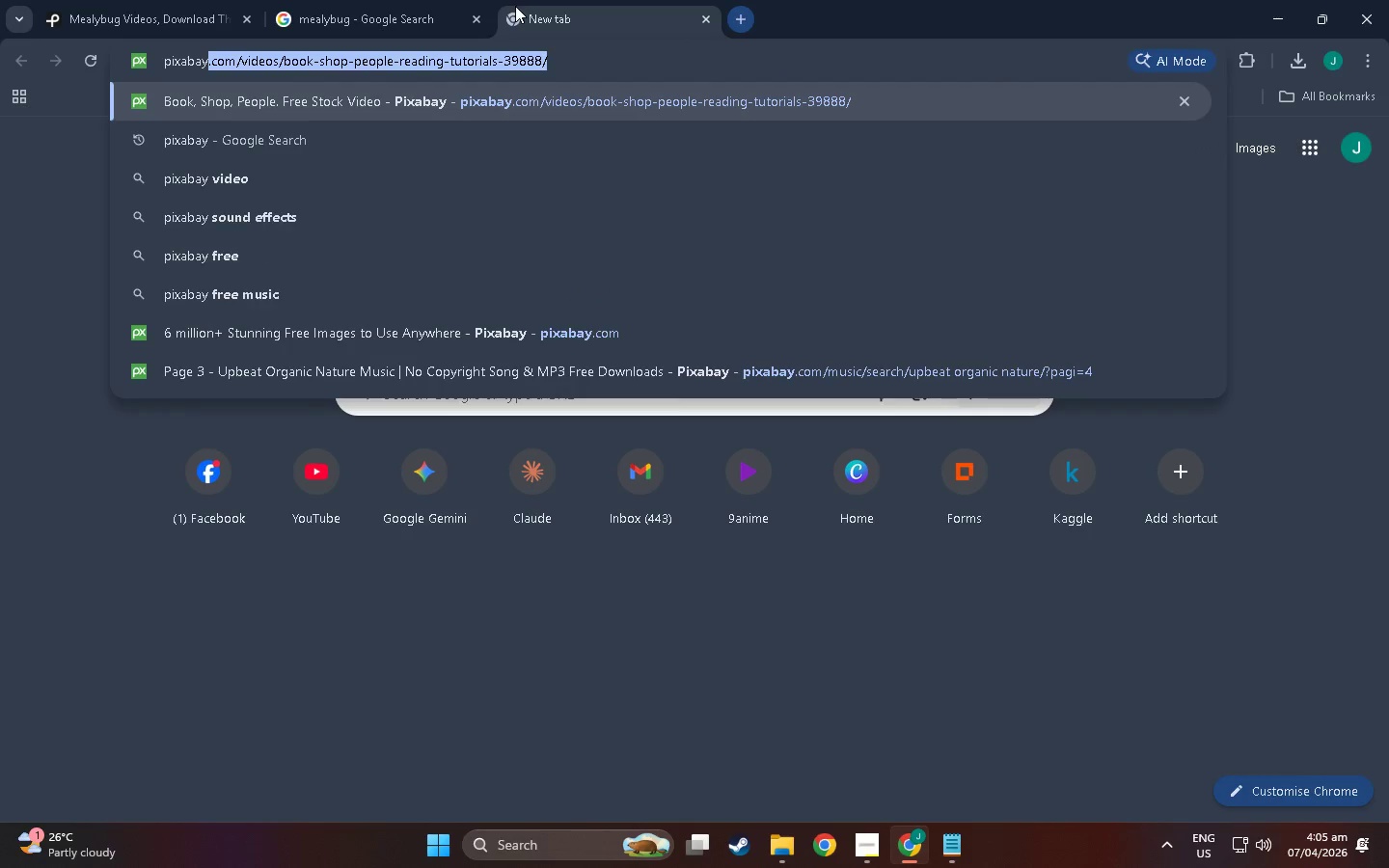 
key(Enter)
 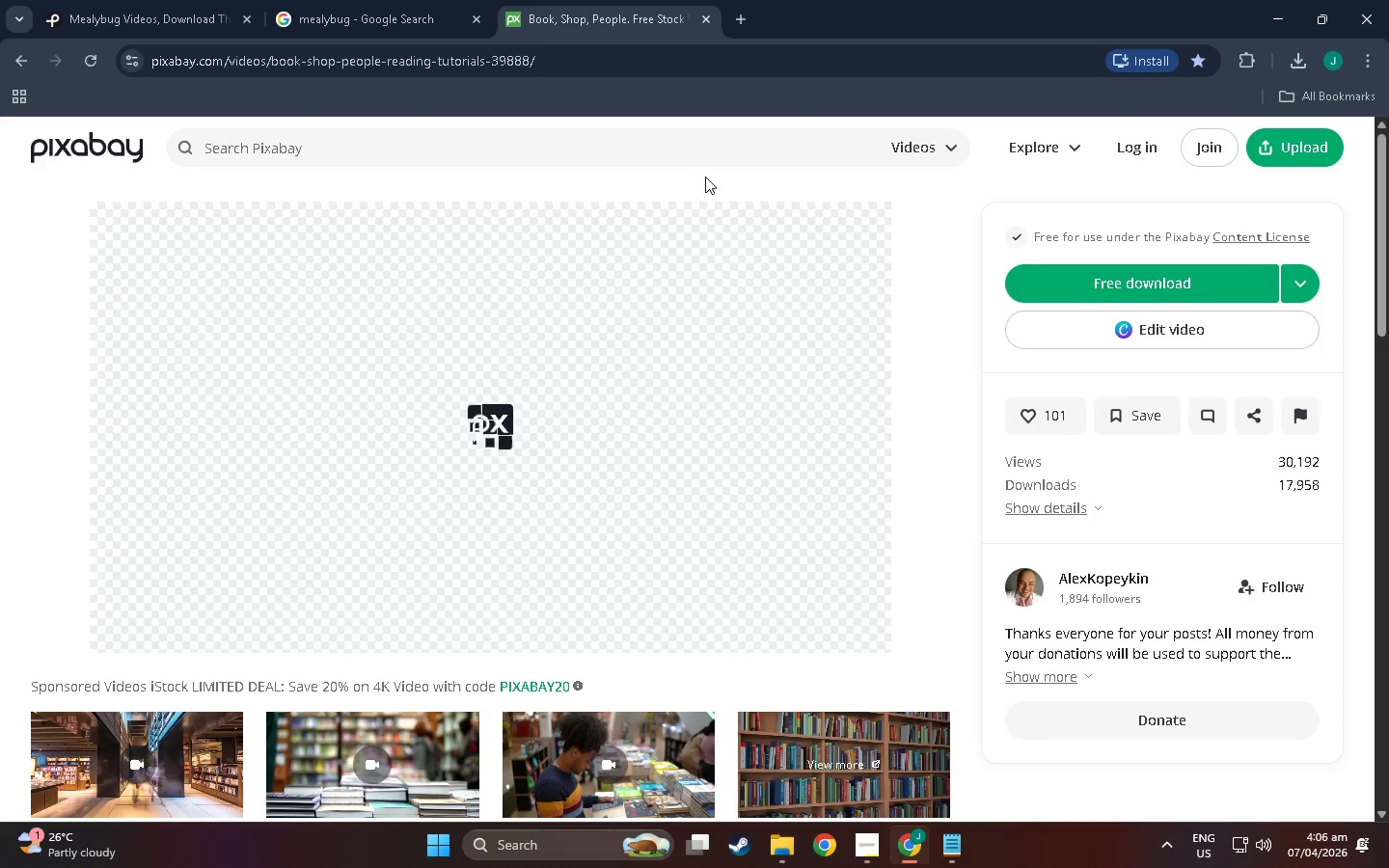 
left_click([117, 136])
 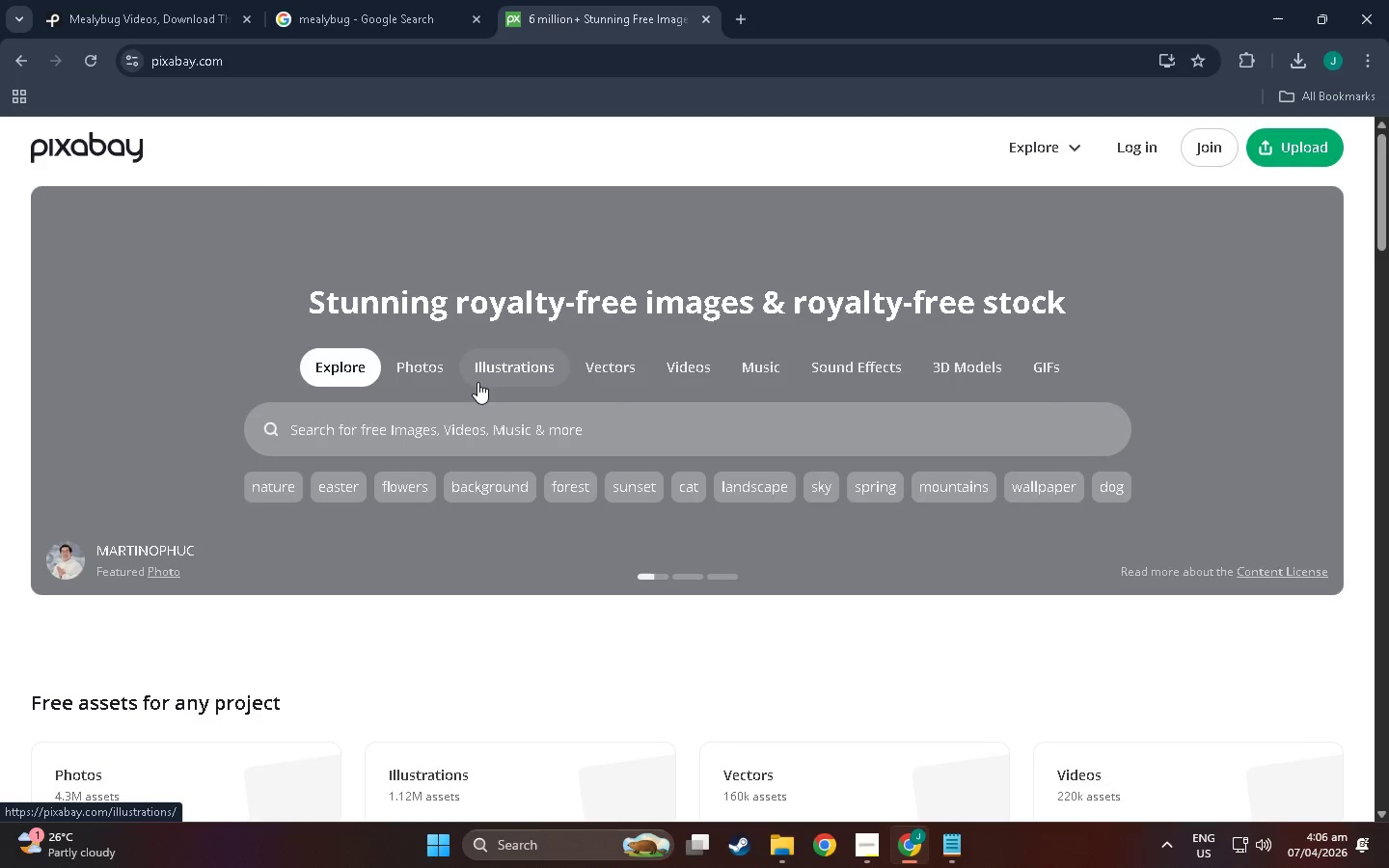 
left_click([675, 369])
 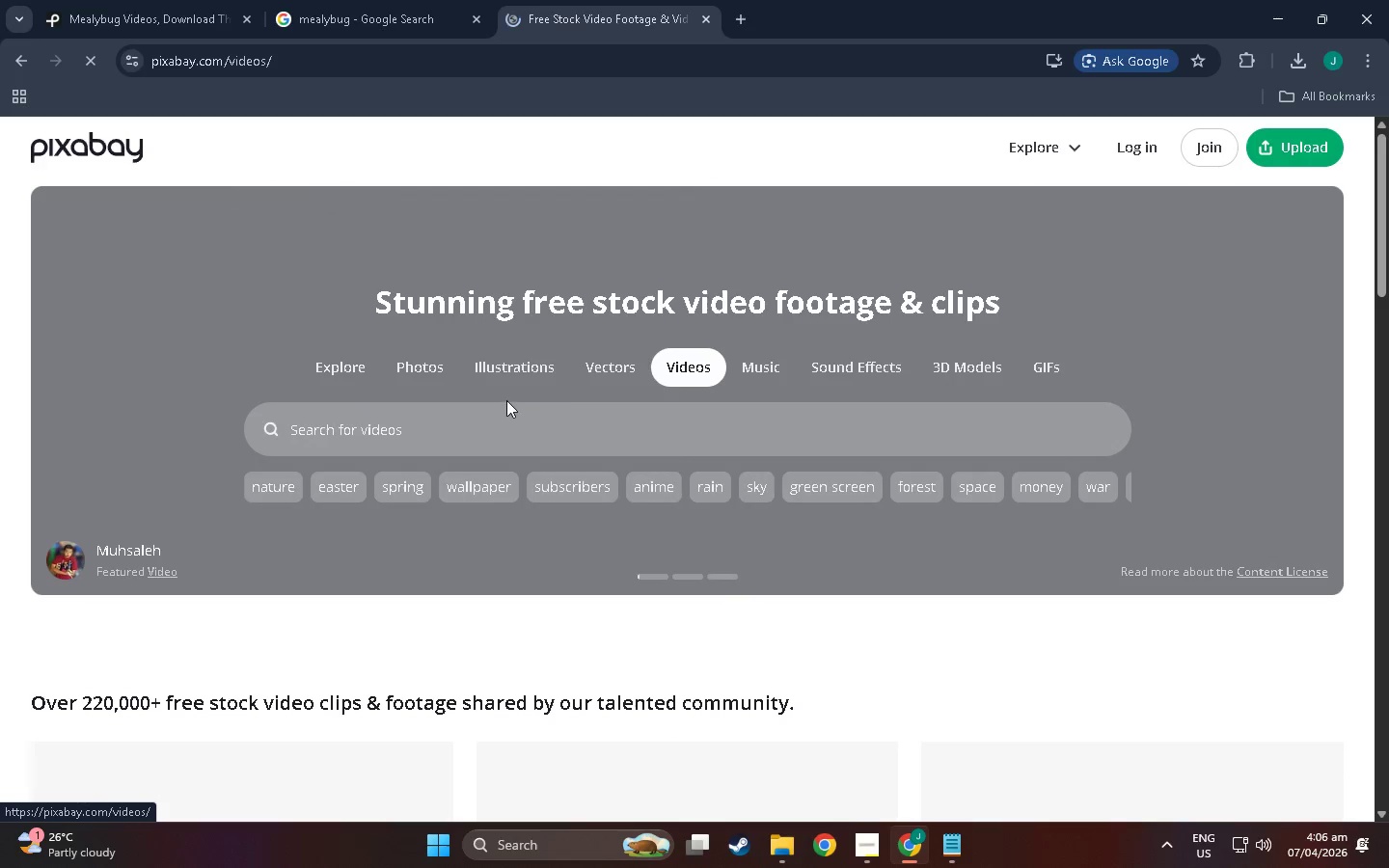 
left_click([479, 423])
 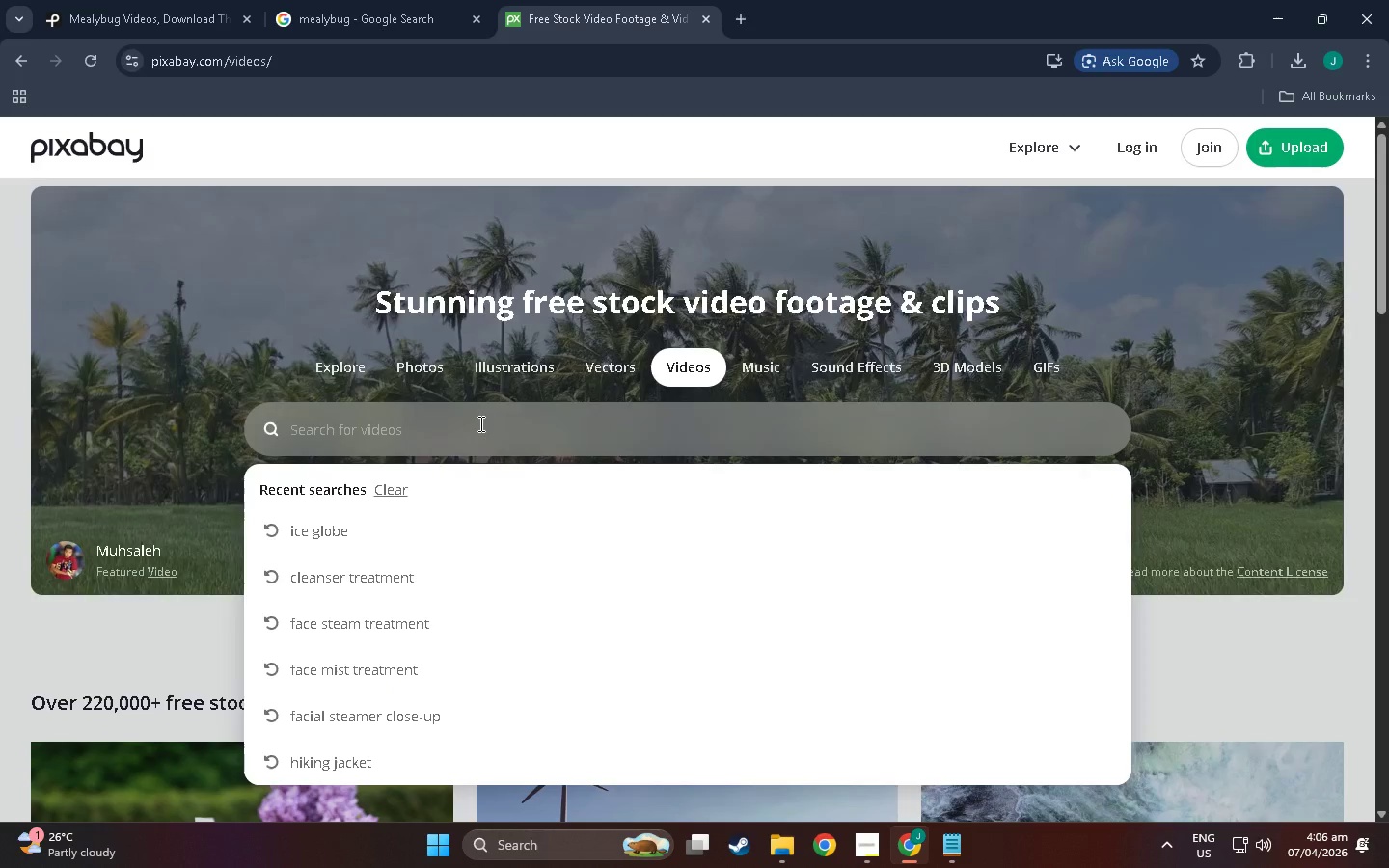 
type(la)
key(Backspace)
key(Backspace)
key(Backspace)
type(scalebug)
 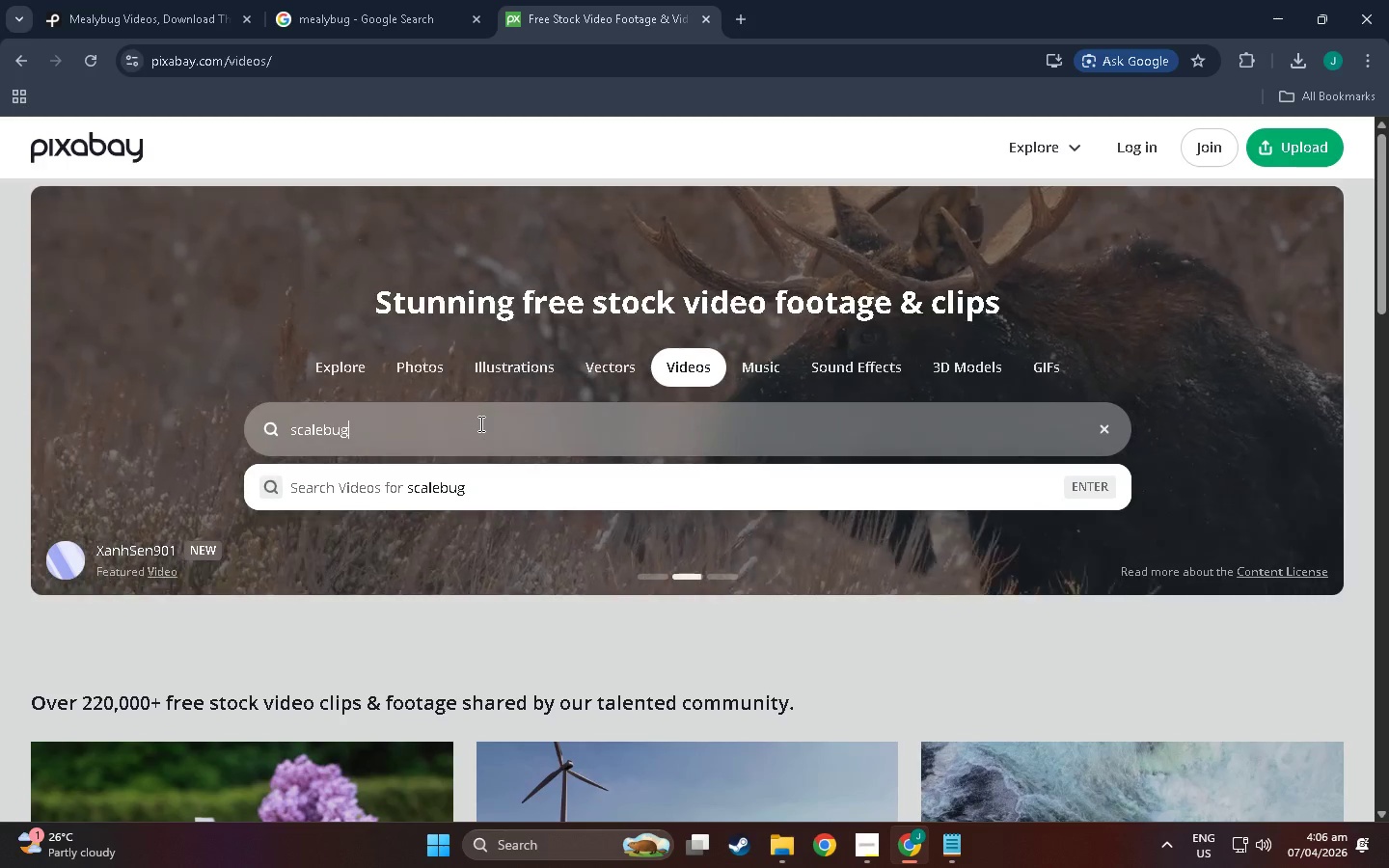 
key(Enter)
 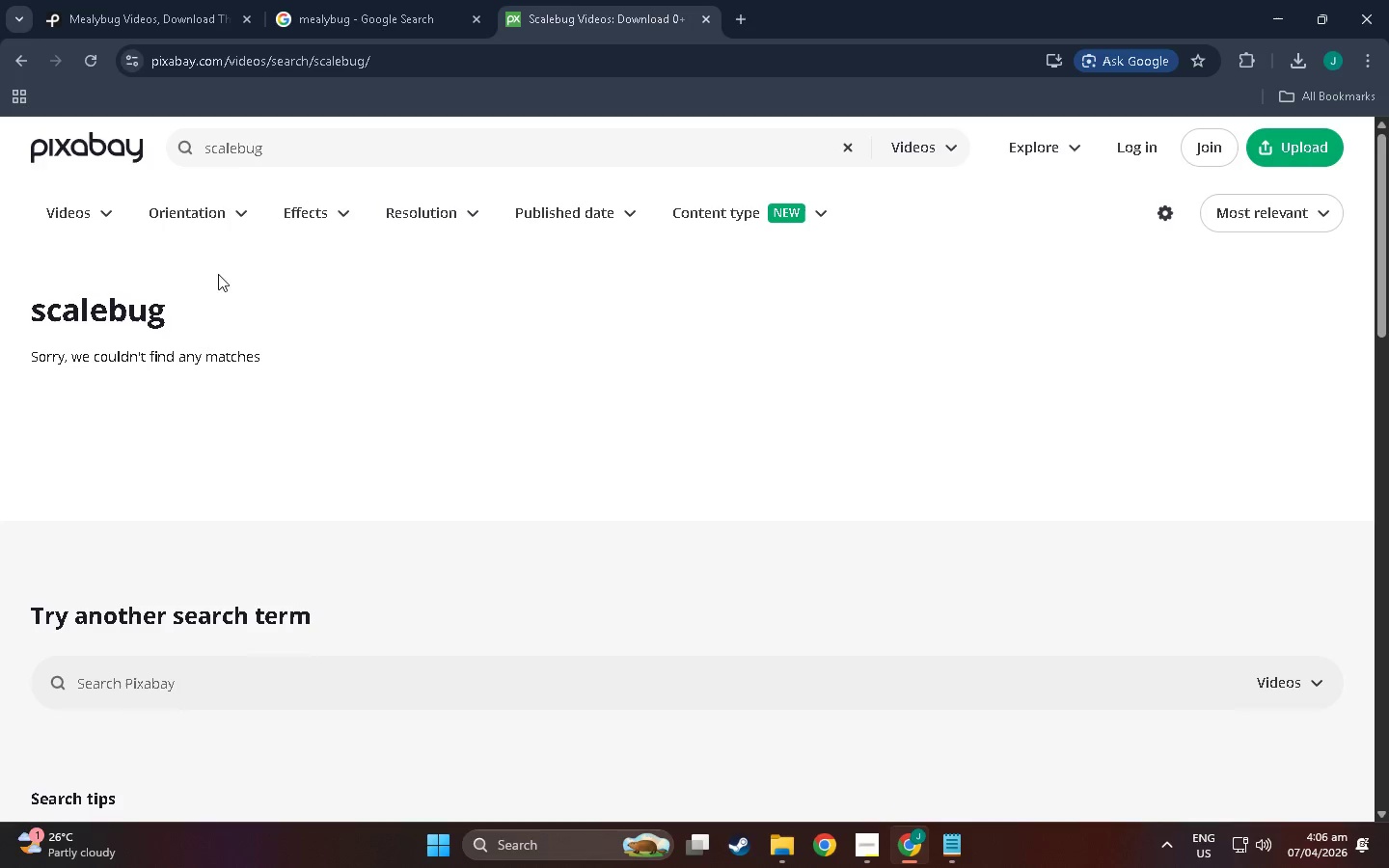 
left_click([236, 138])
 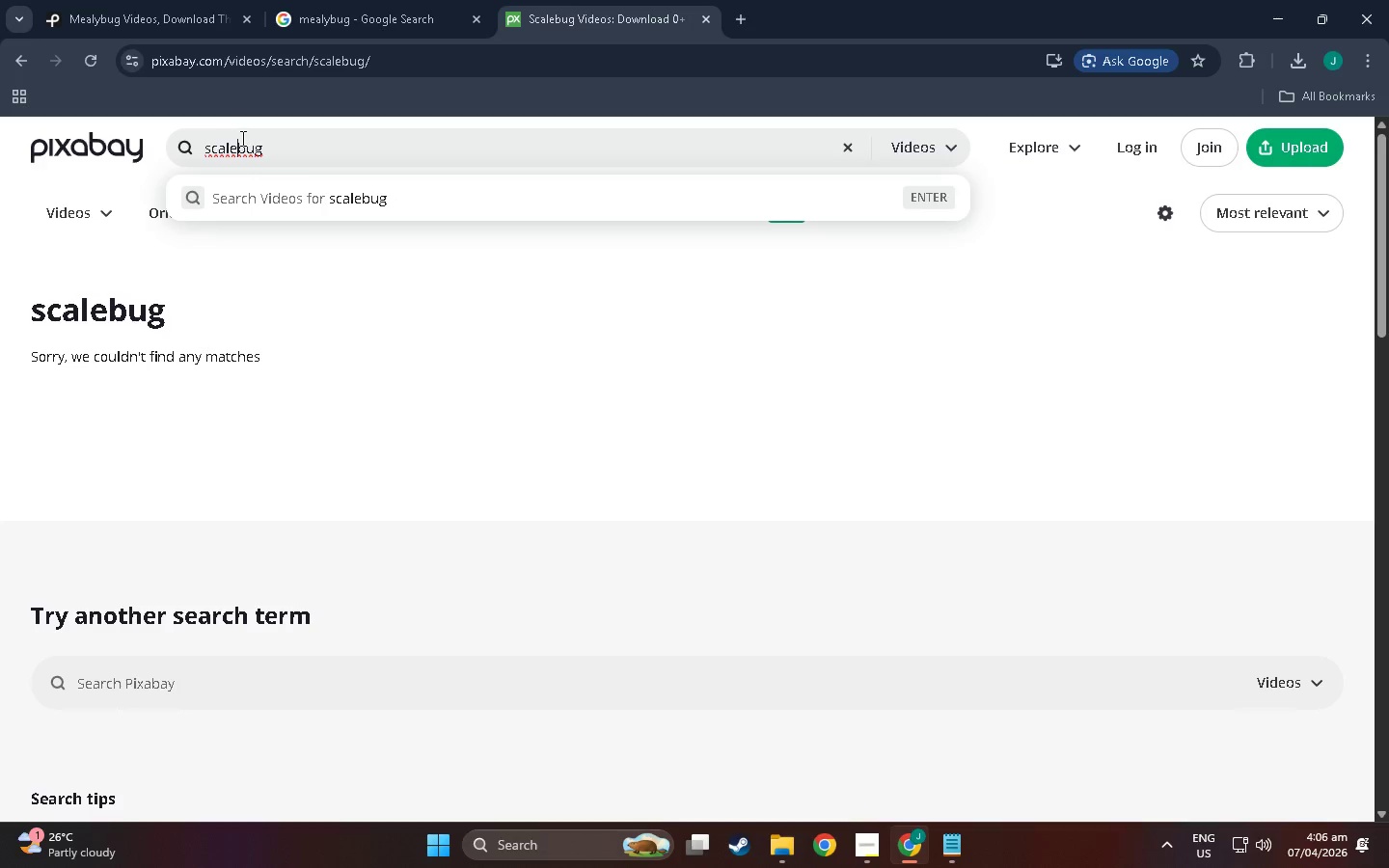 
key(Space)
 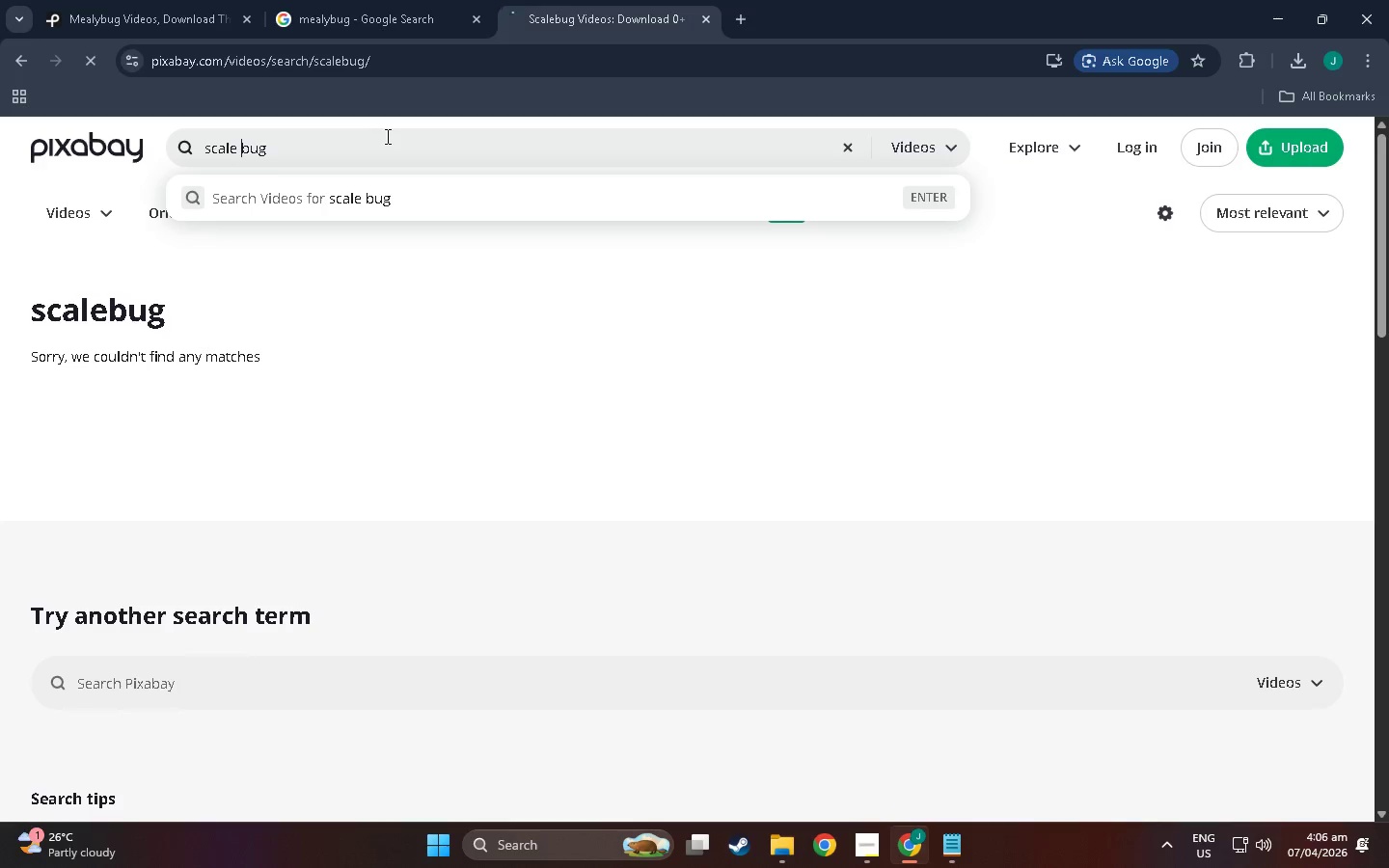 
key(NumpadEnter)
 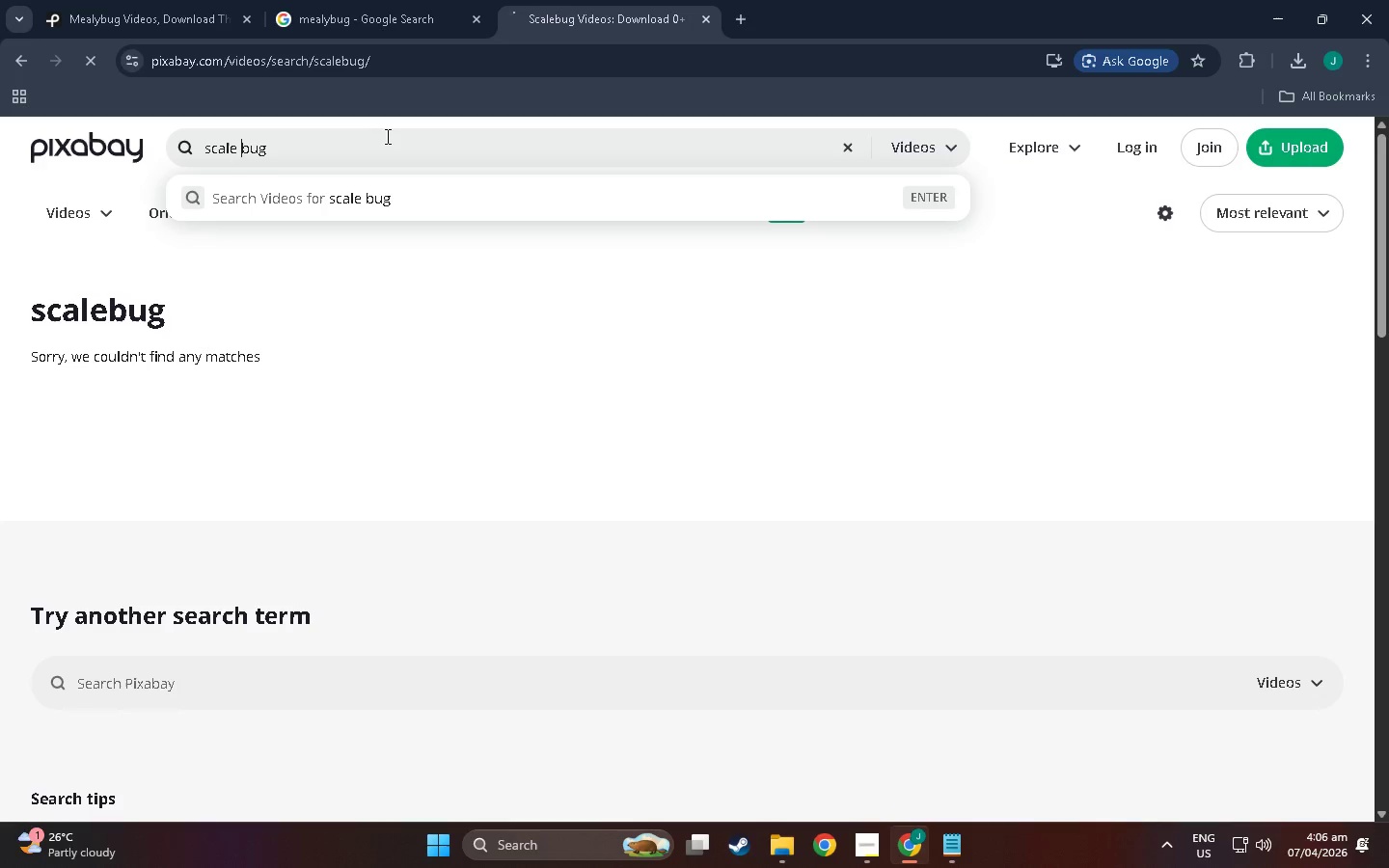 
key(NumpadEnter)
 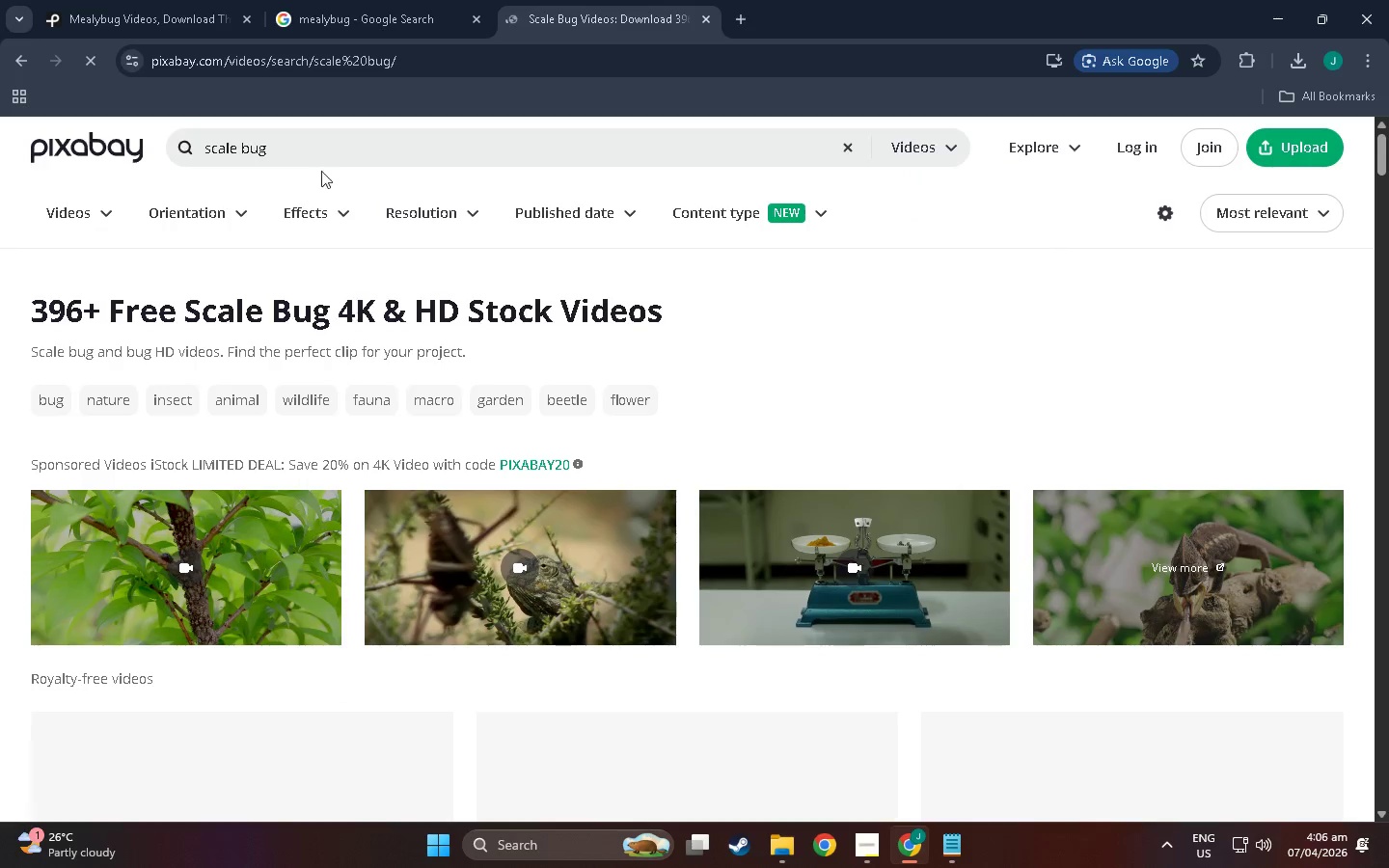 
scroll: coordinate [433, 526], scroll_direction: down, amount: 172.0
 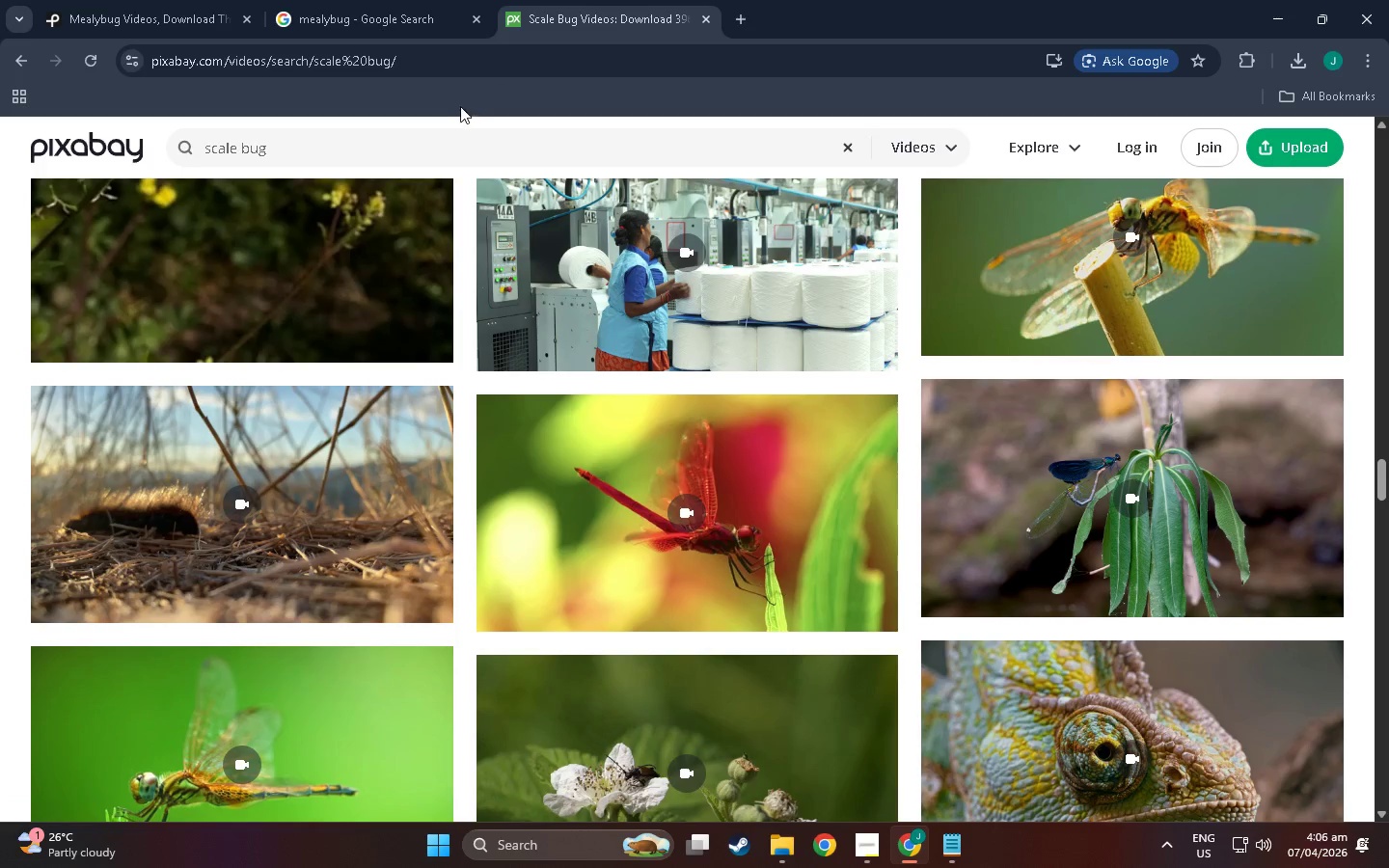 
left_click_drag(start_coordinate=[389, 145], to_coordinate=[166, 134])
 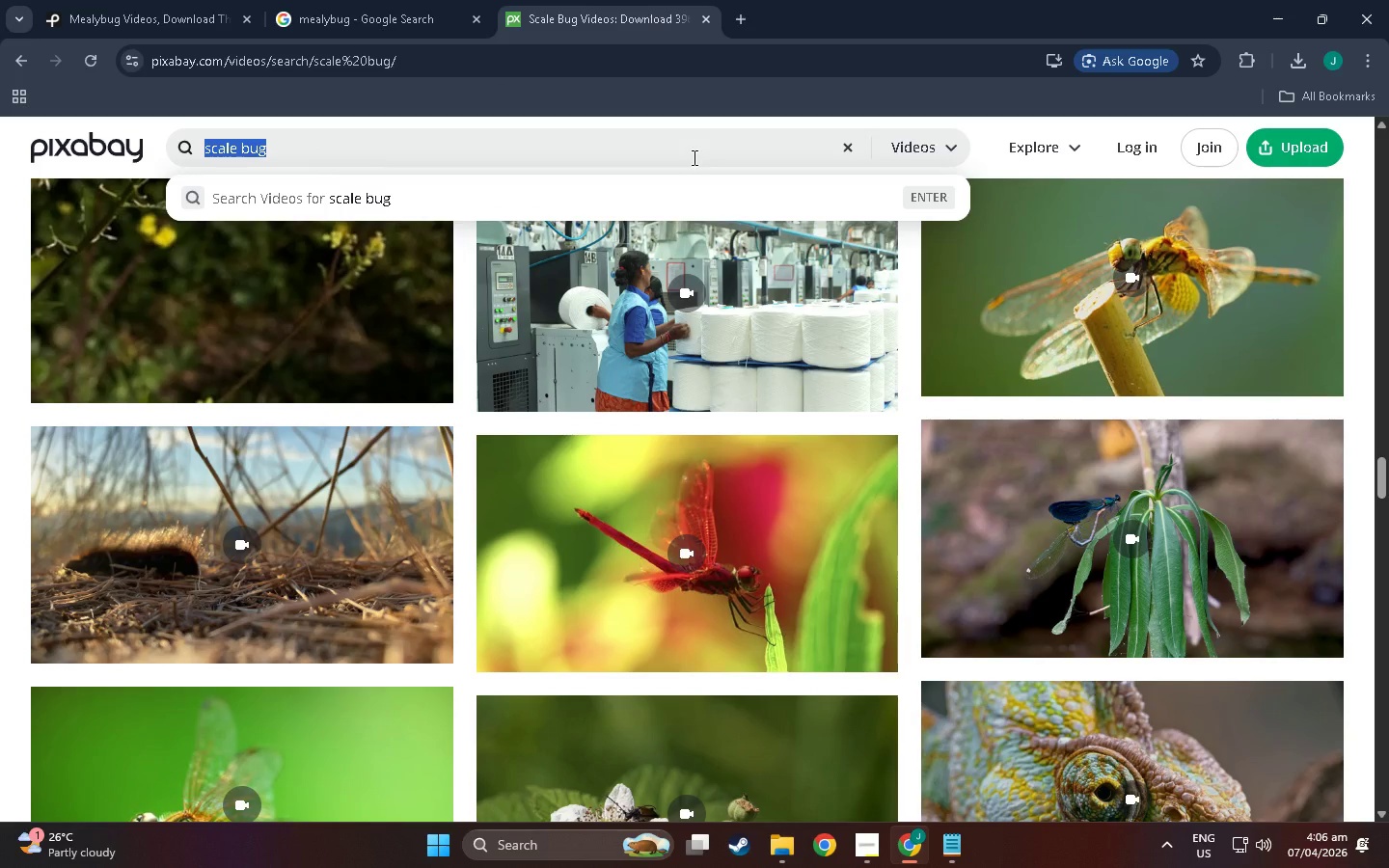 
type(mealybug)
 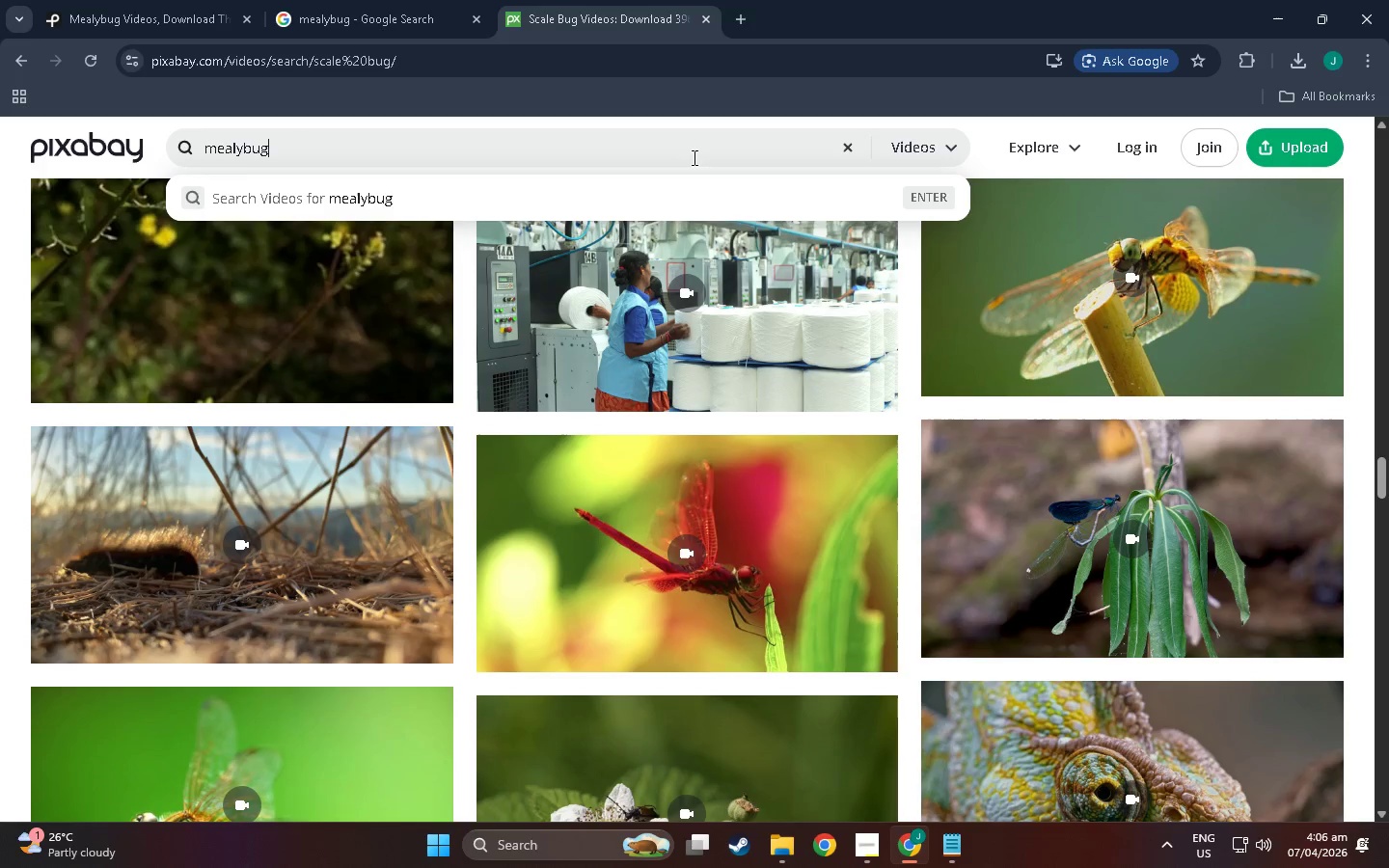 
key(Enter)
 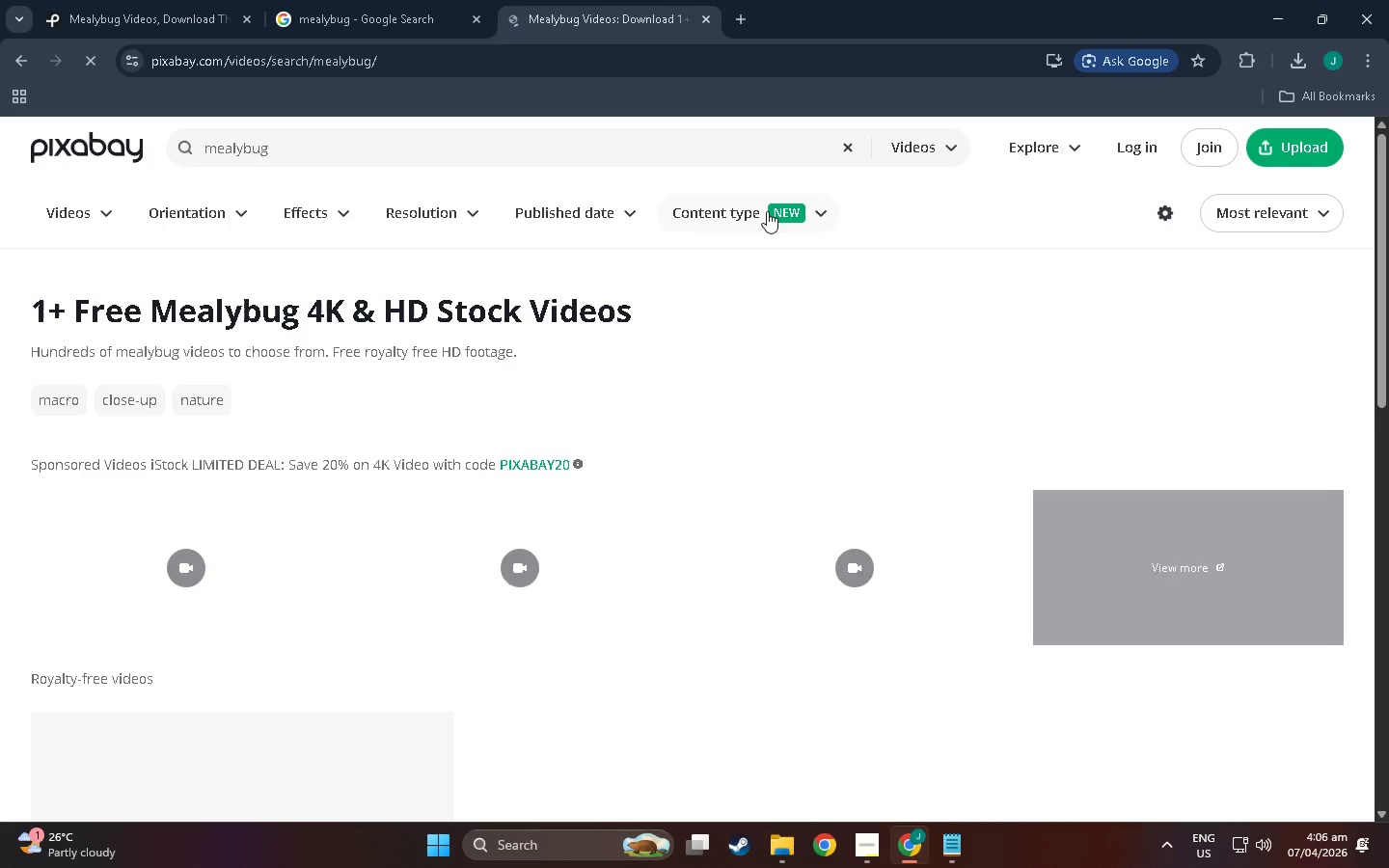 
scroll: coordinate [298, 494], scroll_direction: down, amount: 12.0
 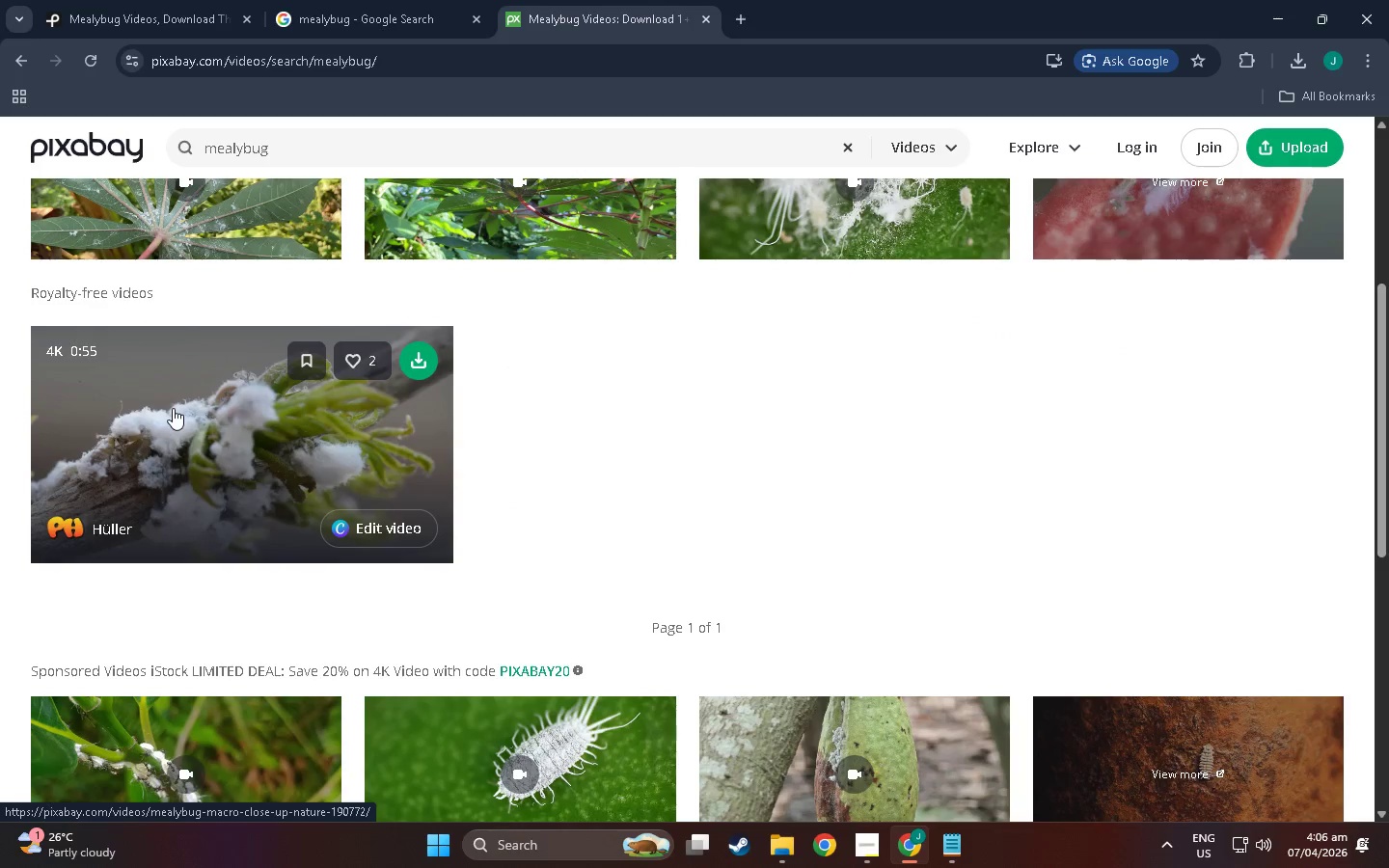 
wait(5.63)
 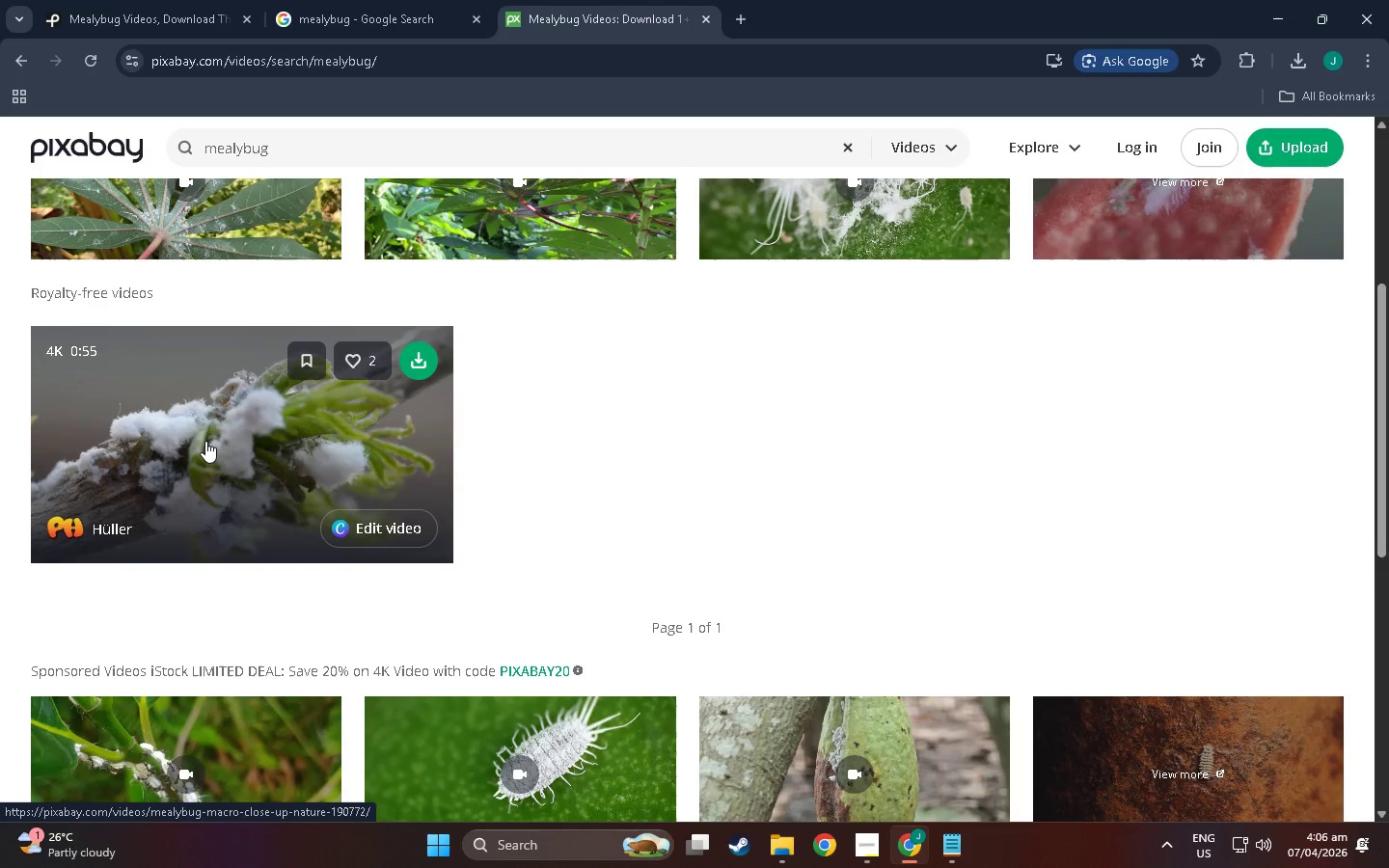 
scroll: coordinate [155, 582], scroll_direction: up, amount: 8.0
 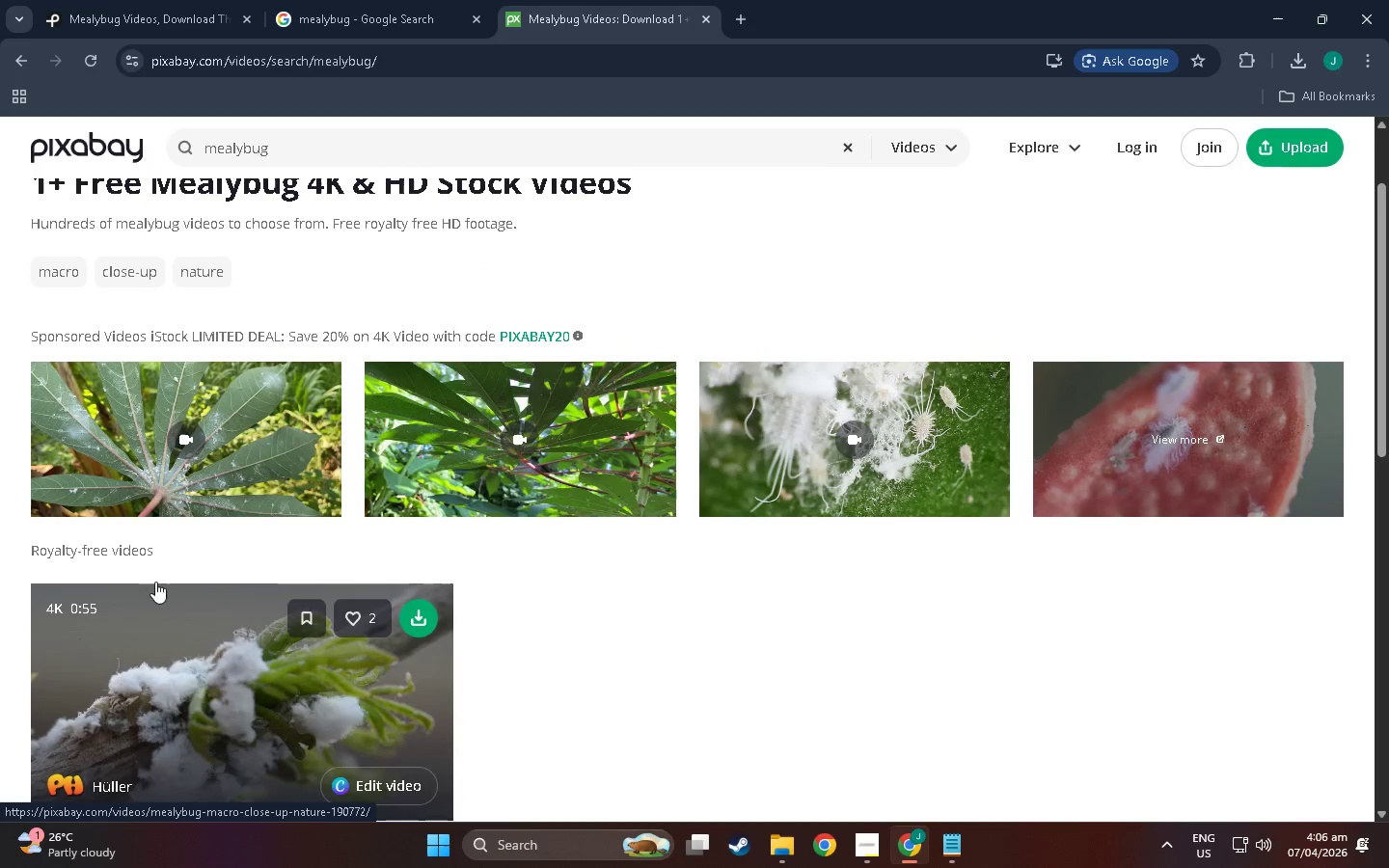 
scroll: coordinate [153, 584], scroll_direction: down, amount: 18.0
 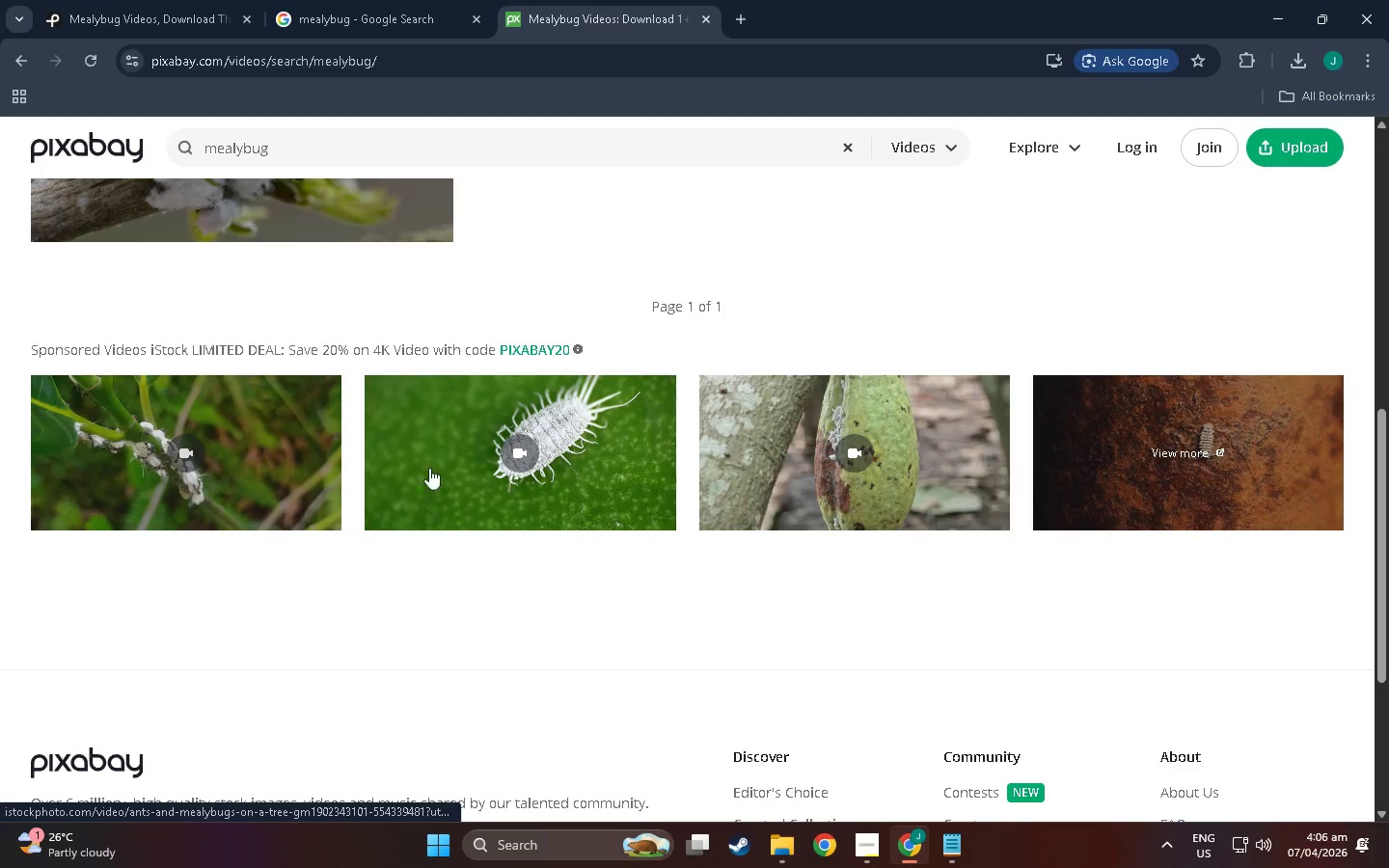 
left_click([130, 346])
 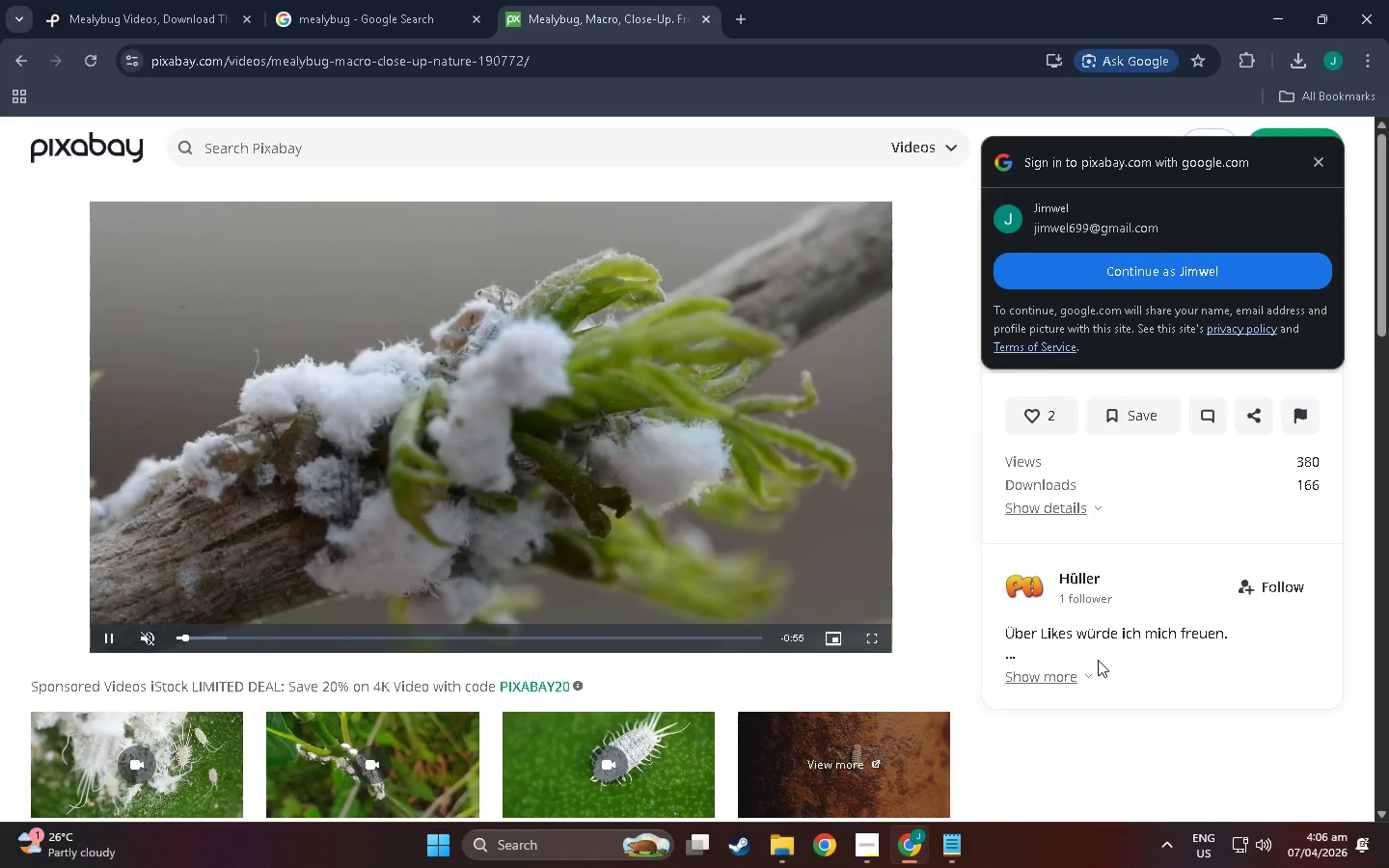 
scroll: coordinate [211, 409], scroll_direction: up, amount: 4.0
 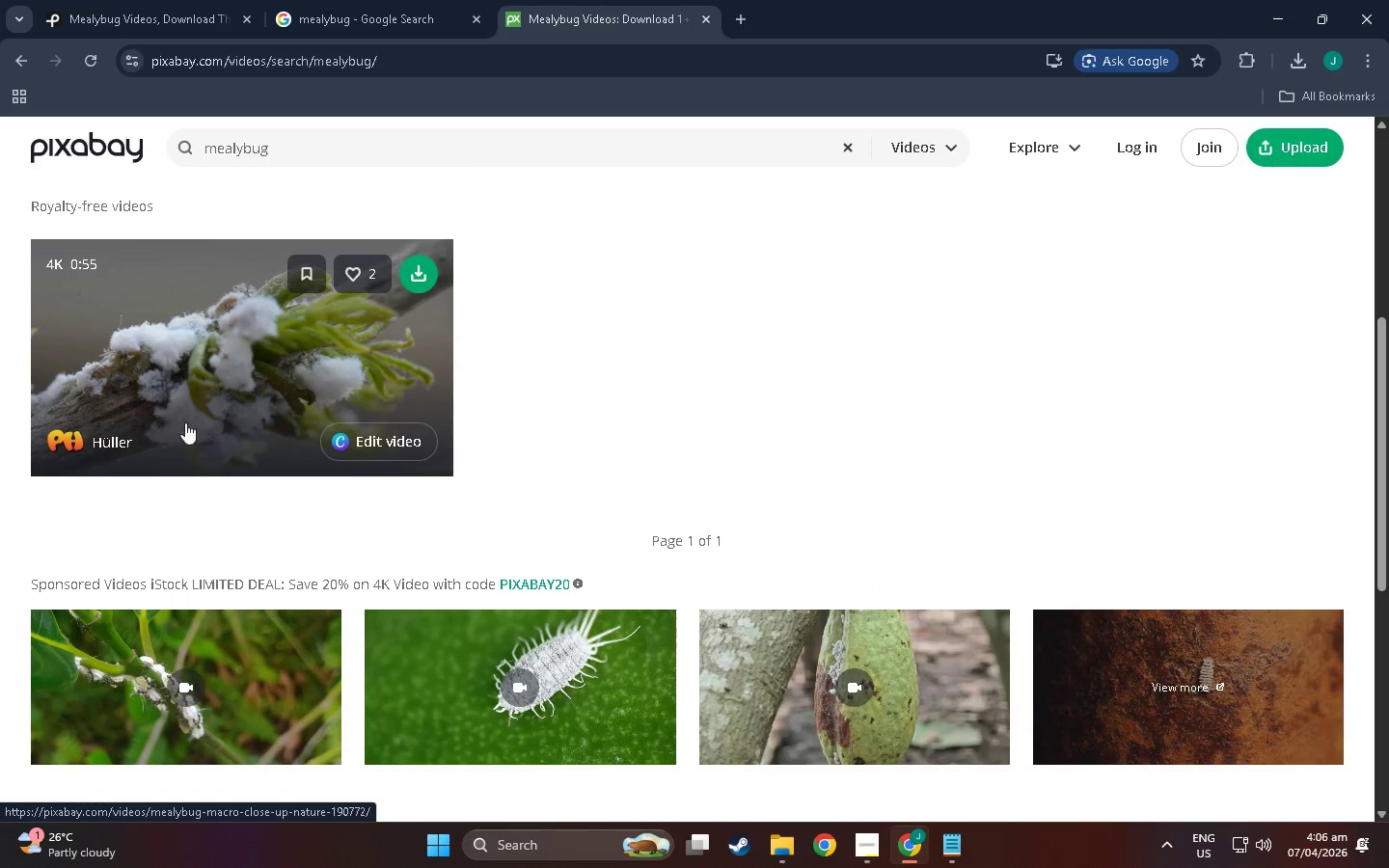 
wait(5.26)
 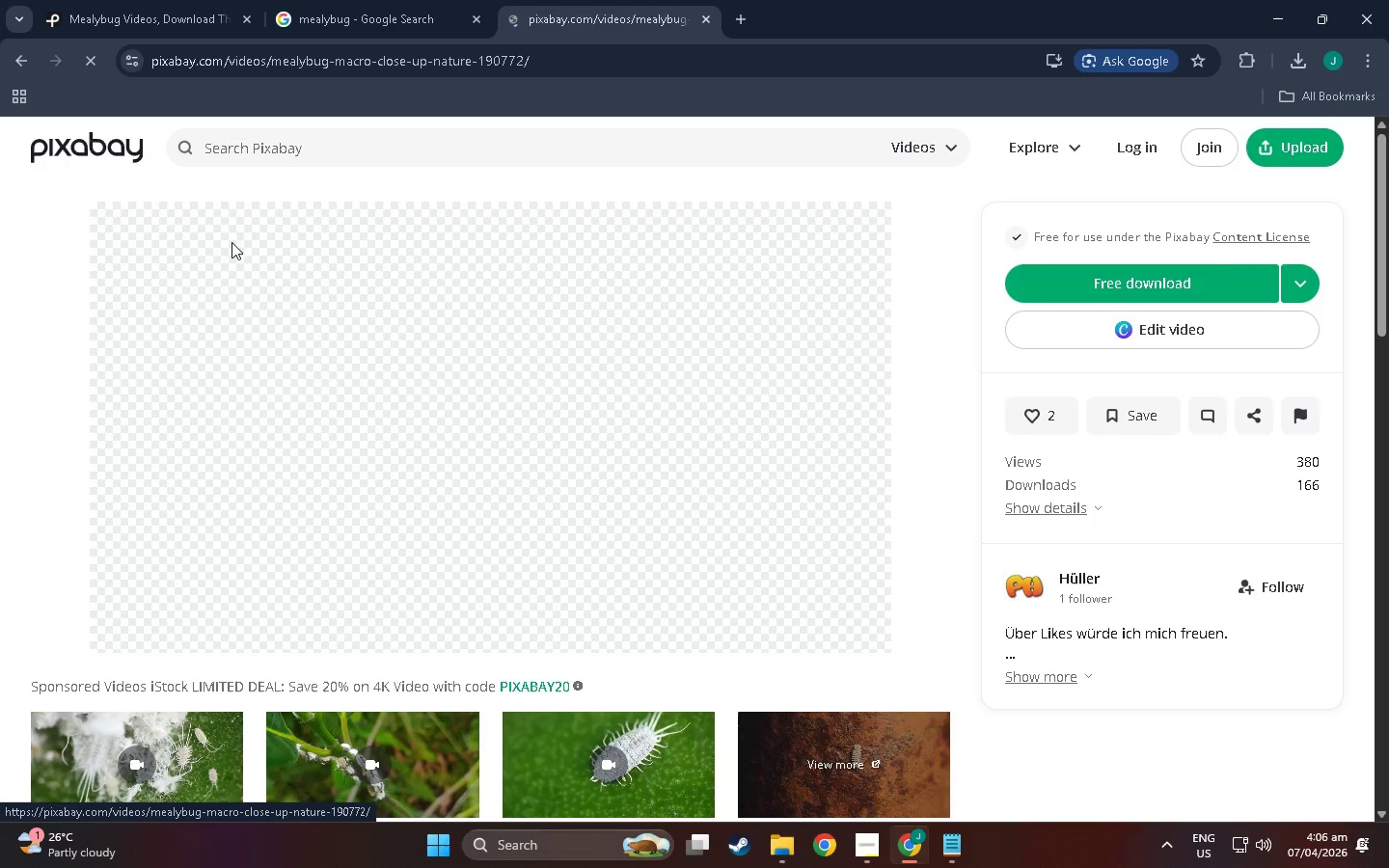 
left_click([1058, 678])
 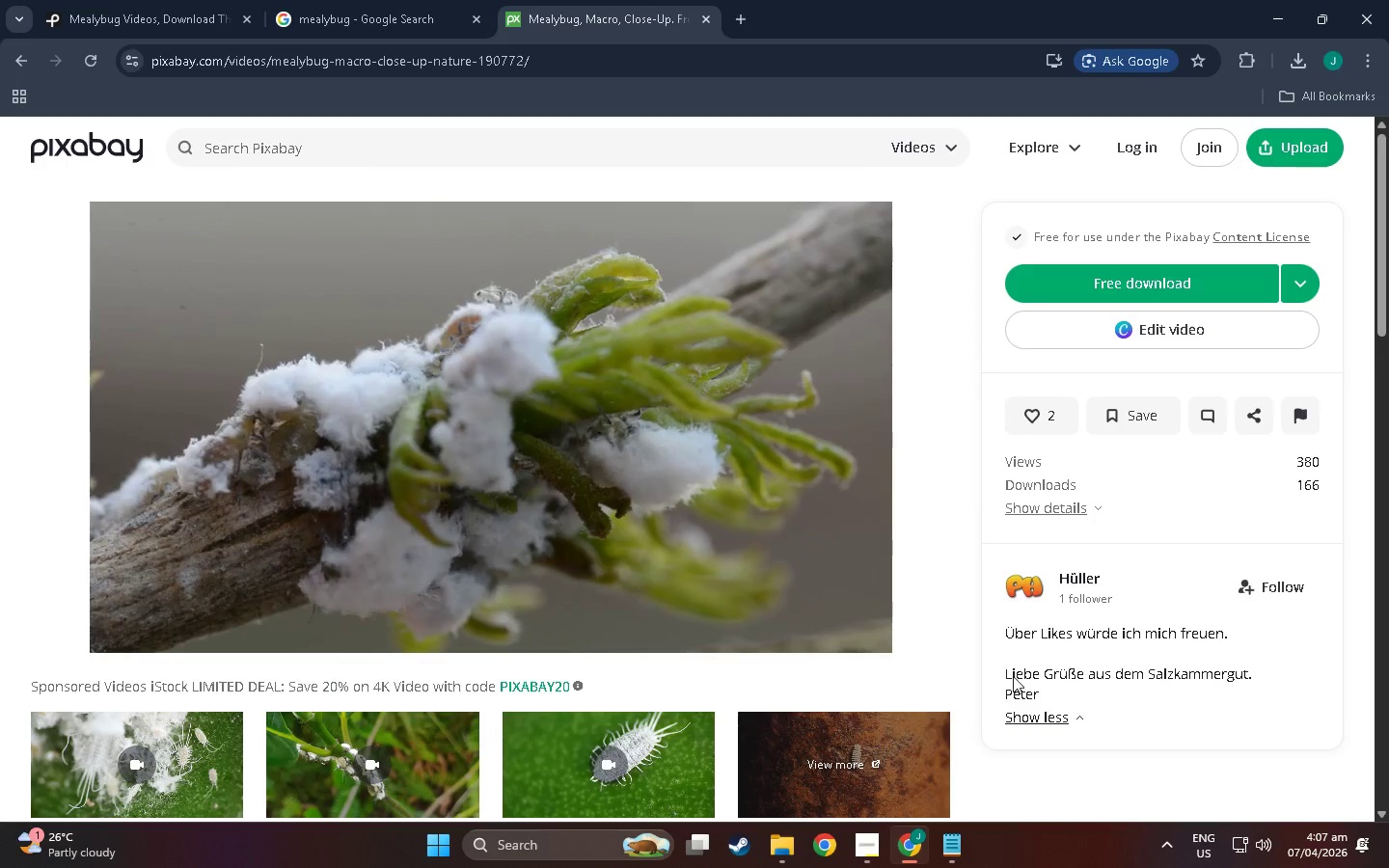 
scroll: coordinate [1076, 288], scroll_direction: up, amount: 4.0
 